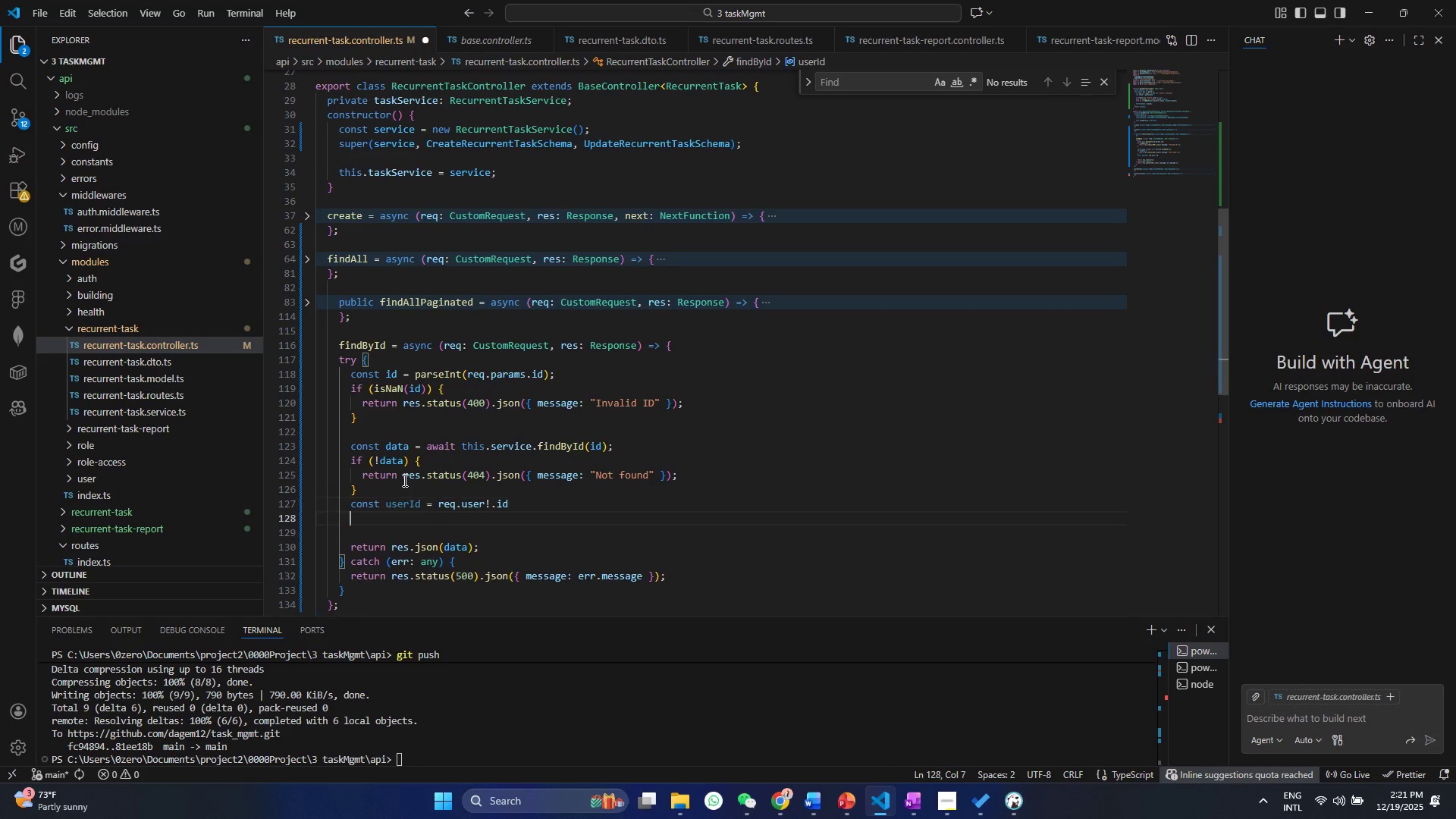 
key(Enter)
 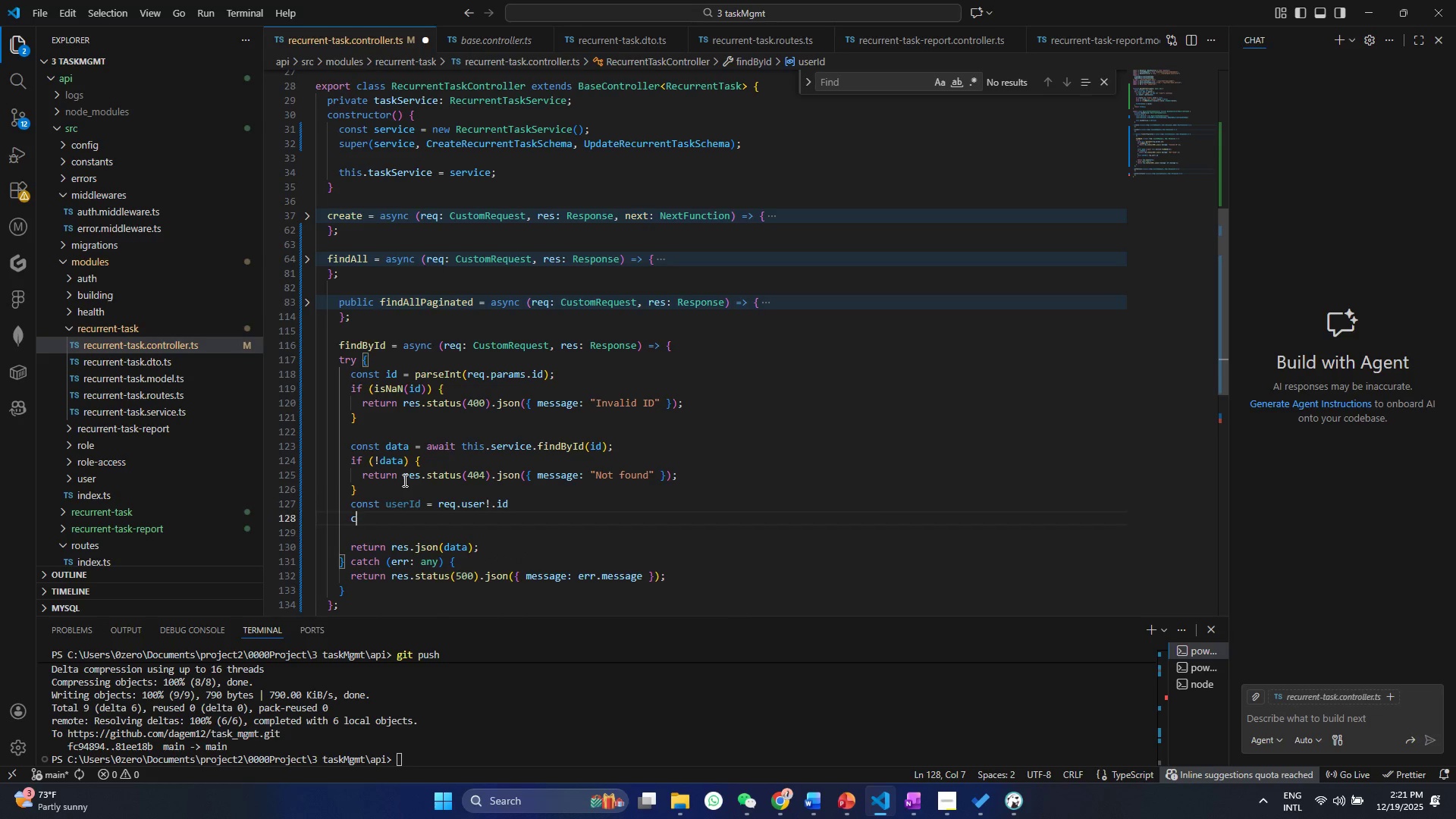 
type(coi)
key(Backspace)
type(ns)
 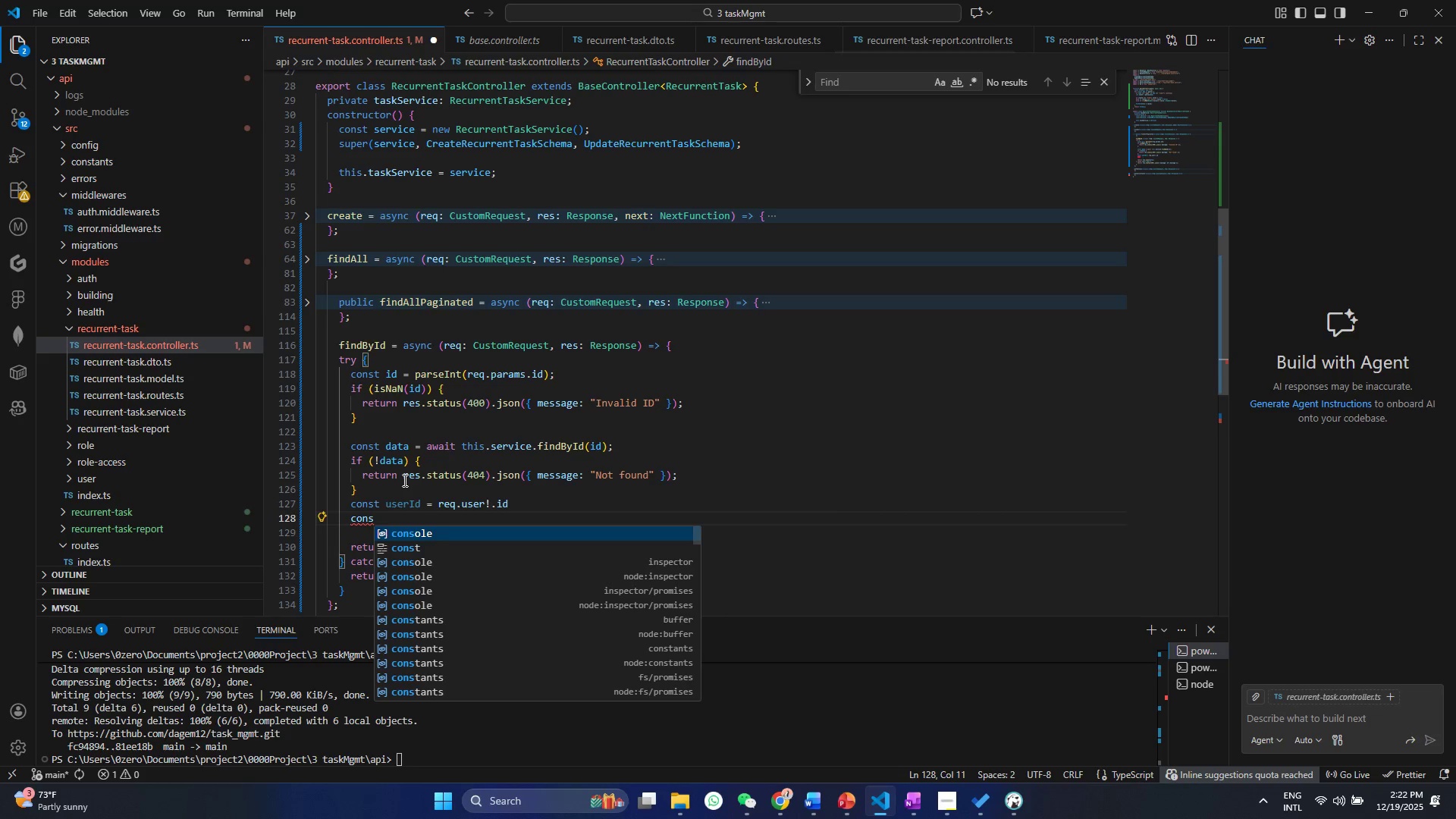 
key(ArrowDown)
 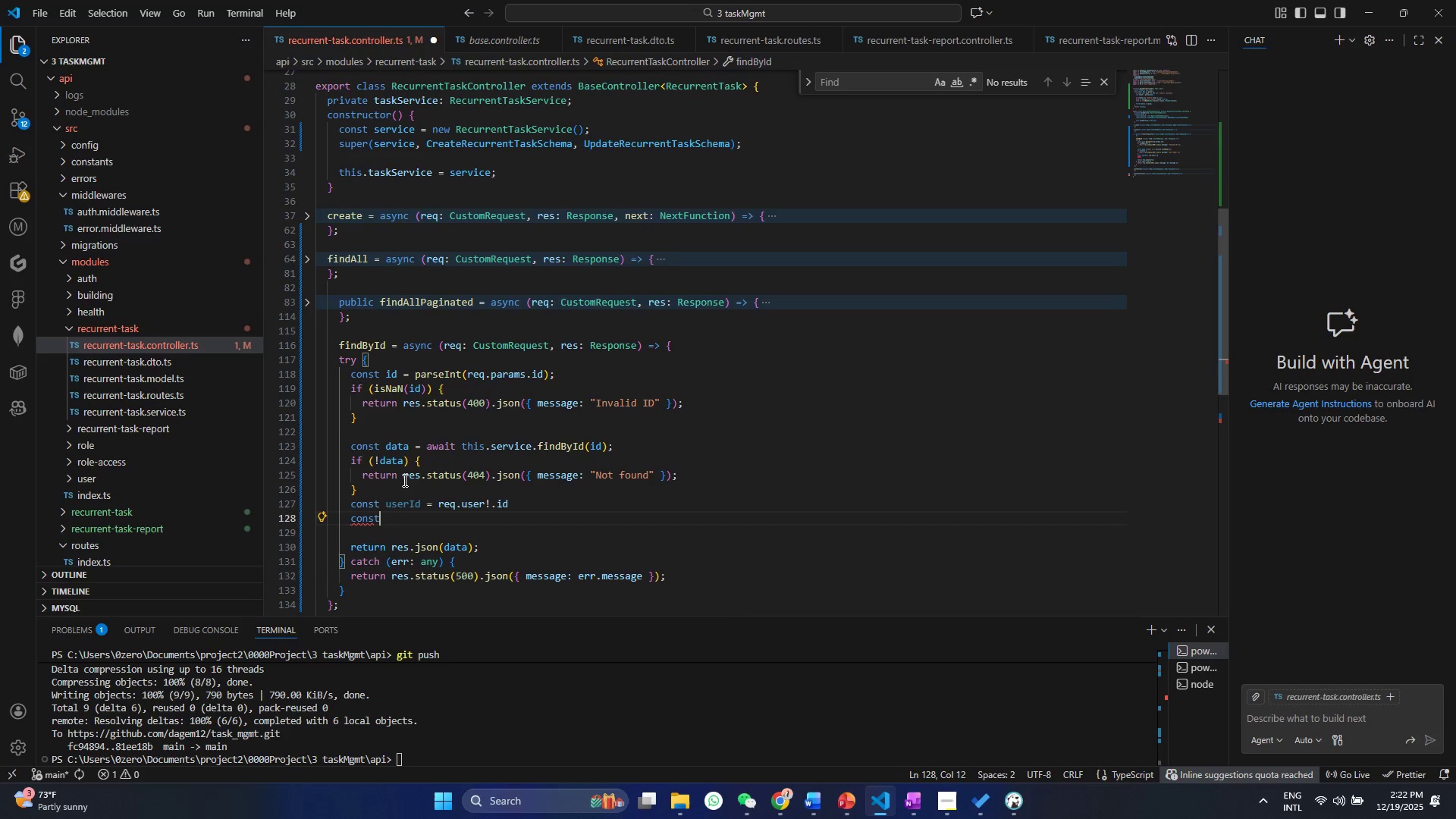 
key(Enter)
 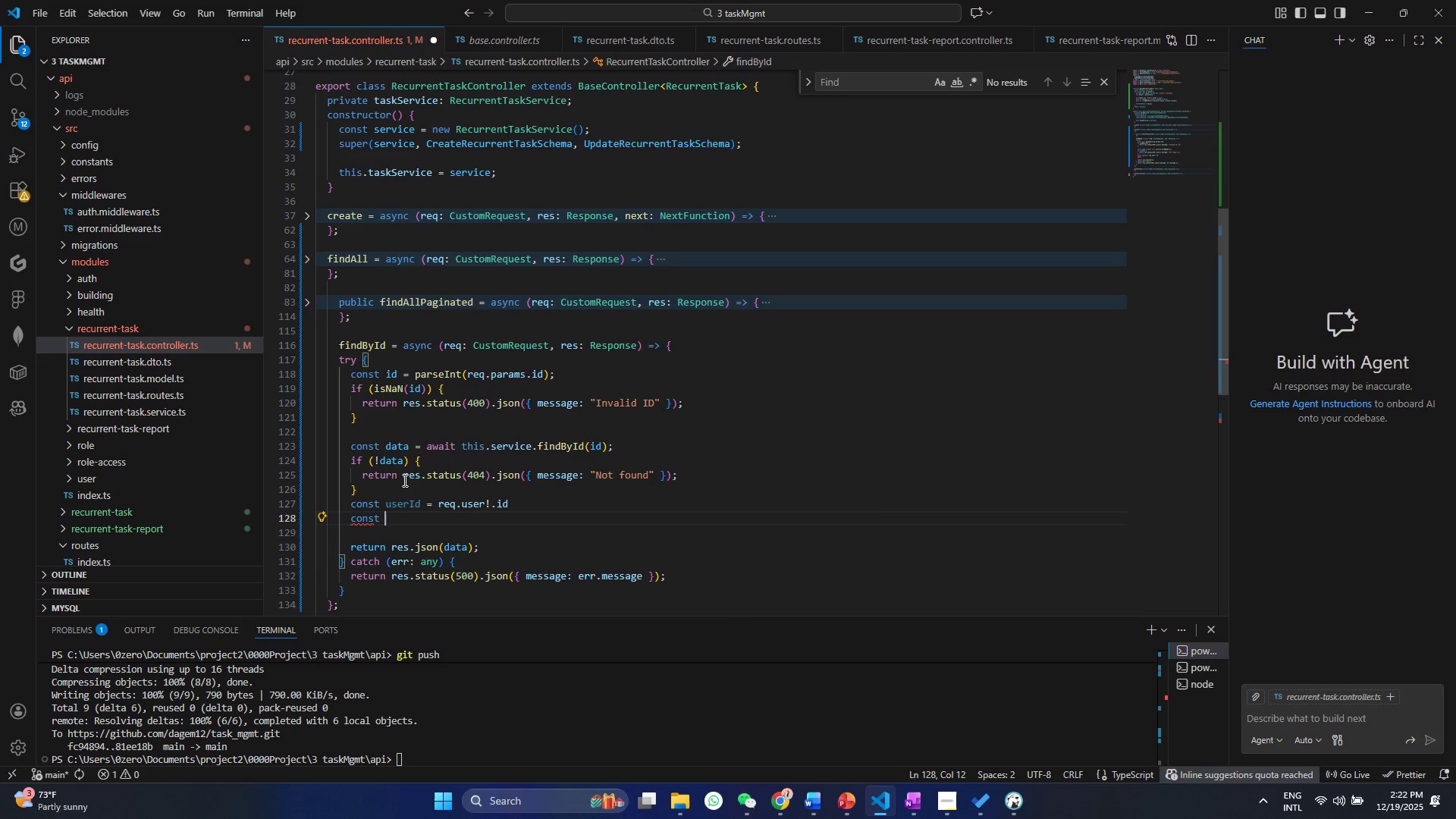 
type( task =data as ab)
key(Backspace)
type(ny)
 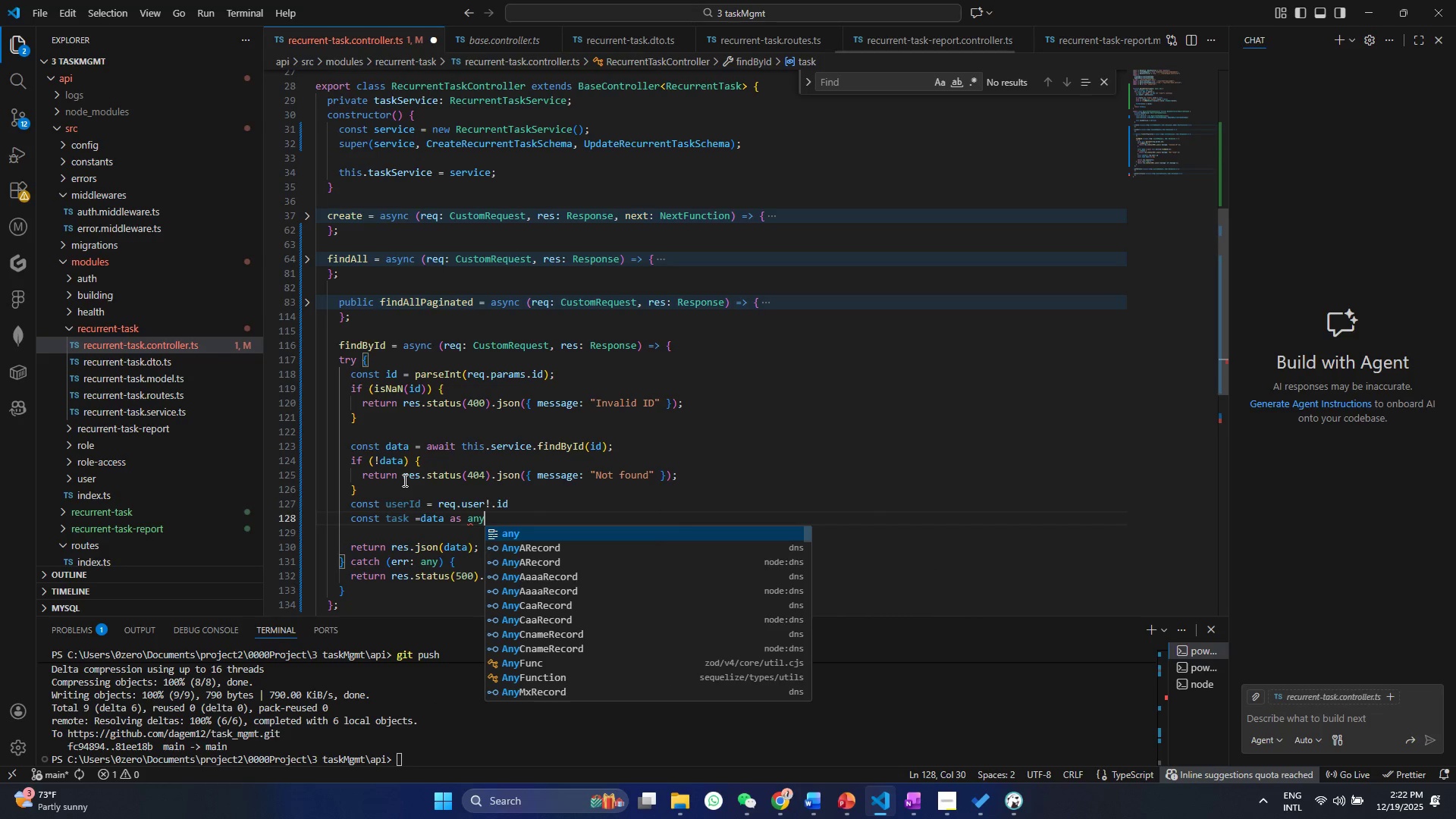 
key(Control+ControlLeft)
 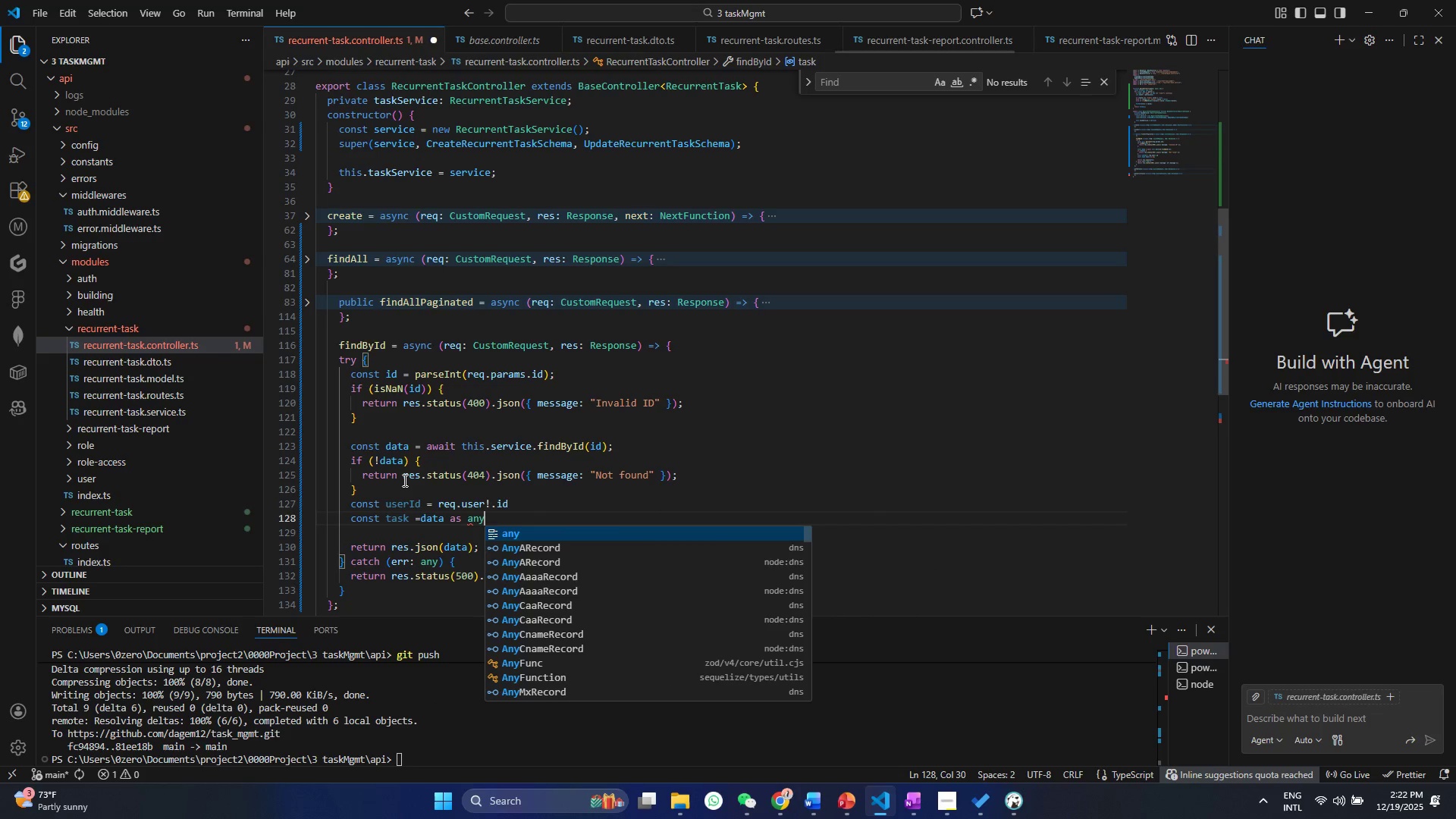 
key(Control+S)
 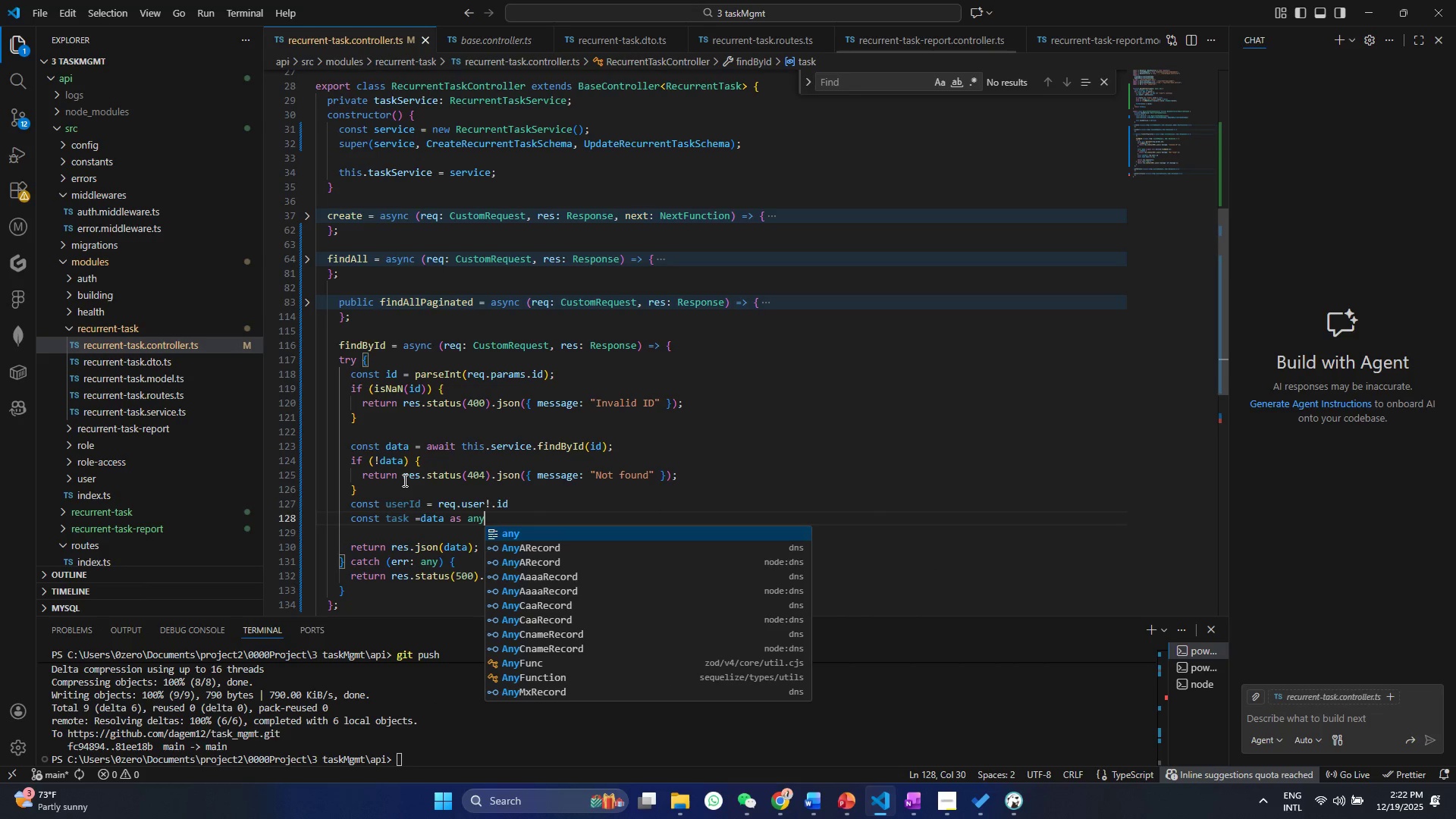 
key(Control+Semicolon)
 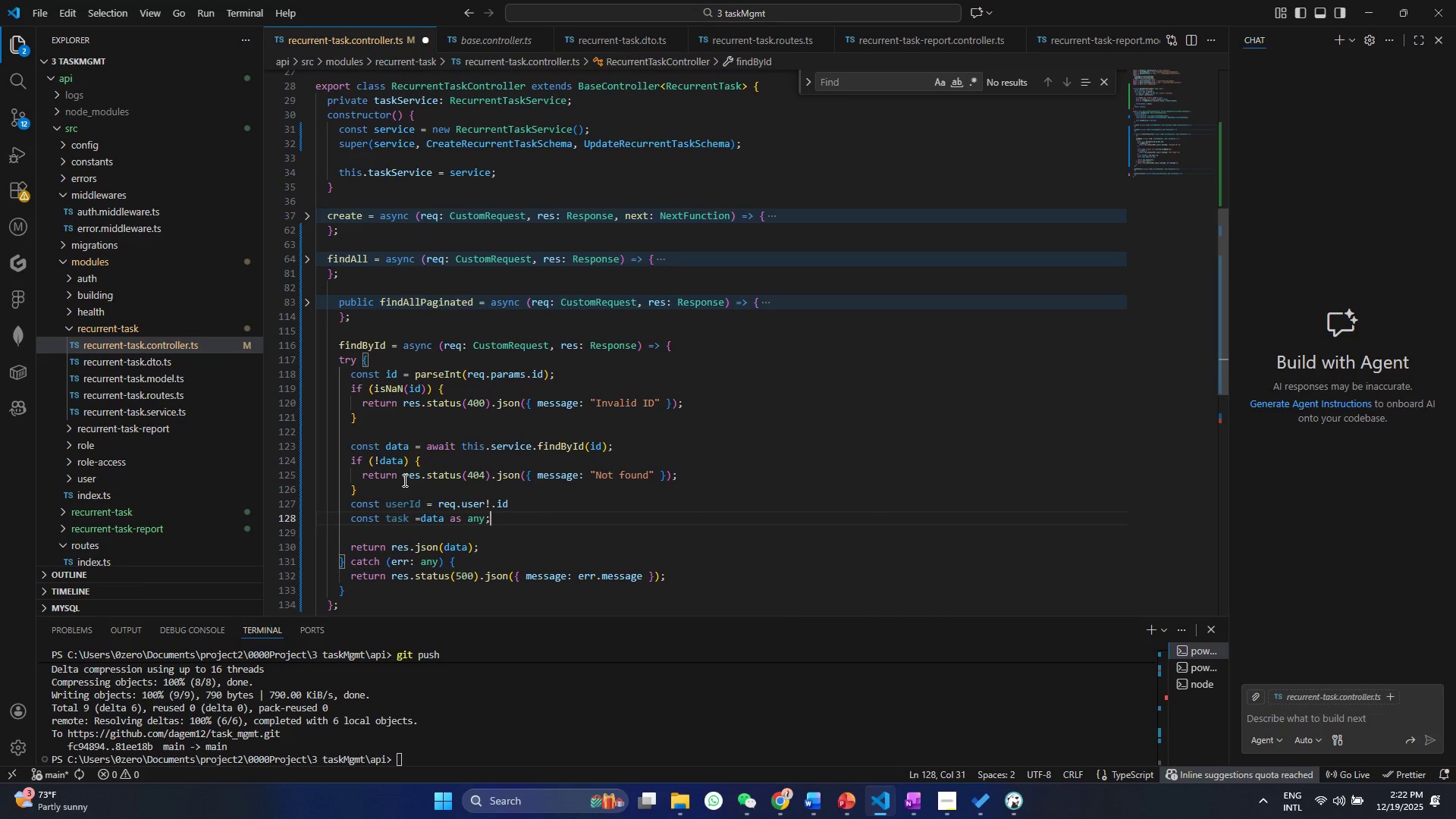 
key(Enter)
 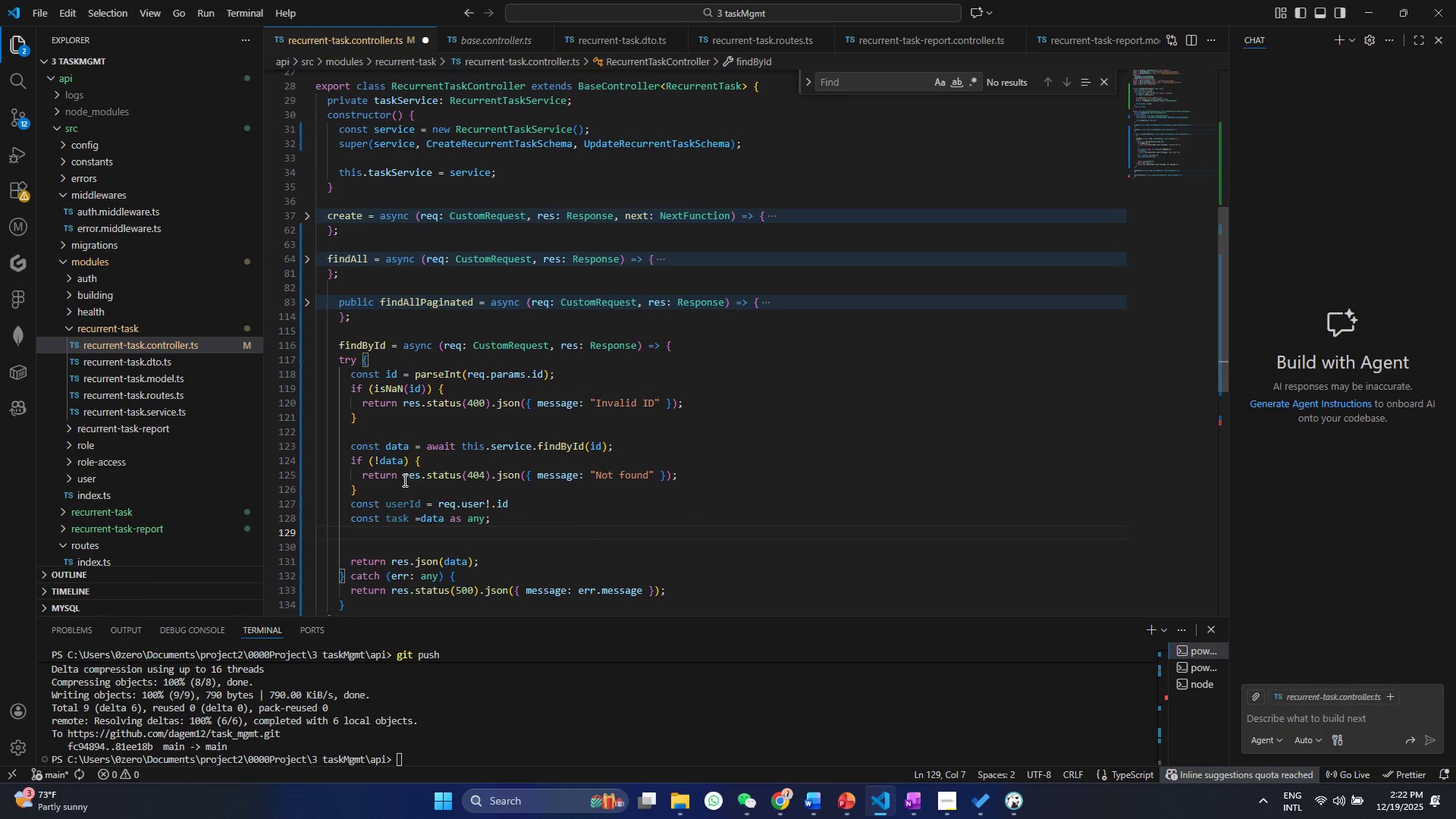 
type(ic)
key(Backspace)
type(f(task.created)
 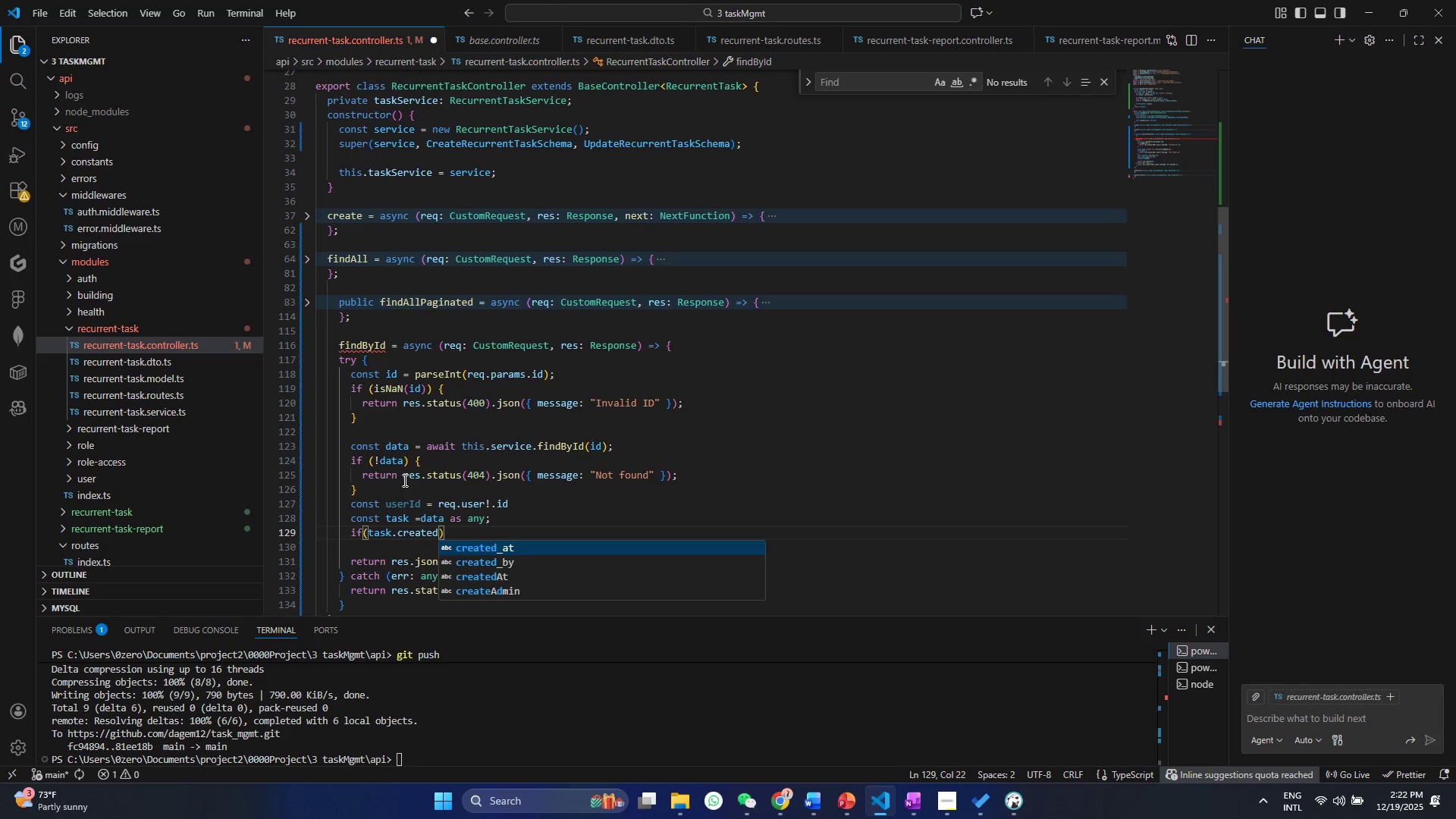 
key(ArrowDown)
 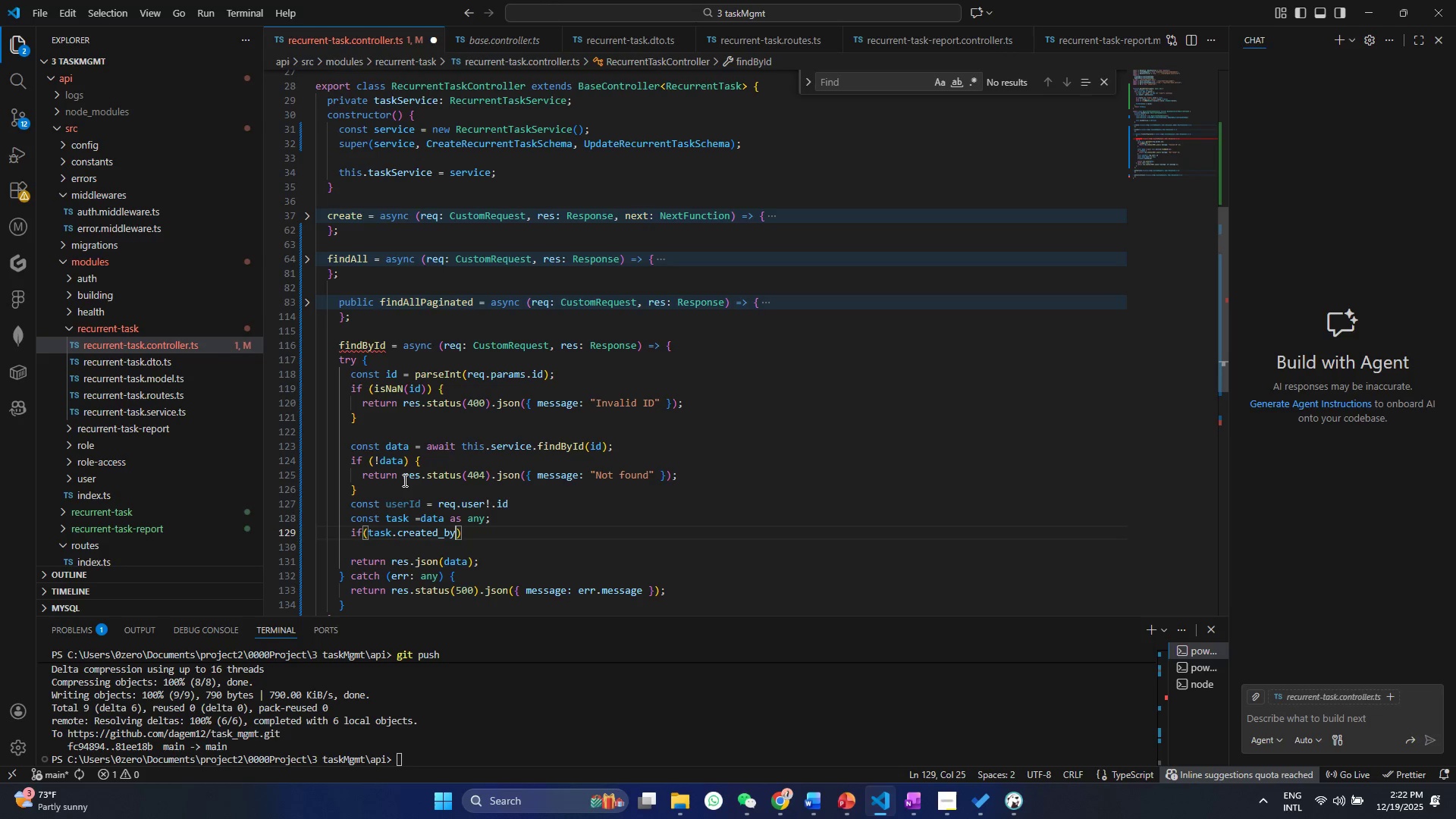 
key(Enter)
 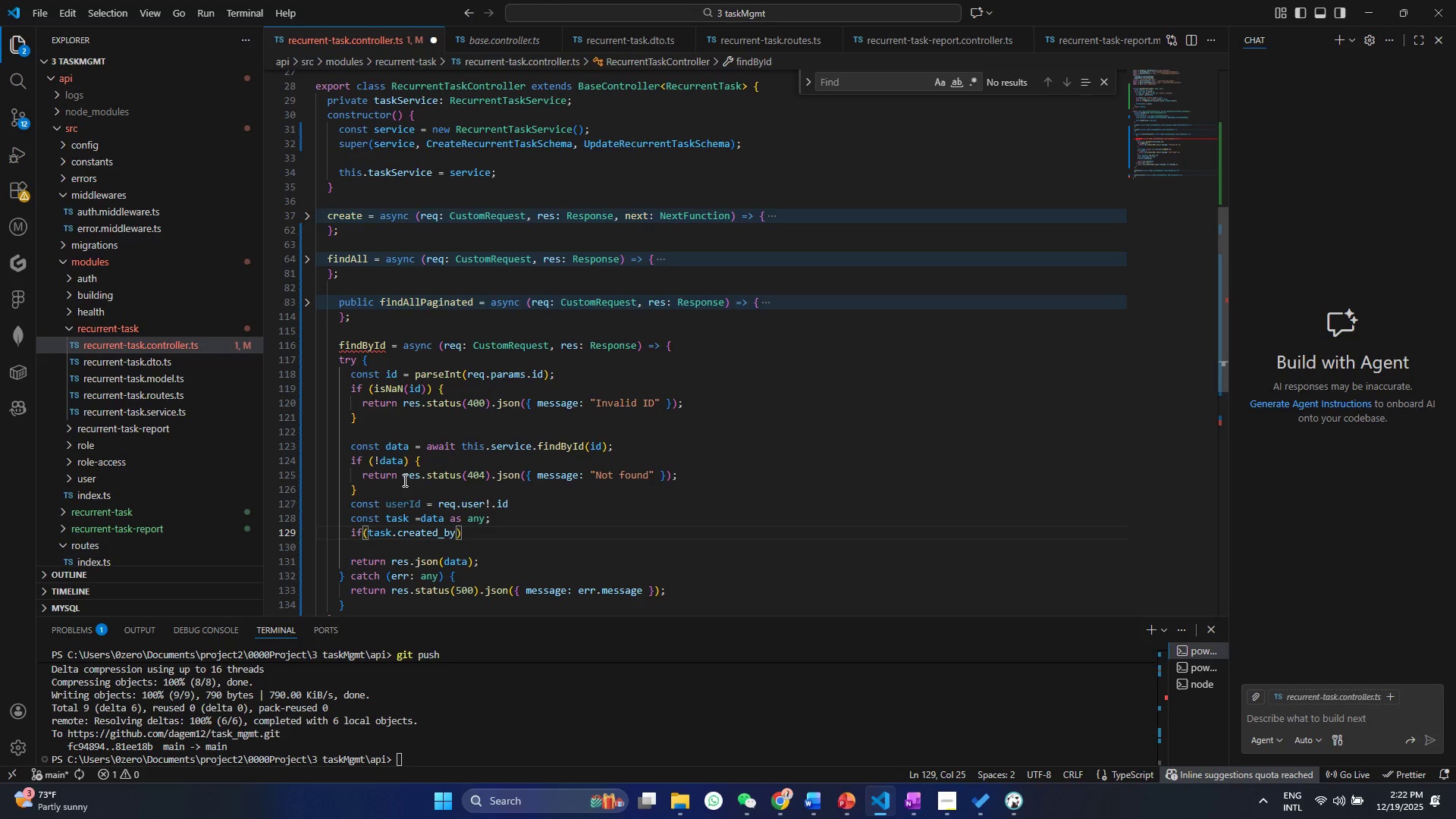 
type( !-- user)
 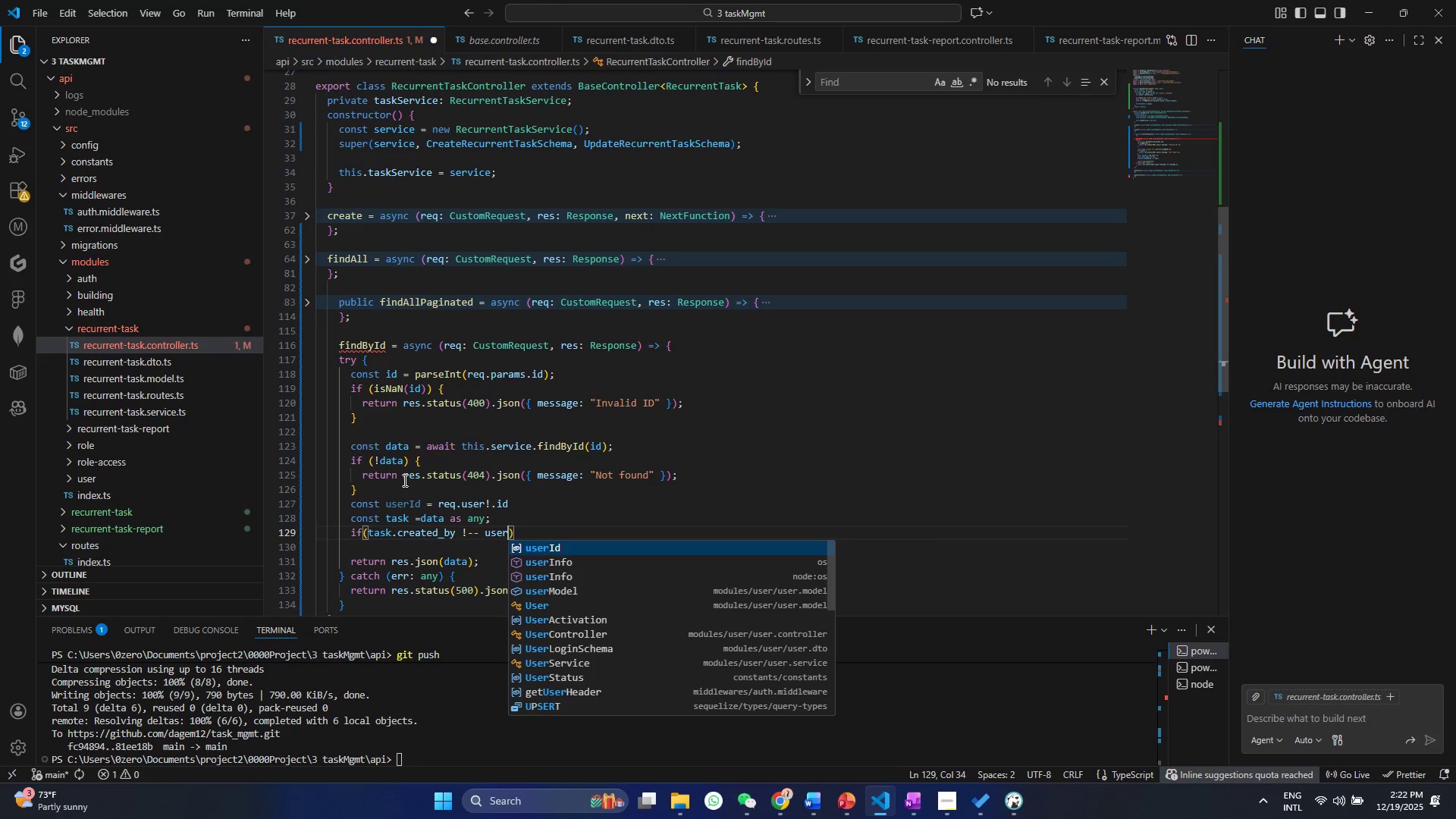 
key(ArrowDown)
 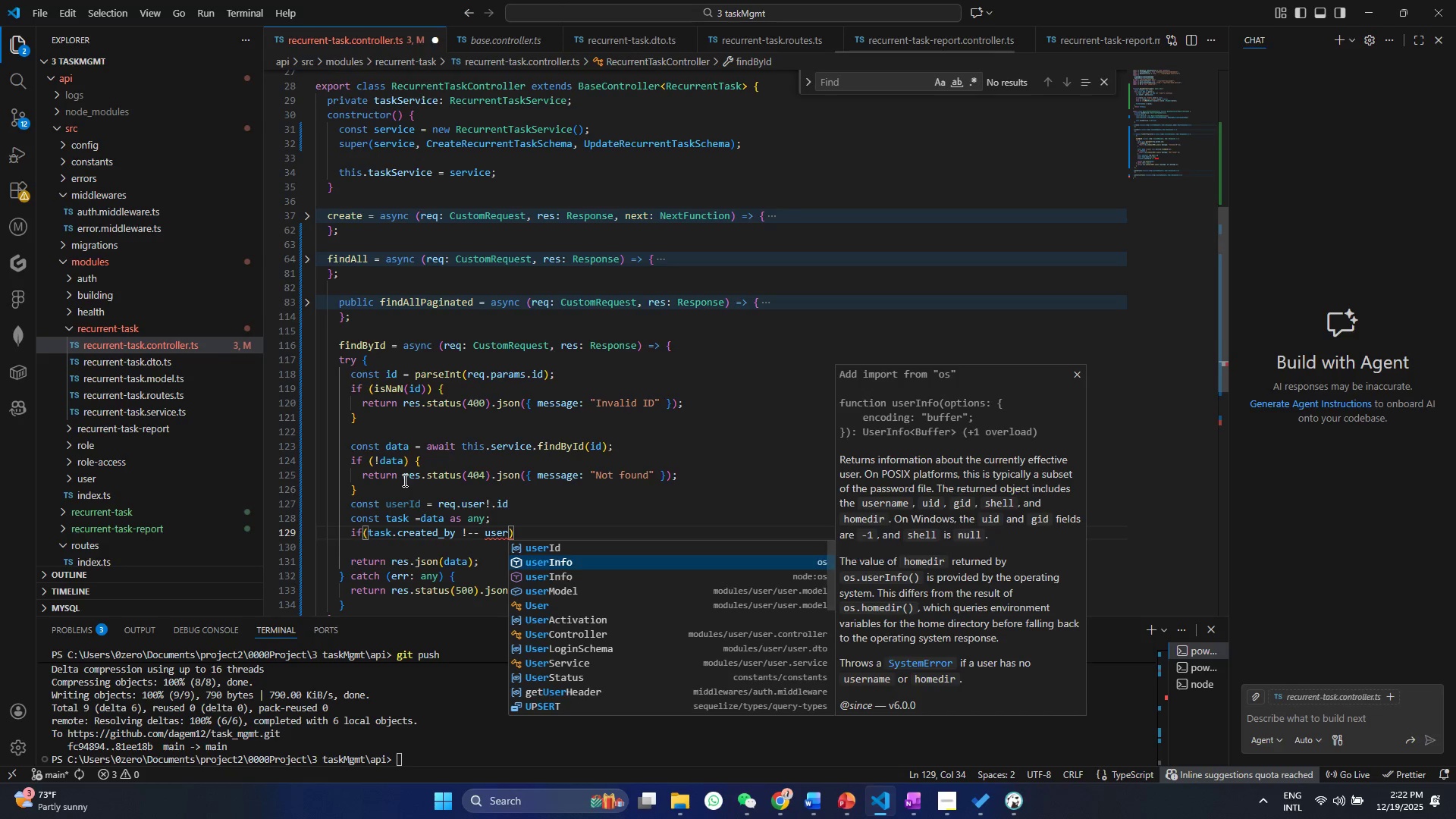 
key(Enter)
 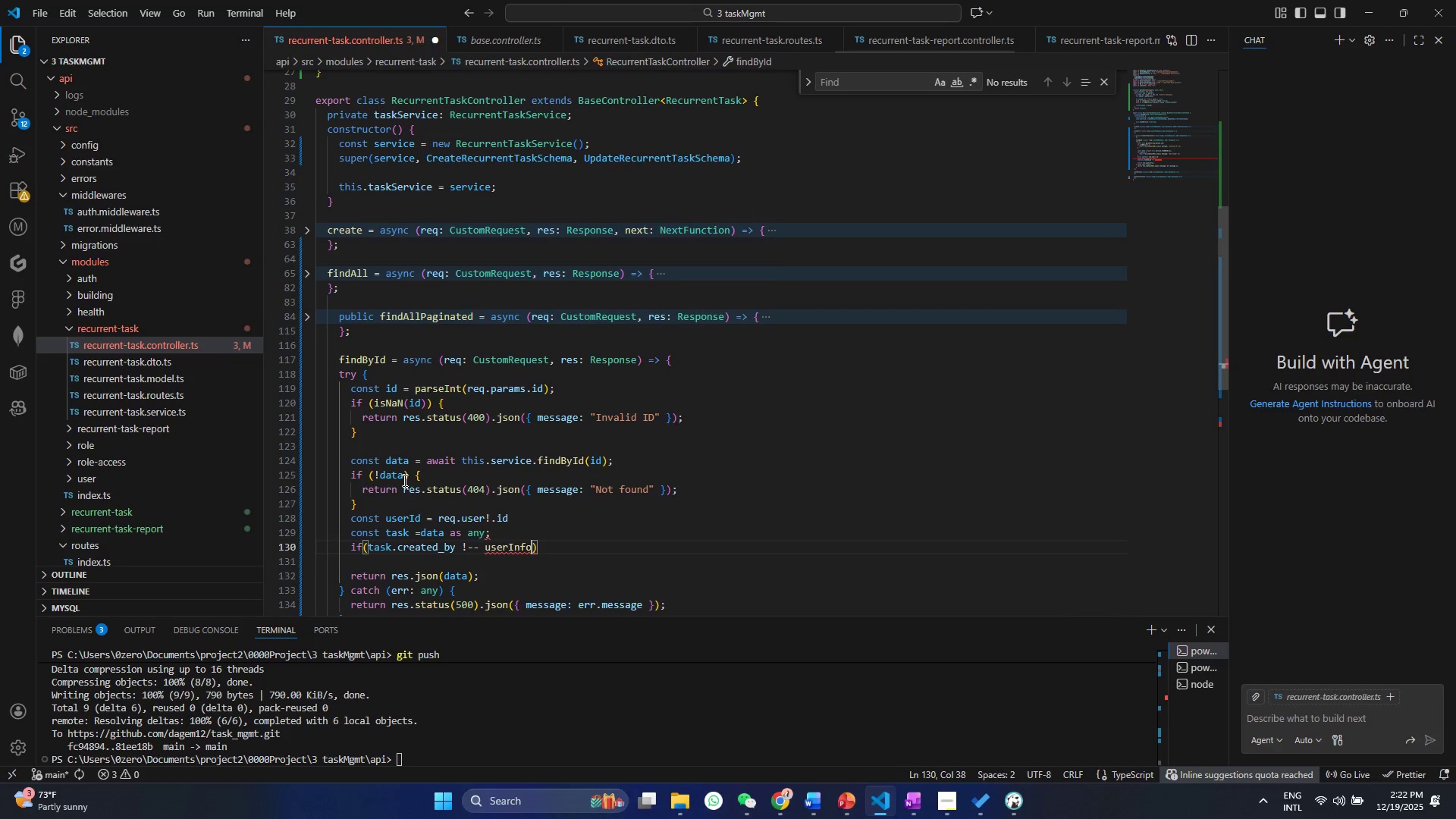 
key(Control+ControlLeft)
 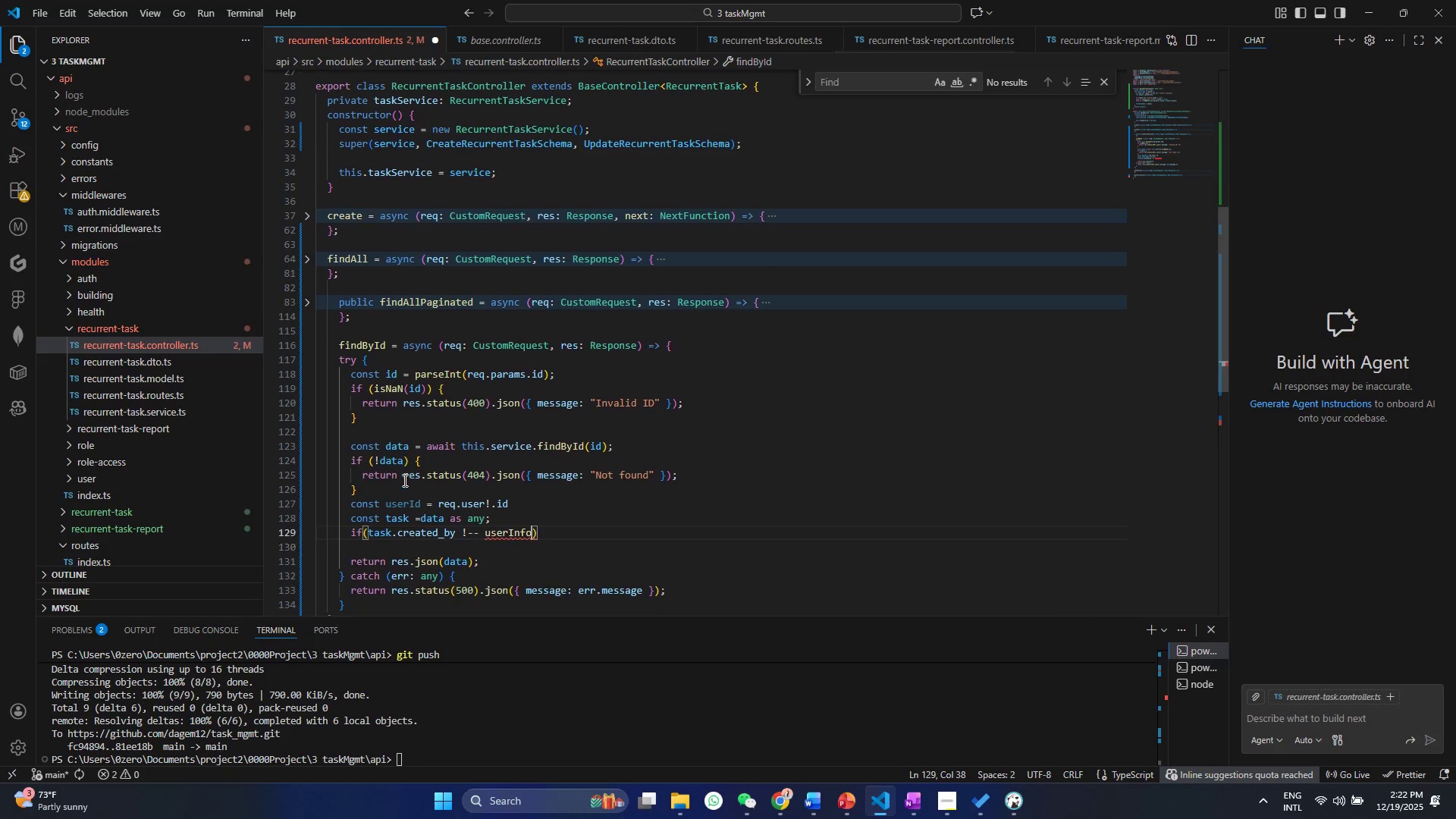 
key(Control+Z)
 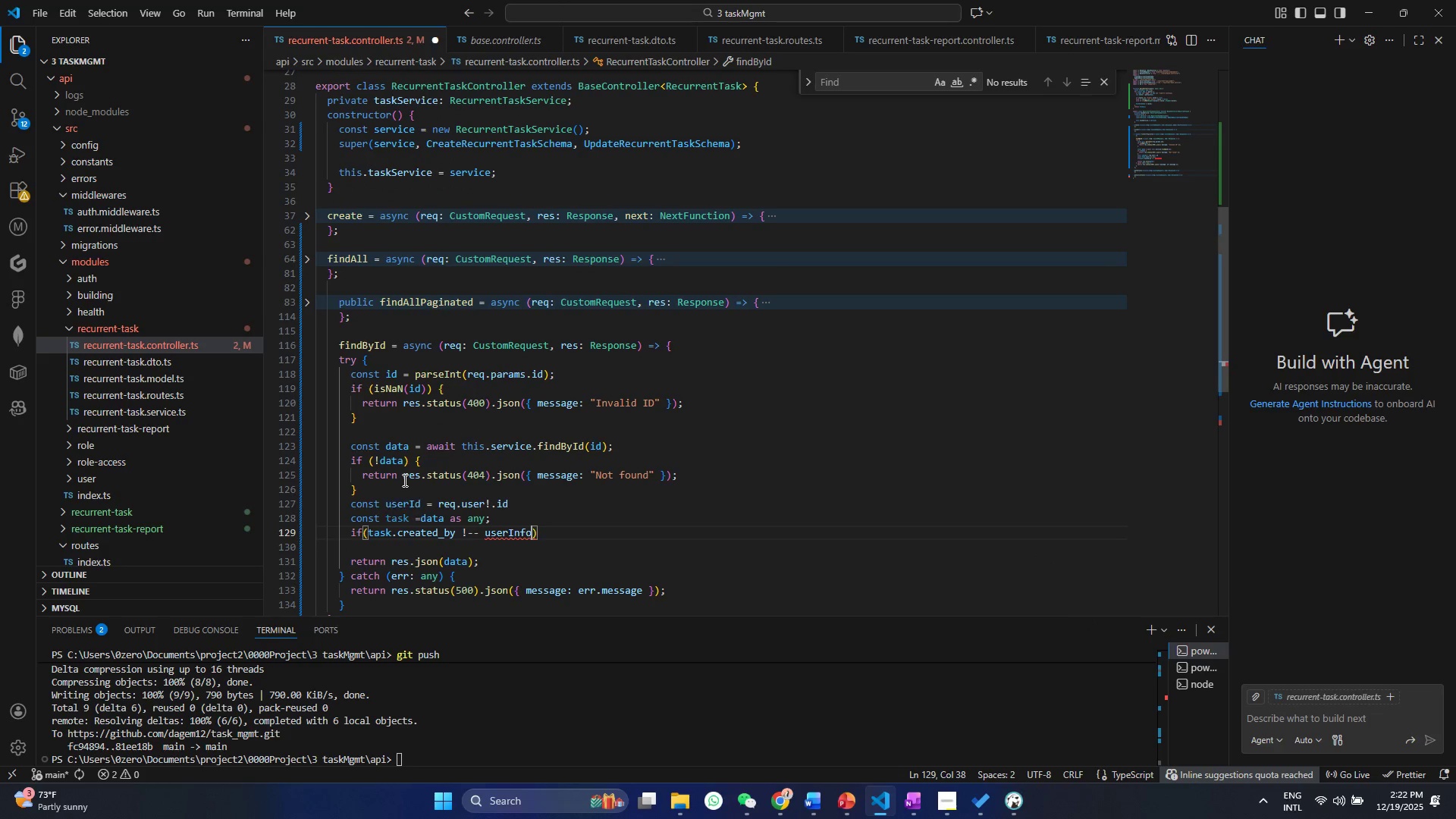 
key(Control+ControlLeft)
 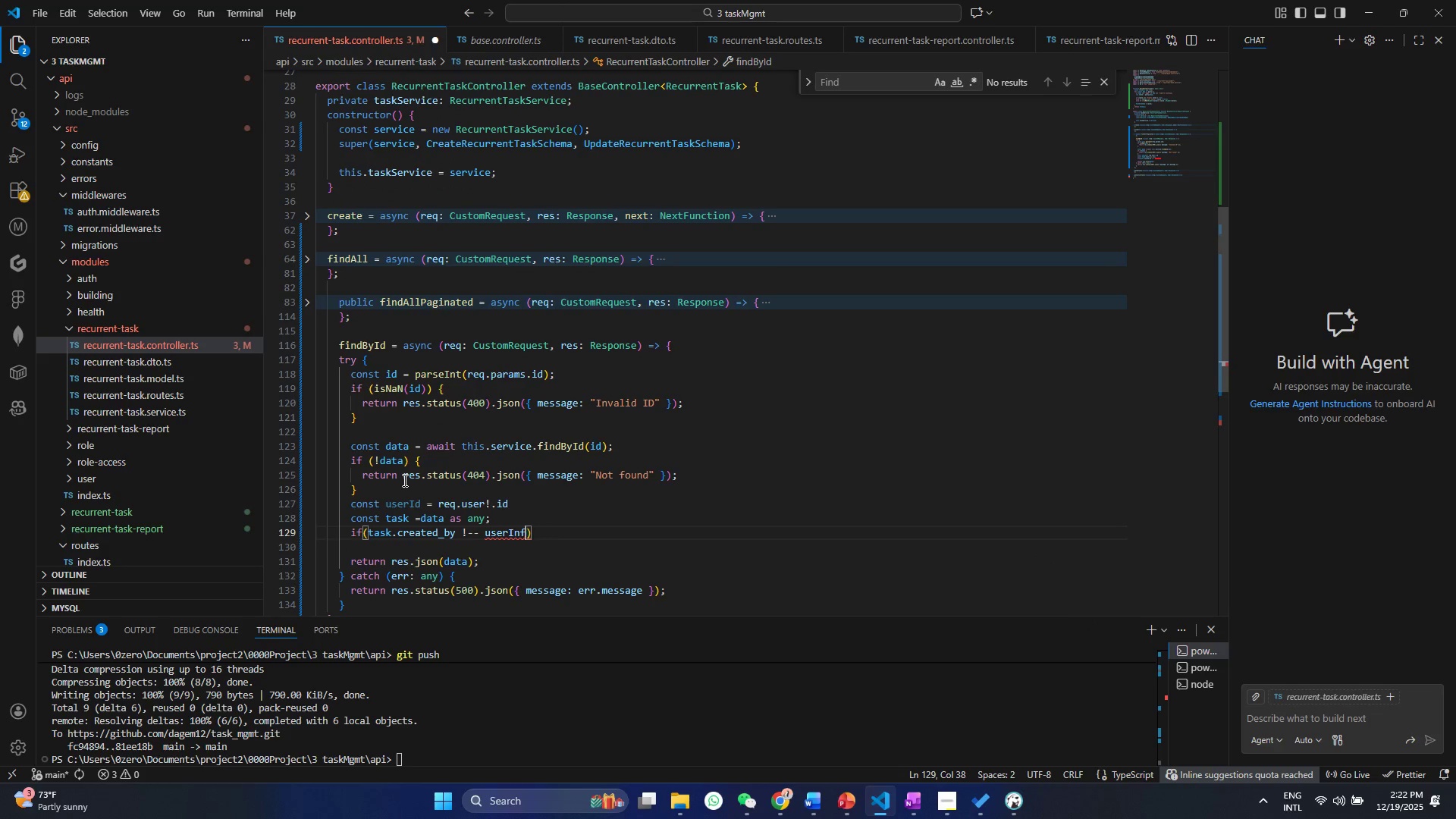 
key(Backspace)
key(Backspace)
key(Backspace)
key(Backspace)
key(Backspace)
key(Backspace)
key(Backspace)
key(Backspace)
key(Backspace)
key(Backspace)
key(Backspace)
type(-)
key(Backspace)
type(== user)
 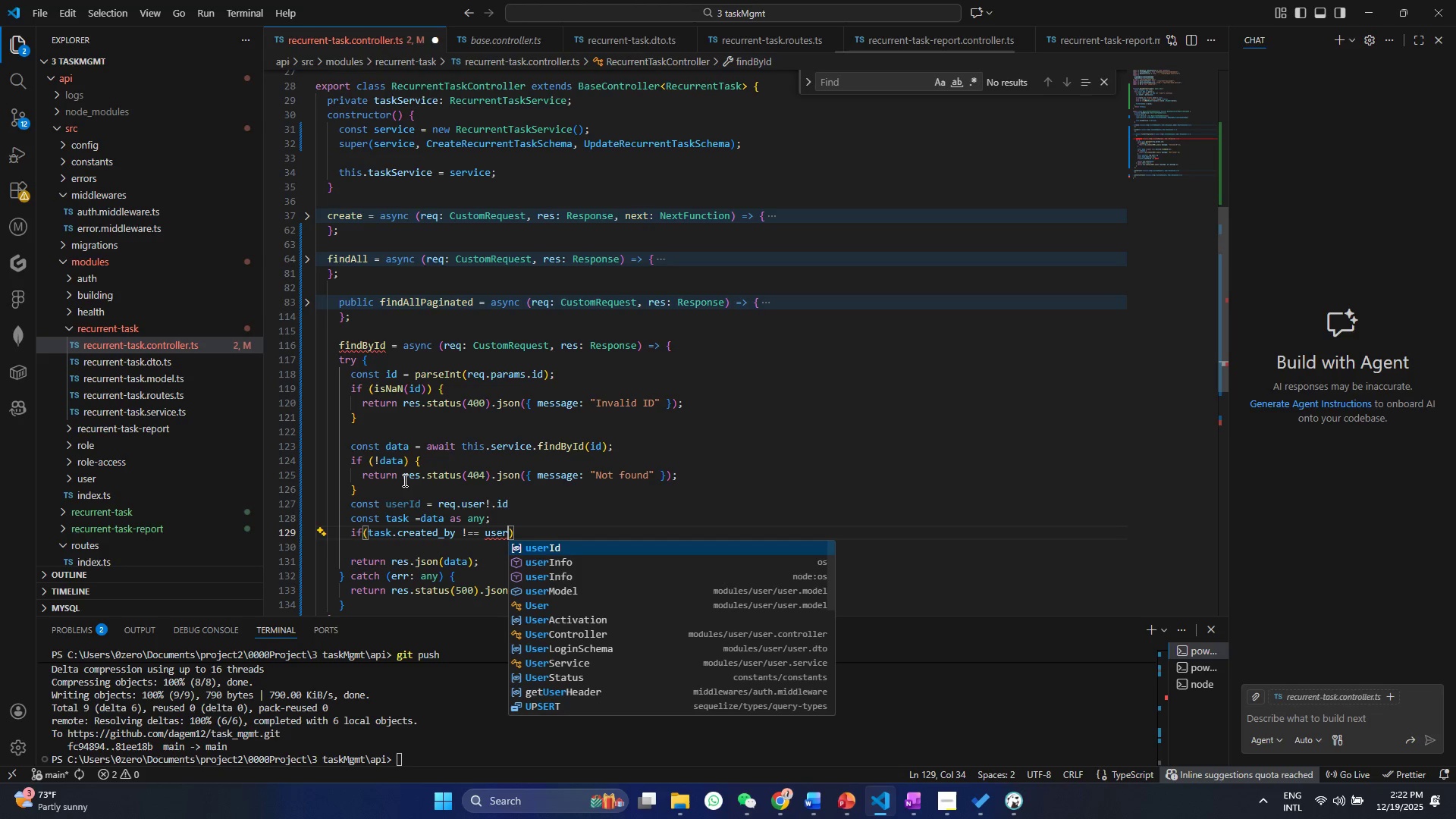 
key(Enter)
 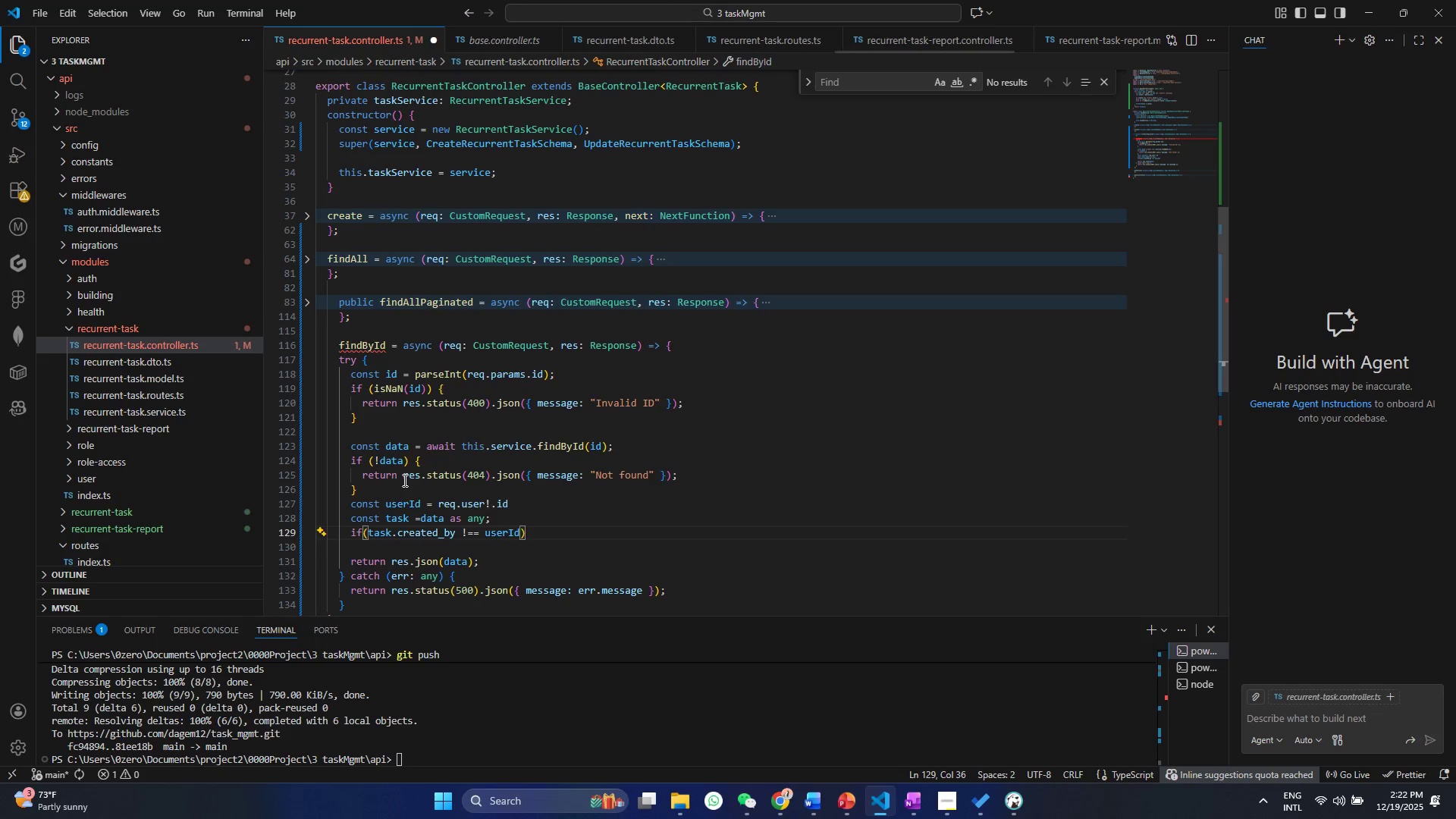 
key(Space)
 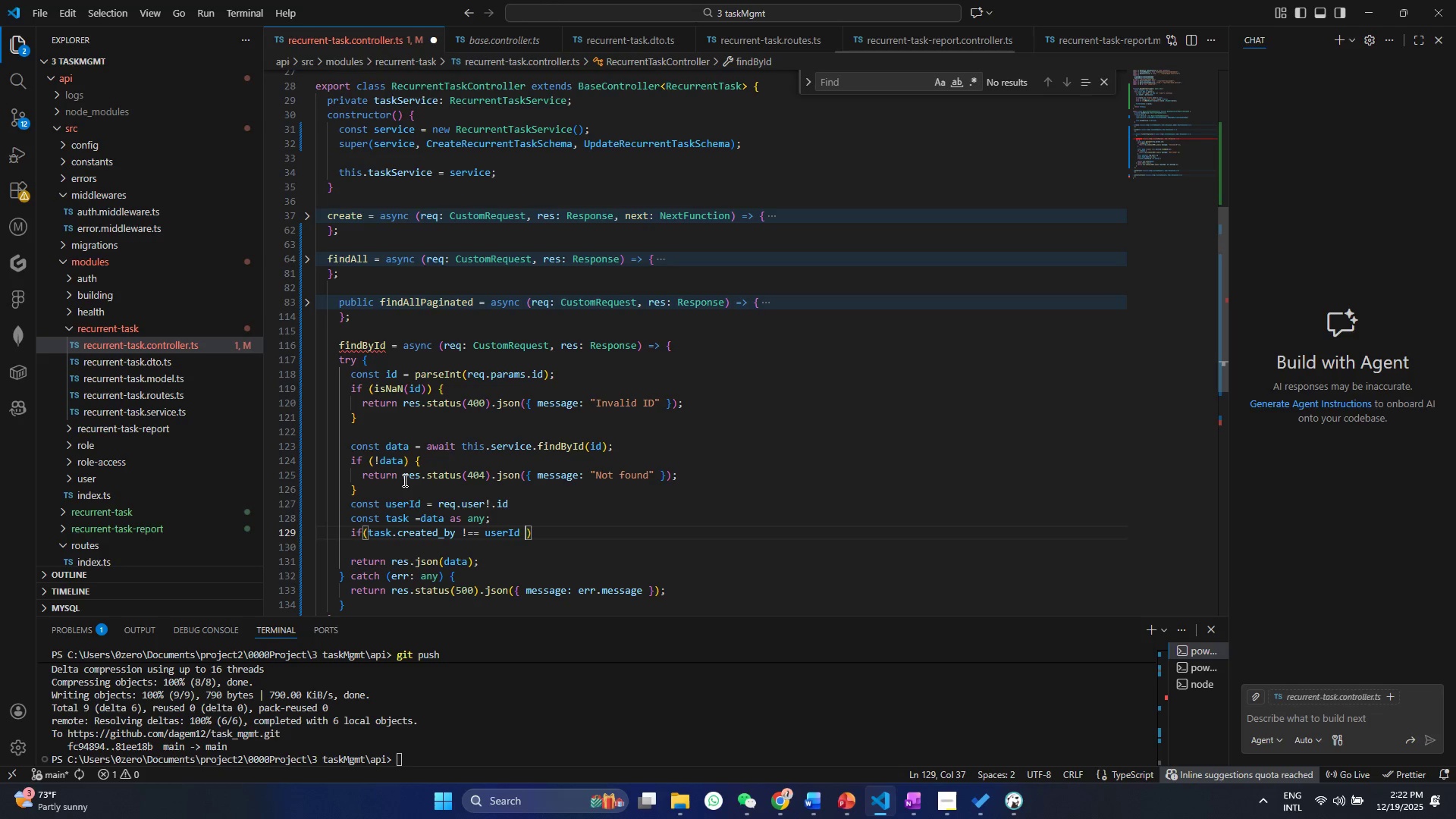 
hold_key(key=ShiftRight, duration=1.5)
 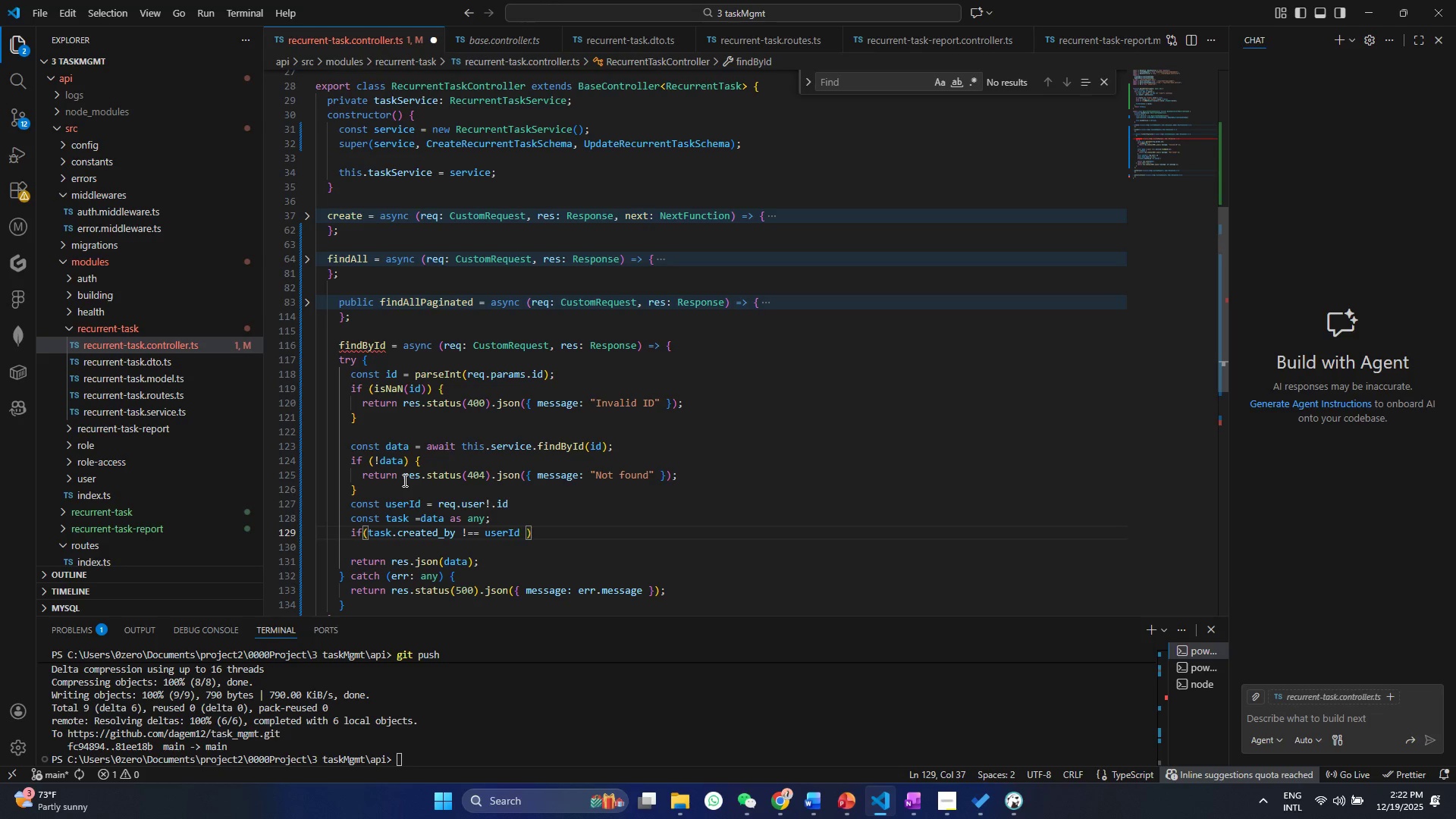 
hold_key(key=ShiftRight, duration=1.5)
 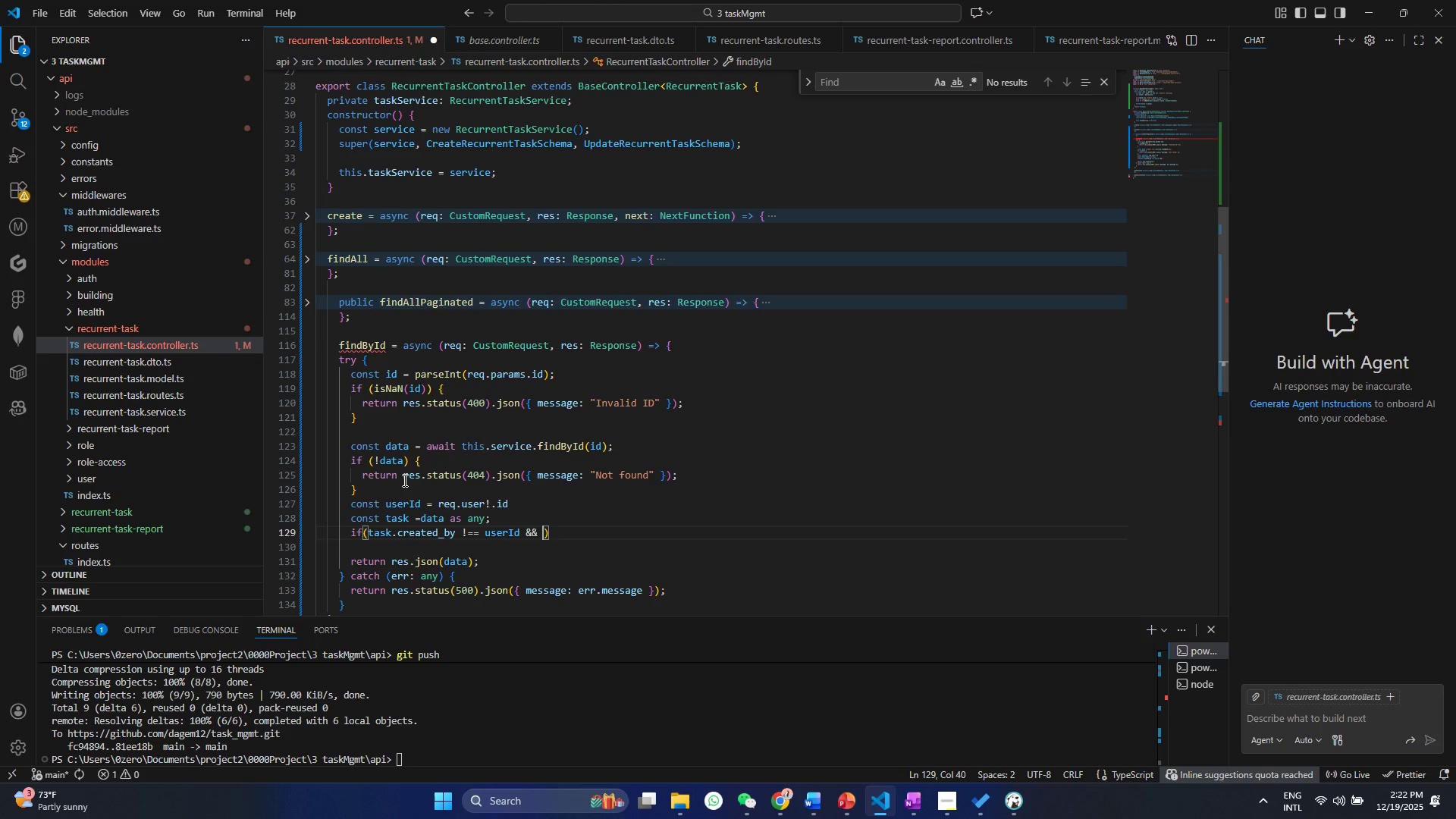 
type(&& task.assigned)
 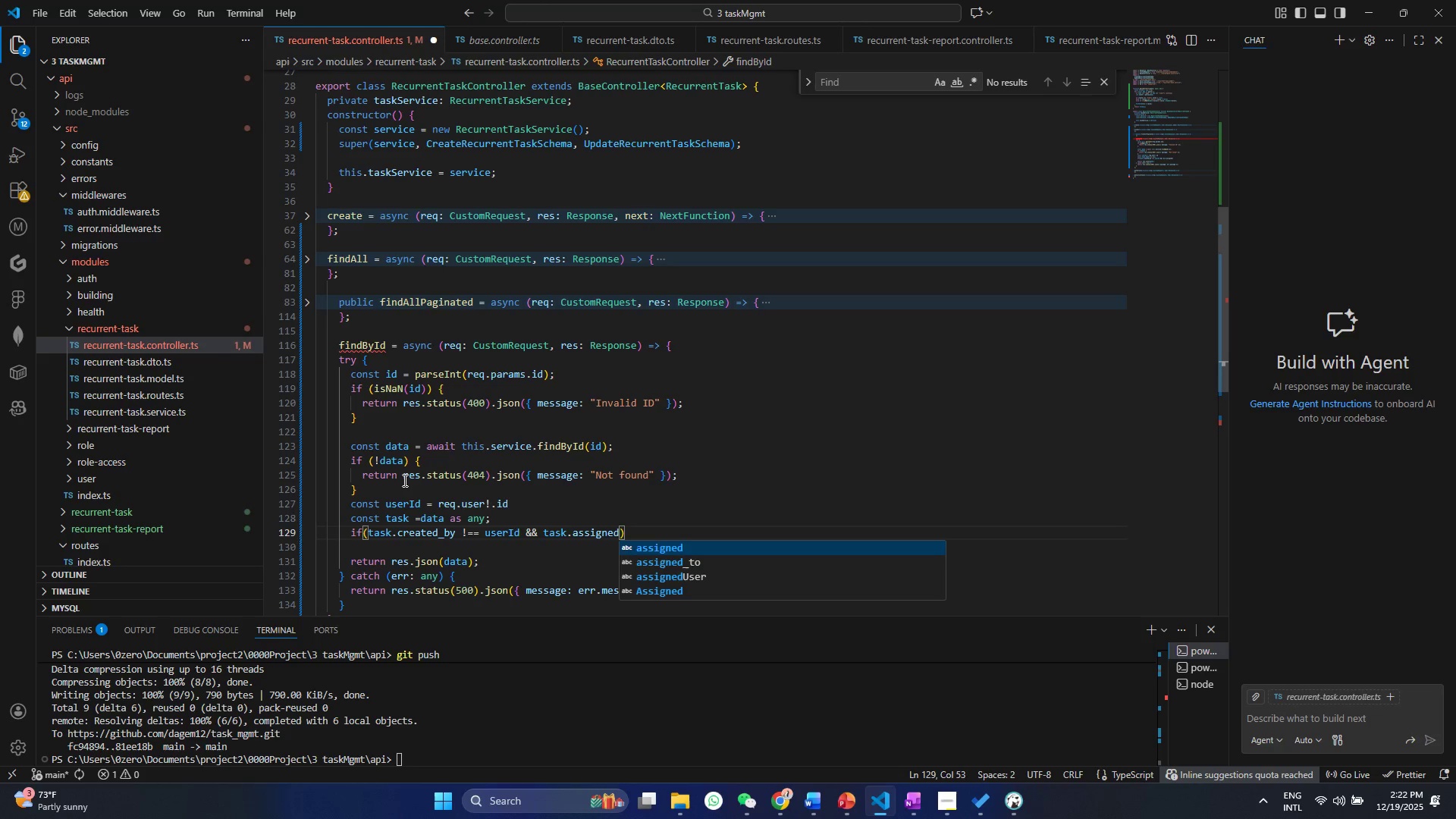 
key(ArrowDown)
 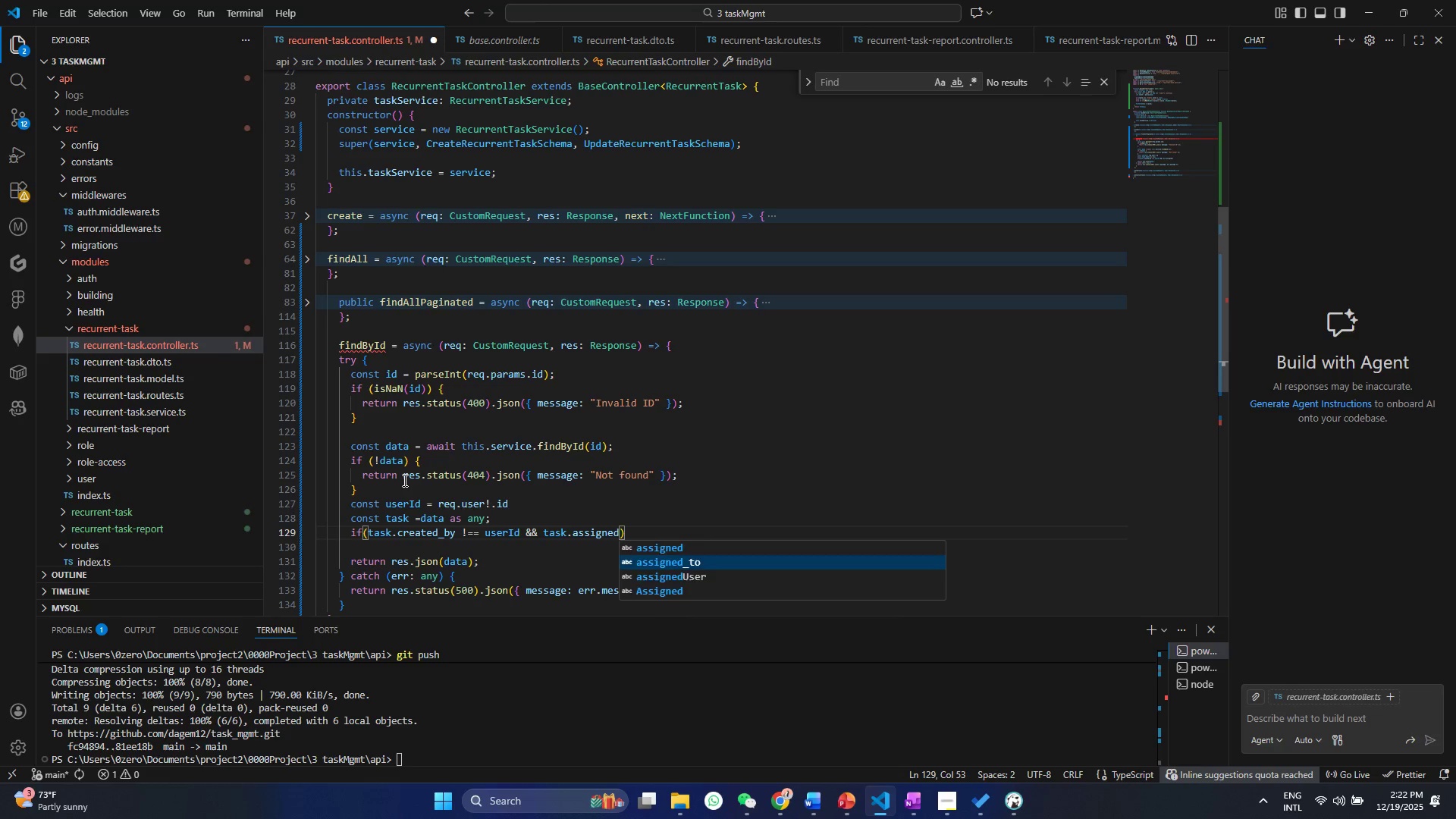 
key(Enter)
 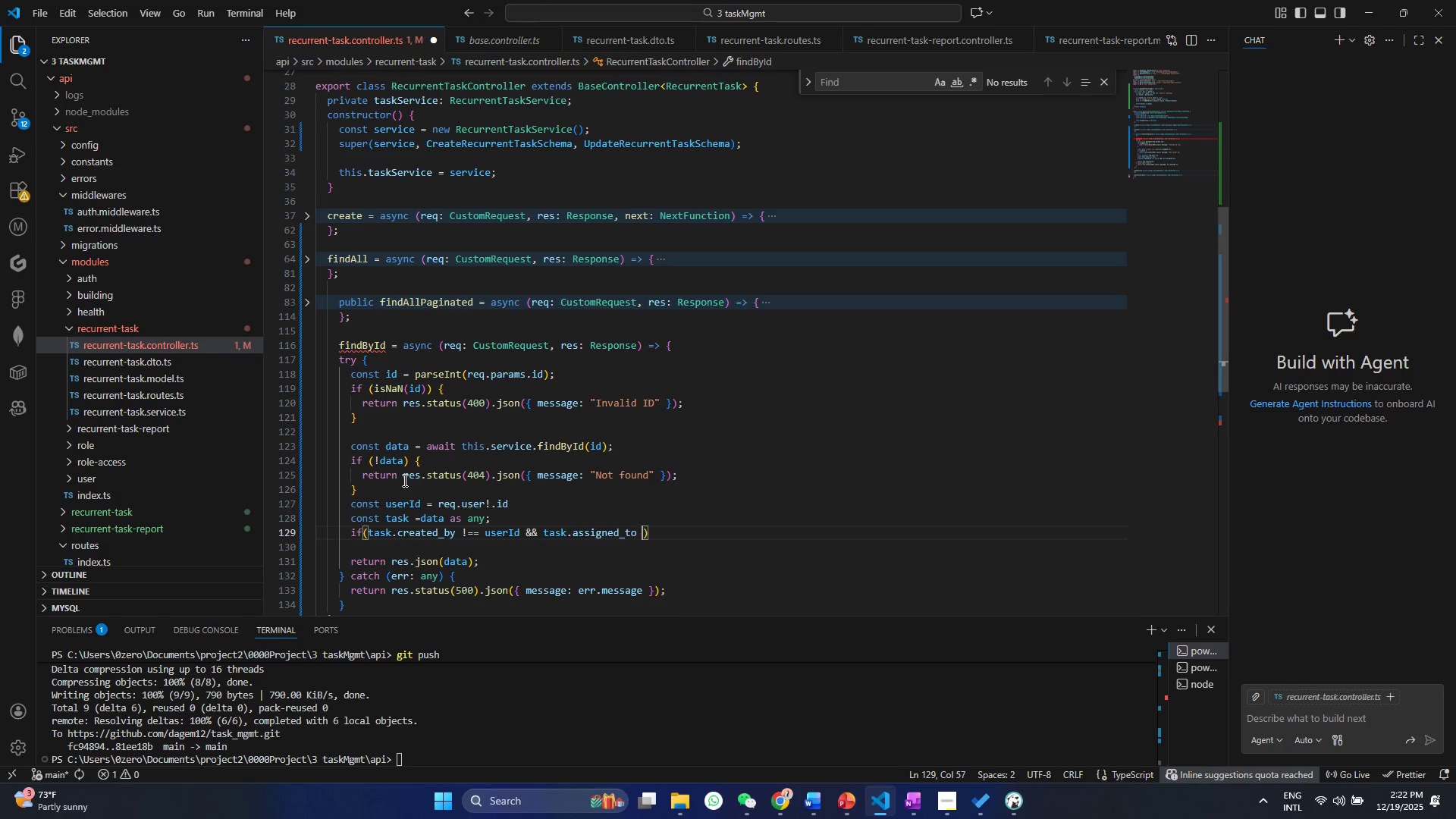 
type( !== us)
 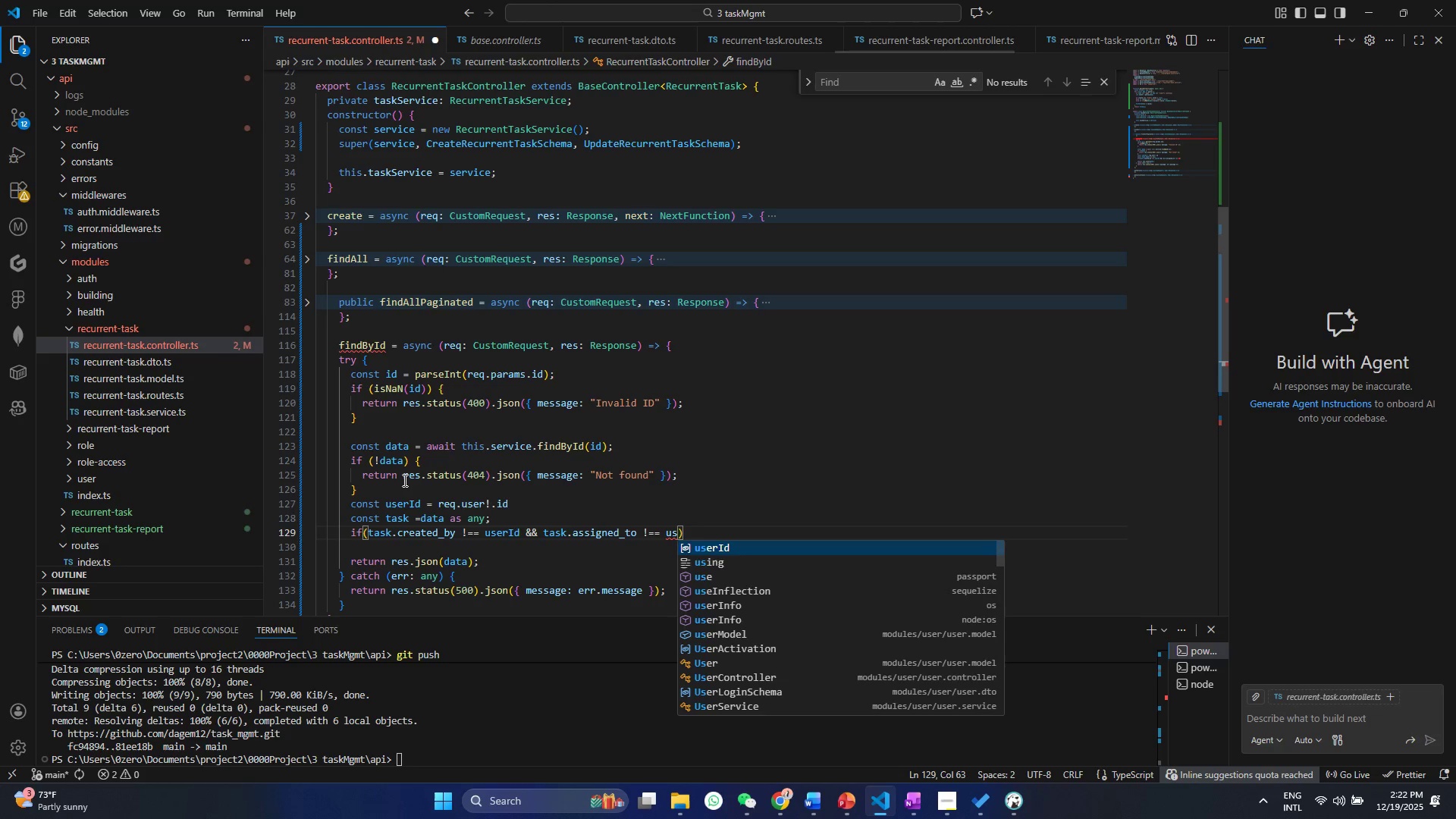 
key(Enter)
 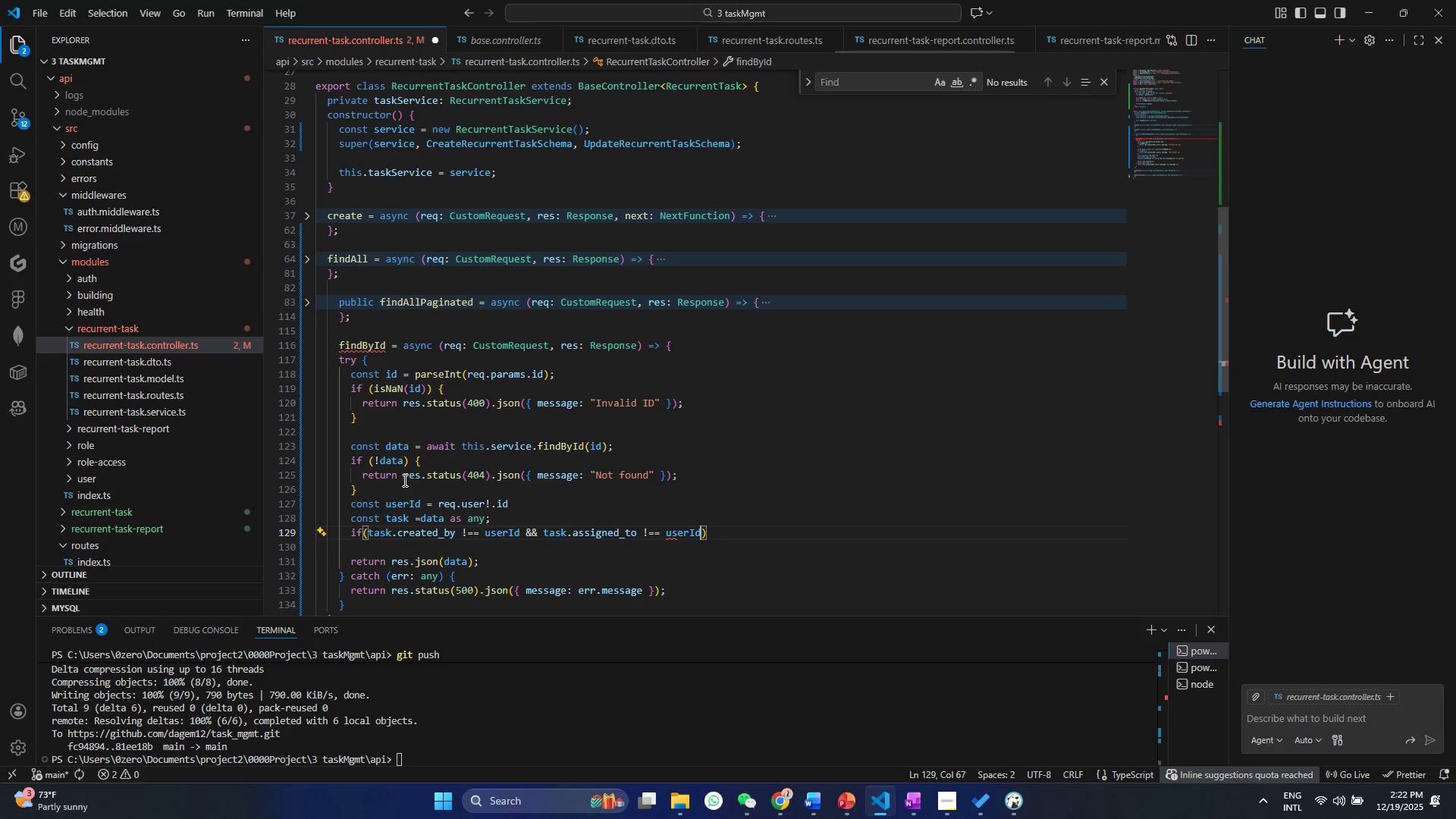 
key(Control+ControlLeft)
 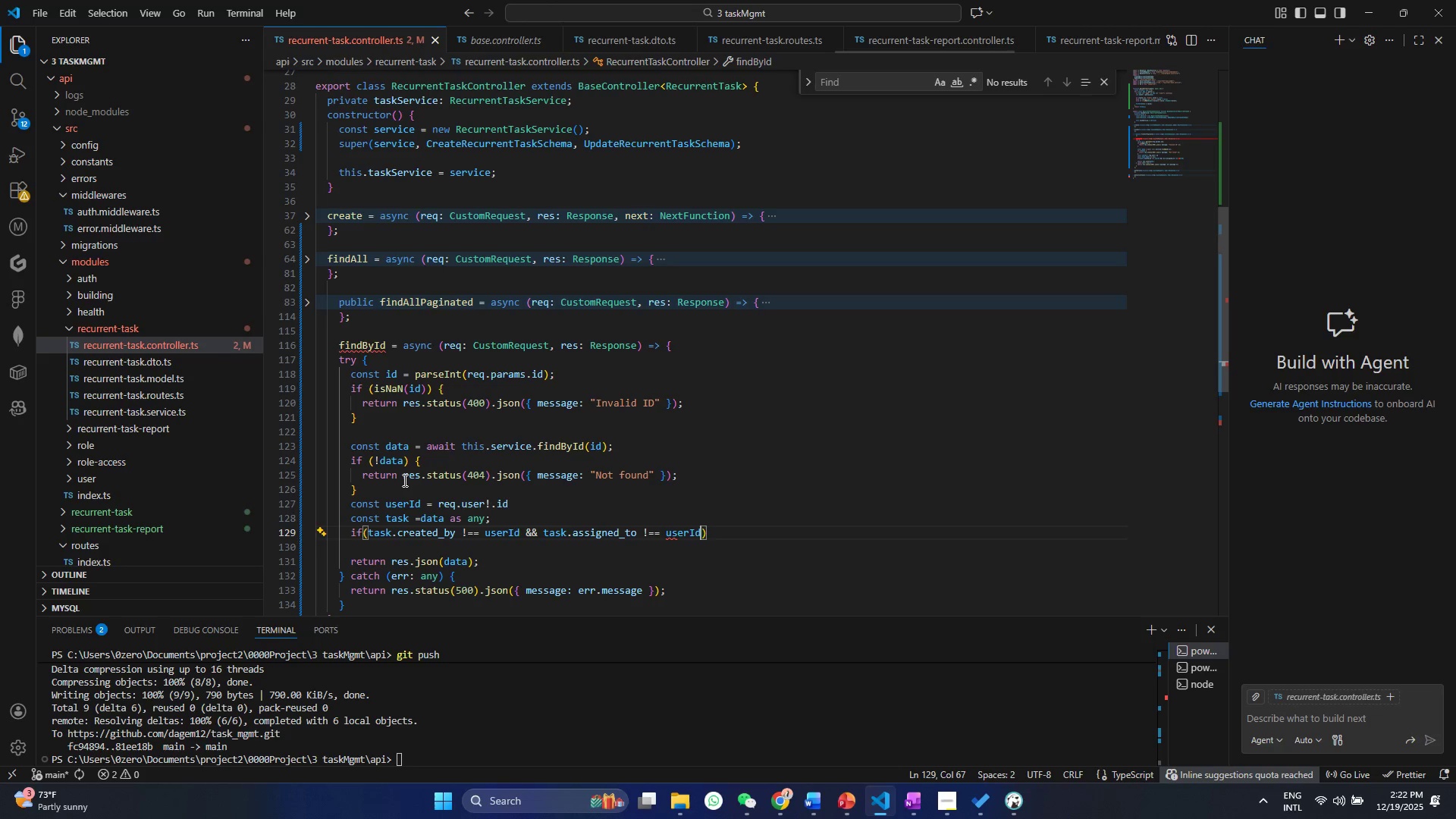 
key(Control+S)
 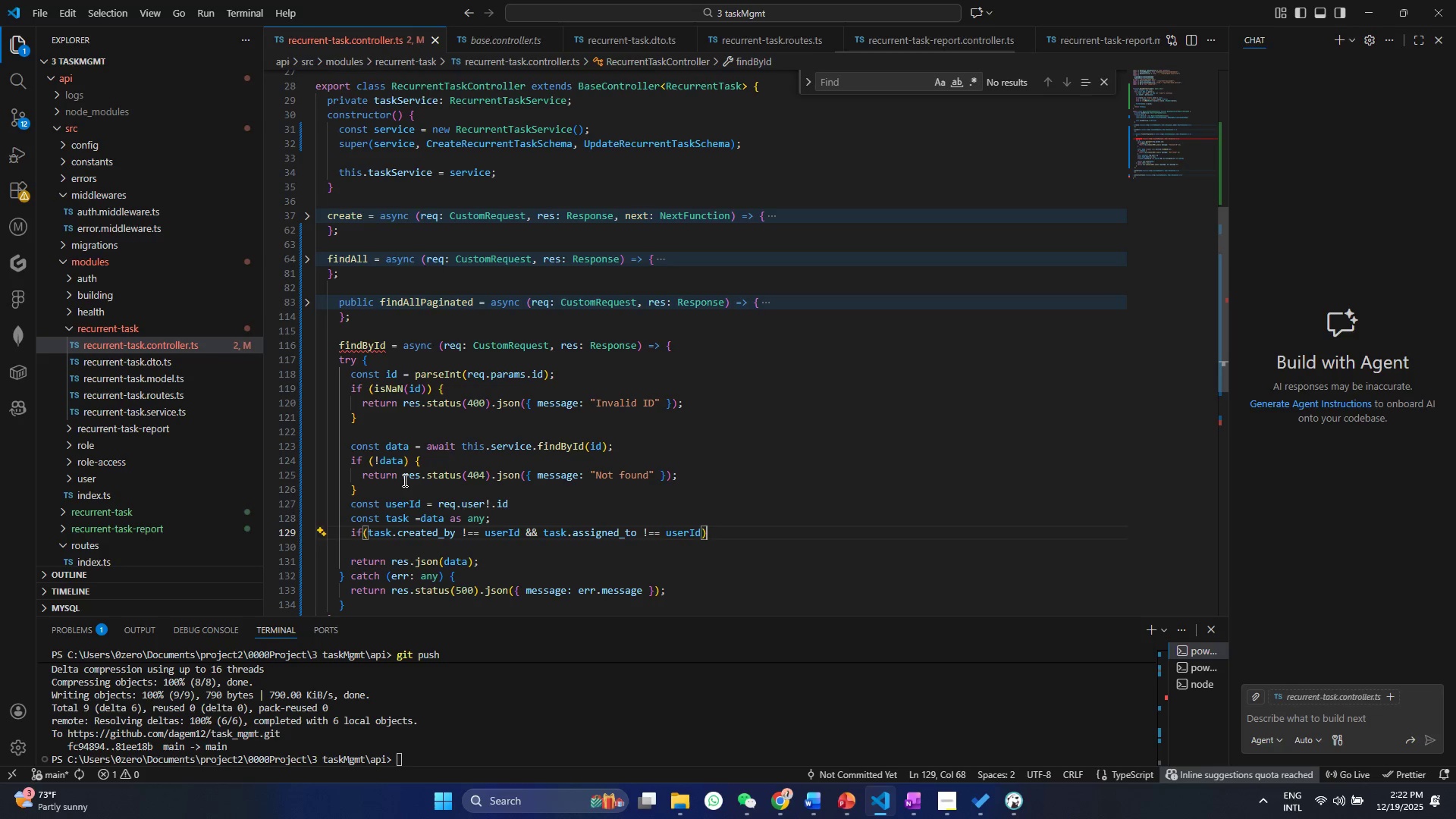 
key(ArrowRight)
 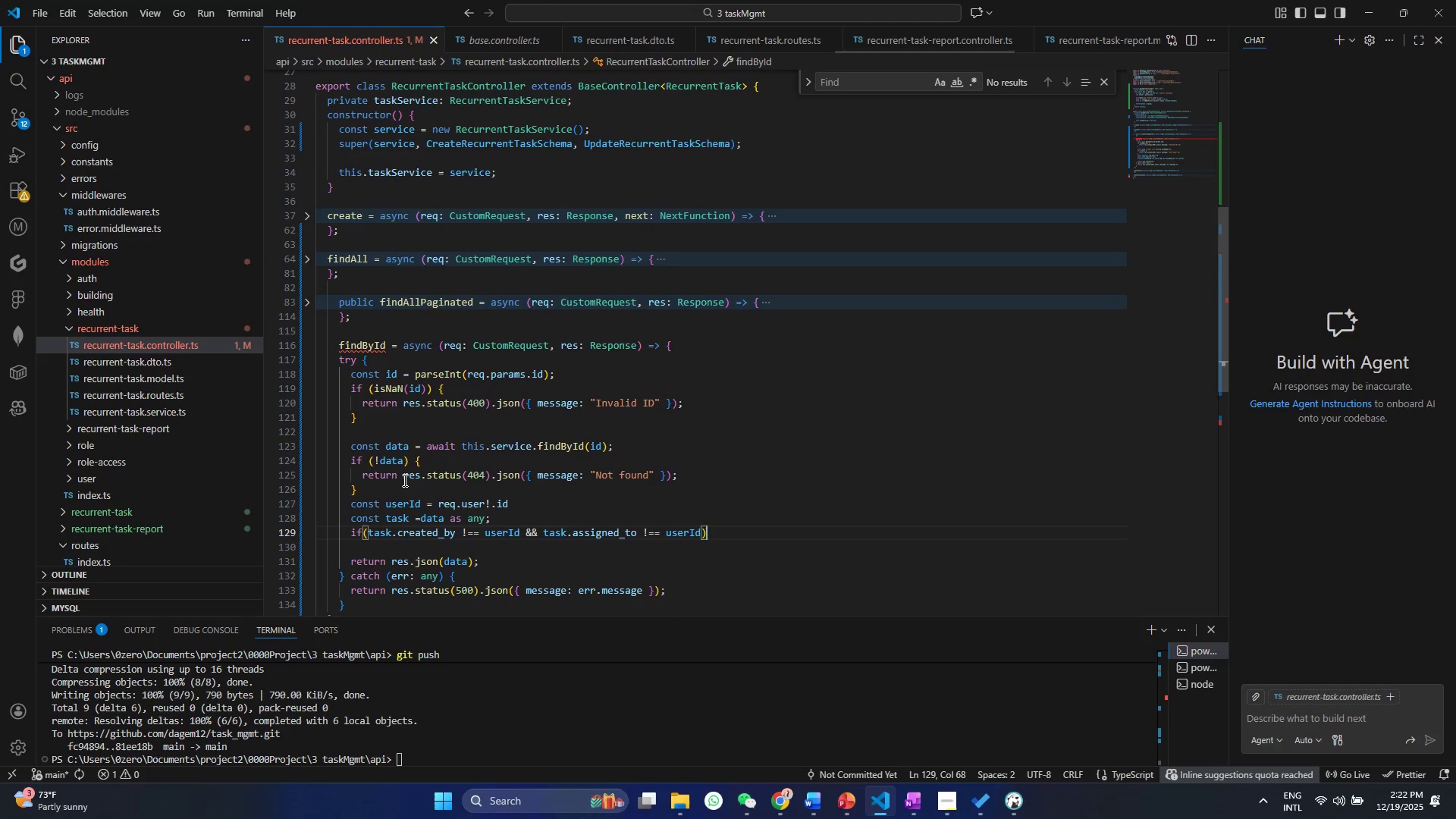 
key(Shift+BracketLeft)
 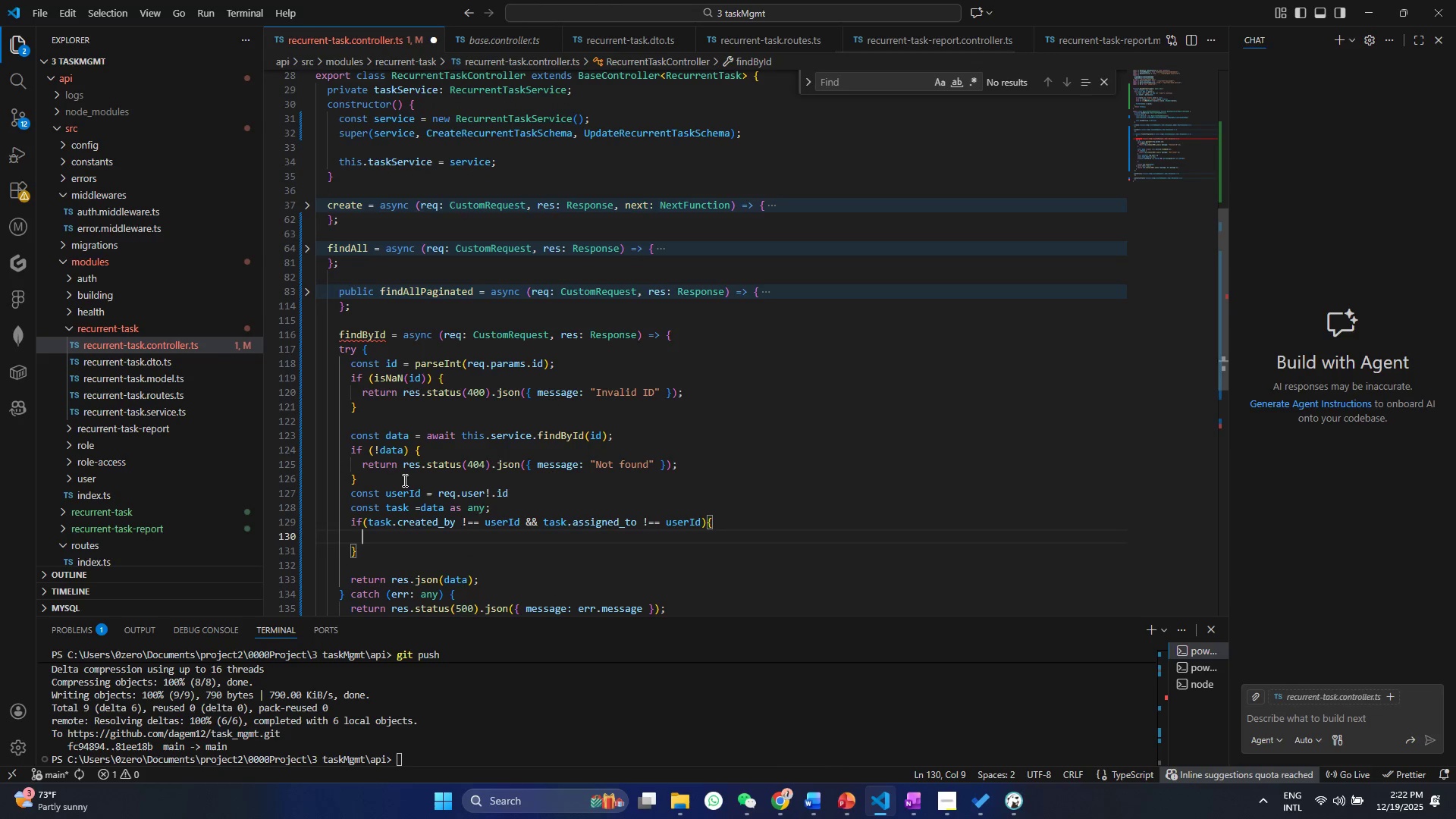 
key(Enter)
 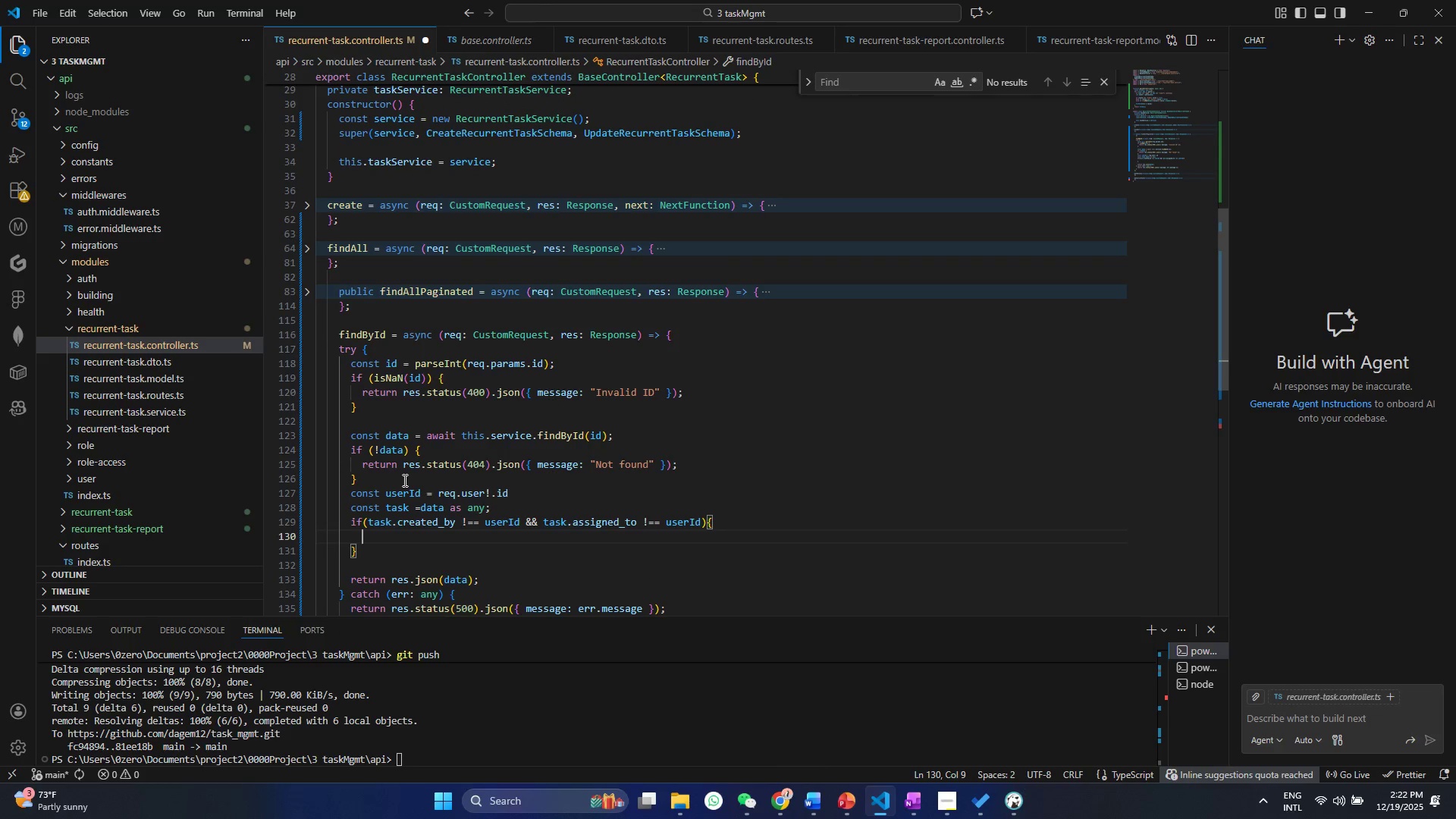 
type(ret)
 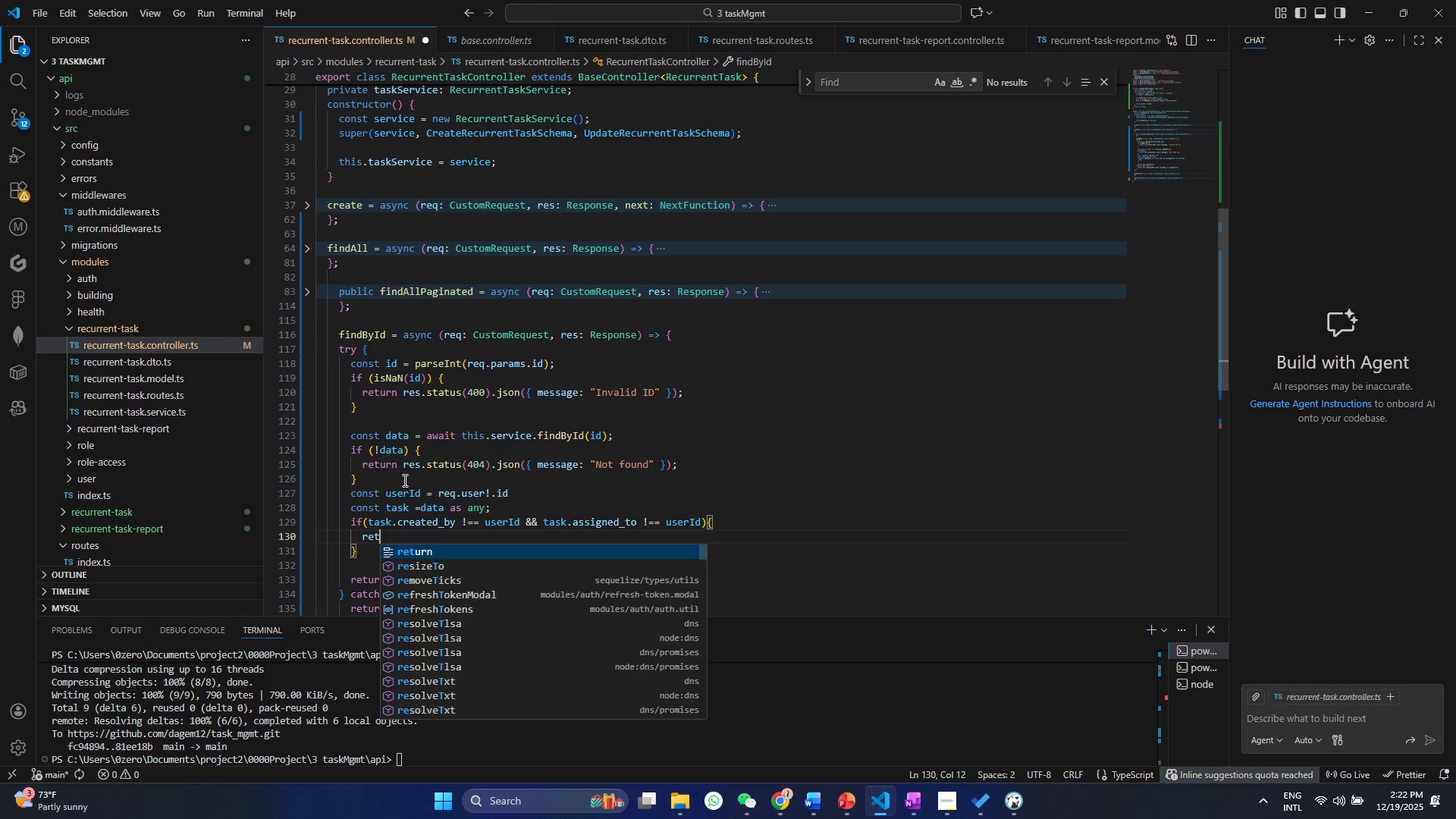 
key(Enter)
 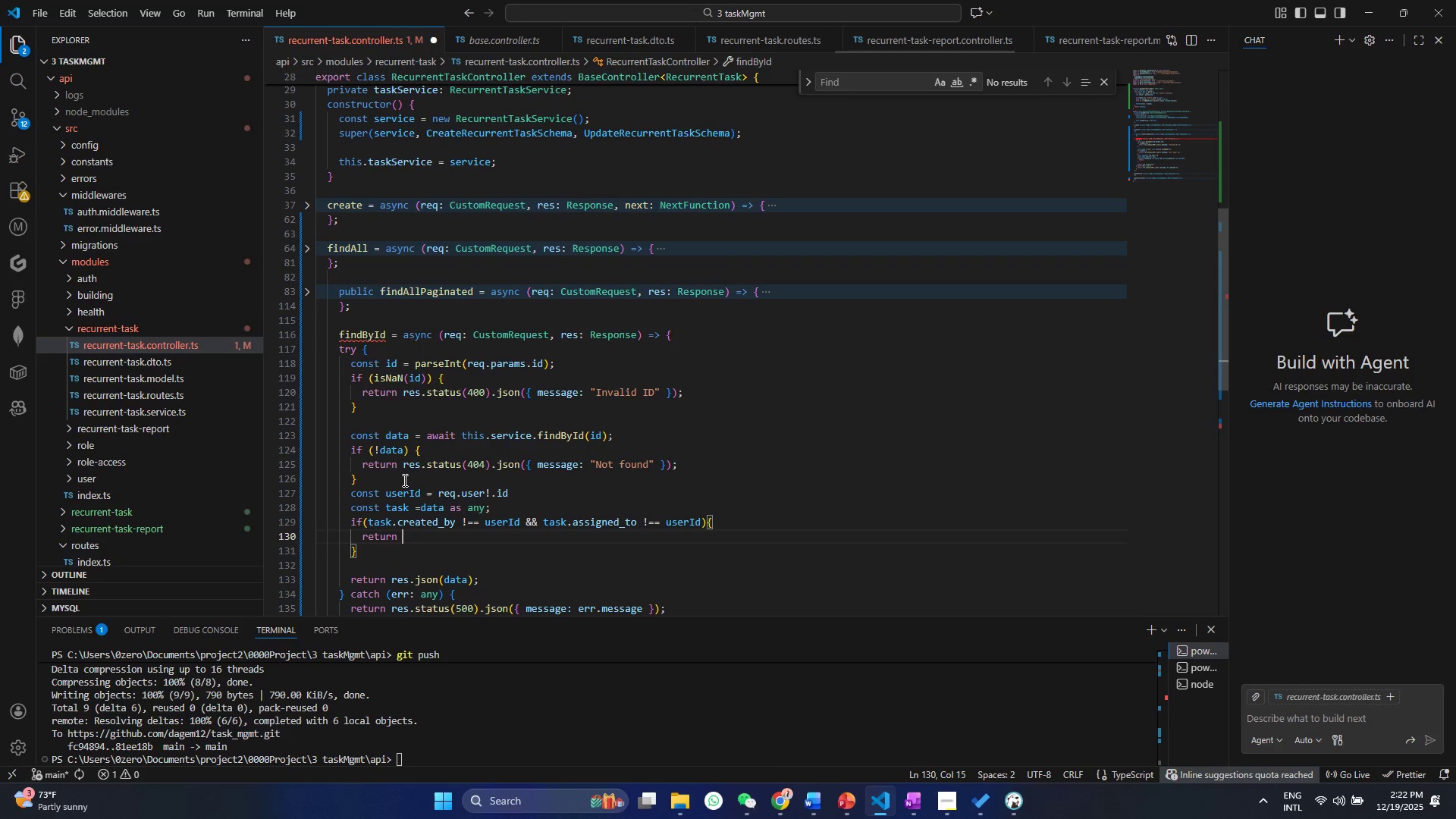 
type( res/)
key(Backspace)
type(.sta)
 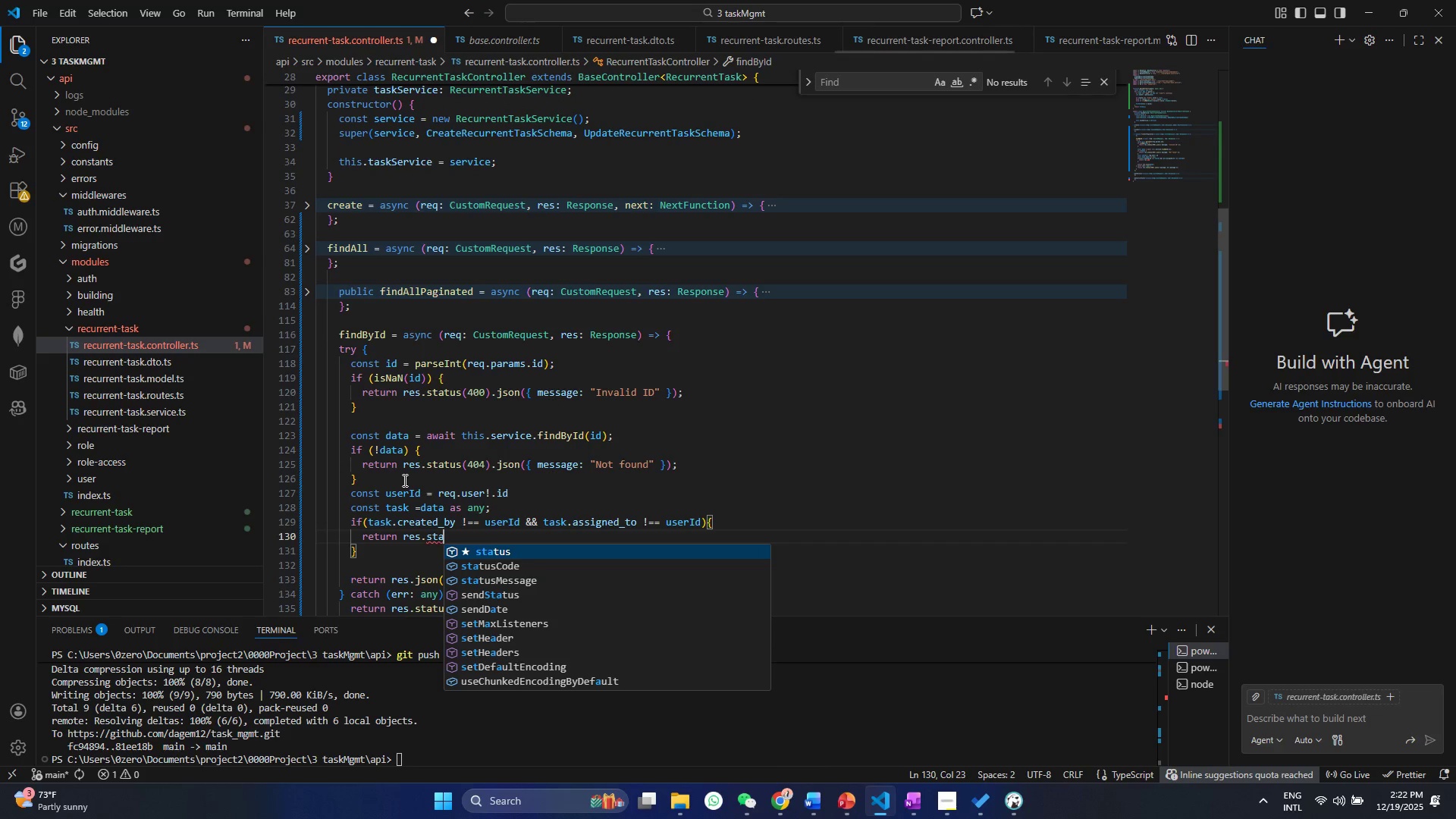 
key(Enter)
 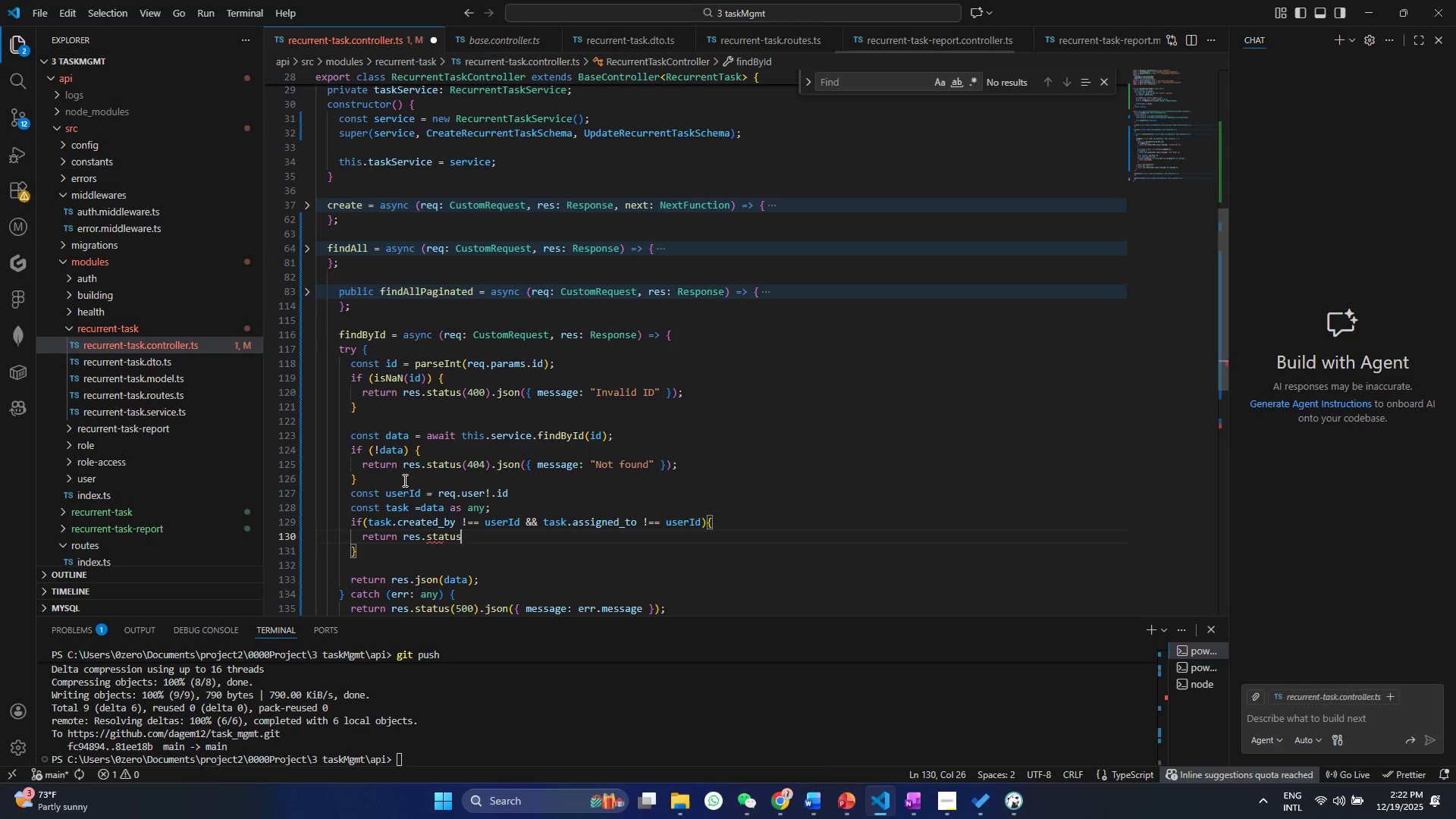 
type((403)
 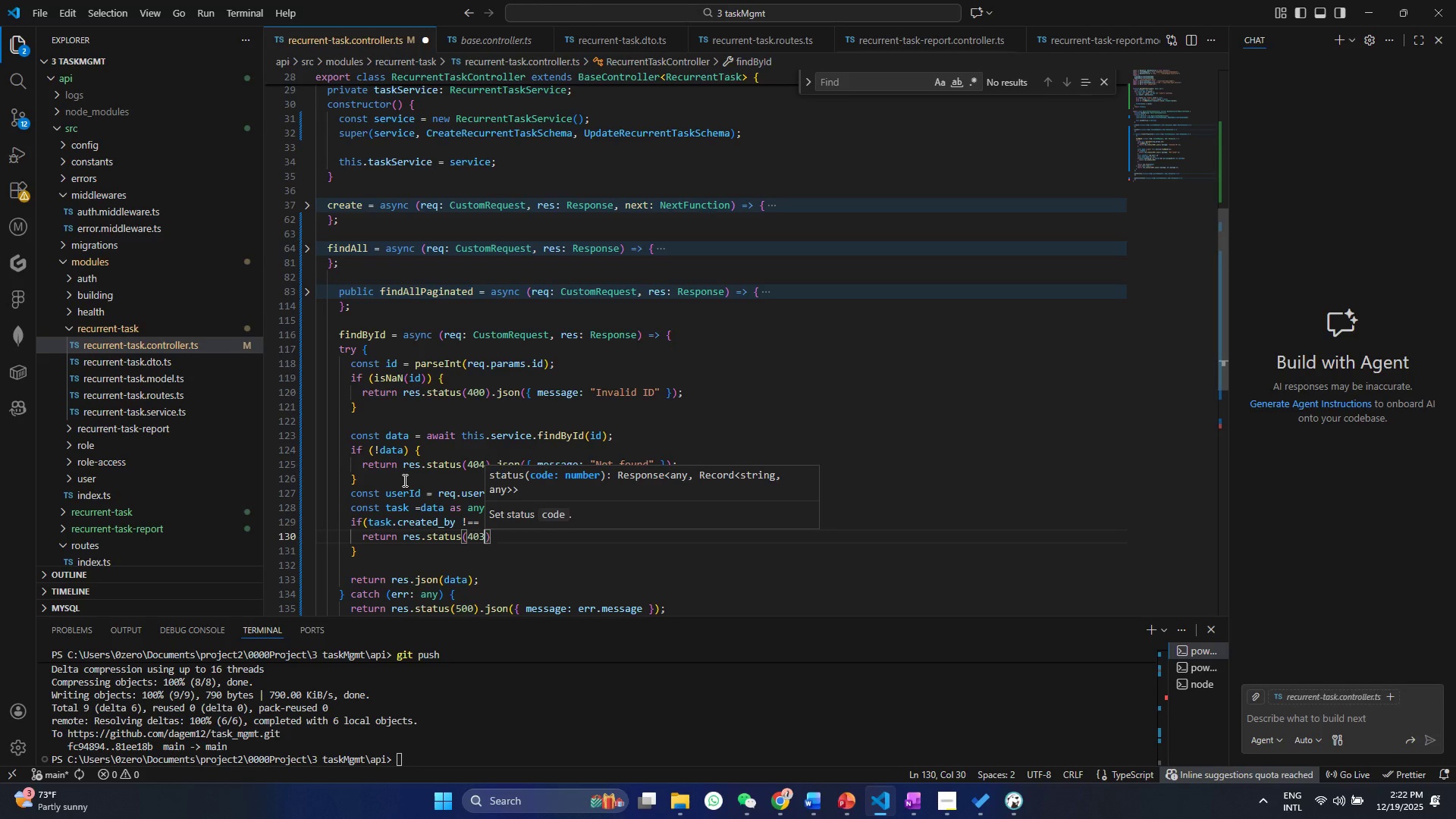 
key(ArrowRight)
 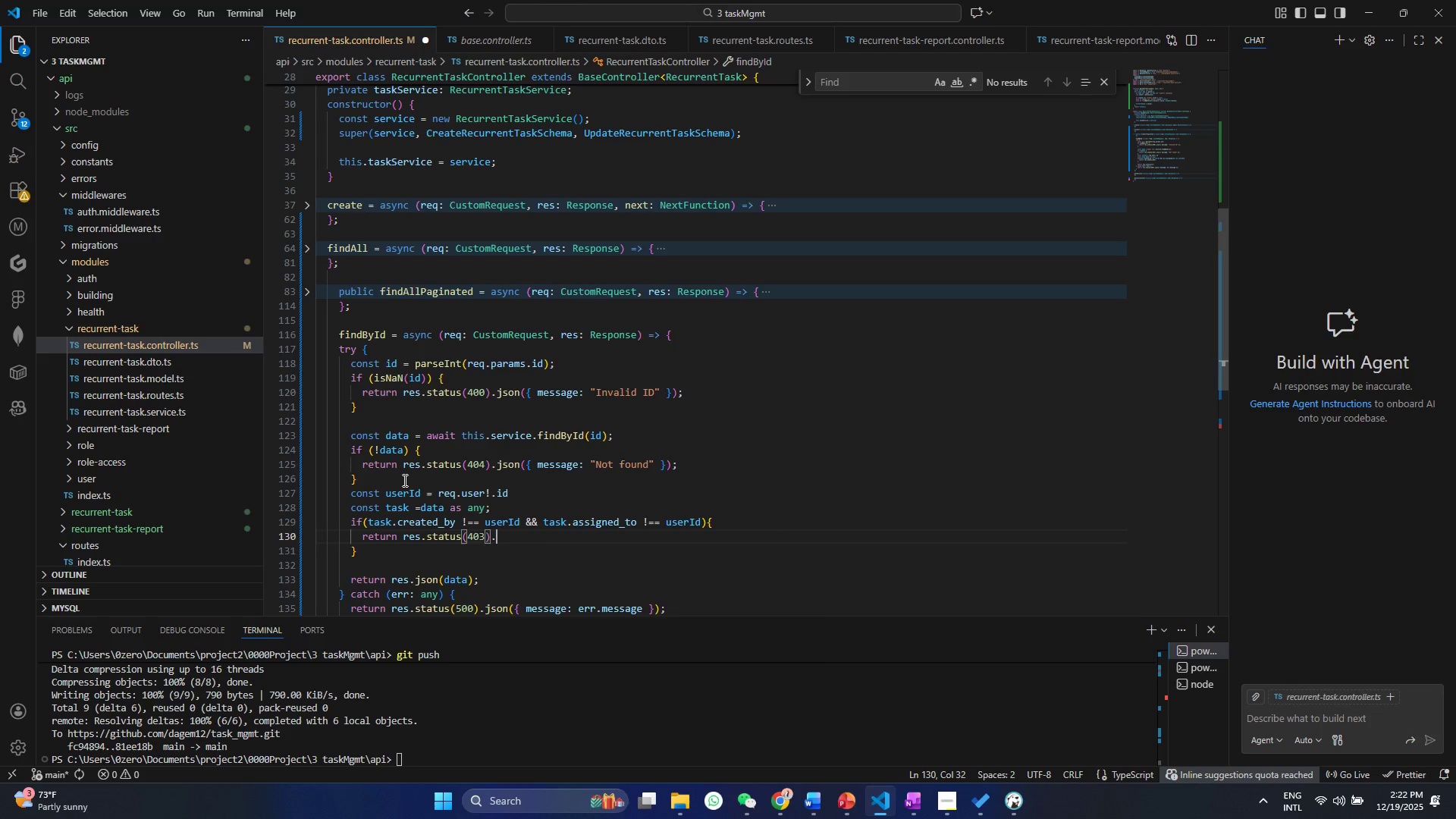 
type(.js)
 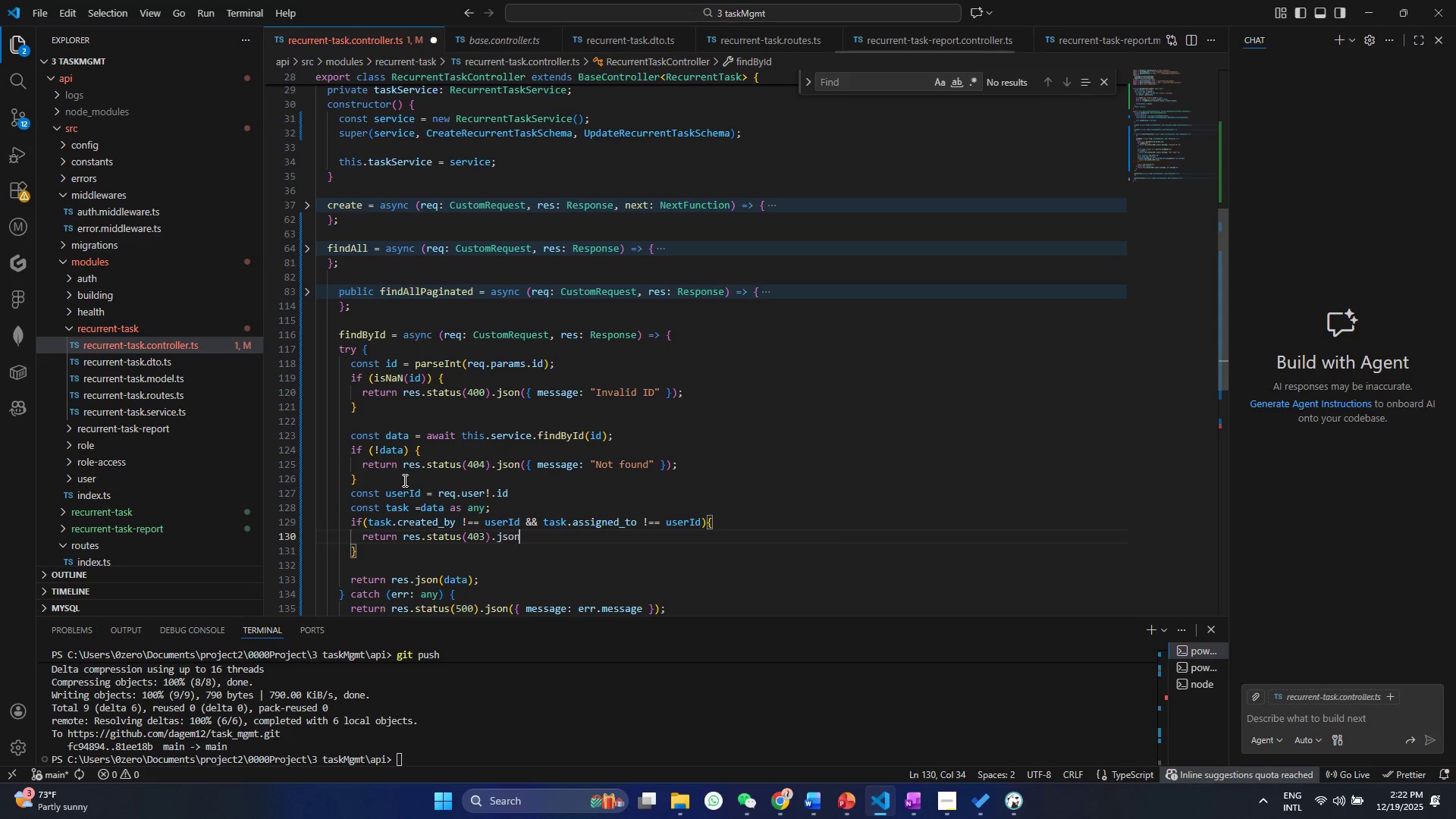 
key(Enter)
 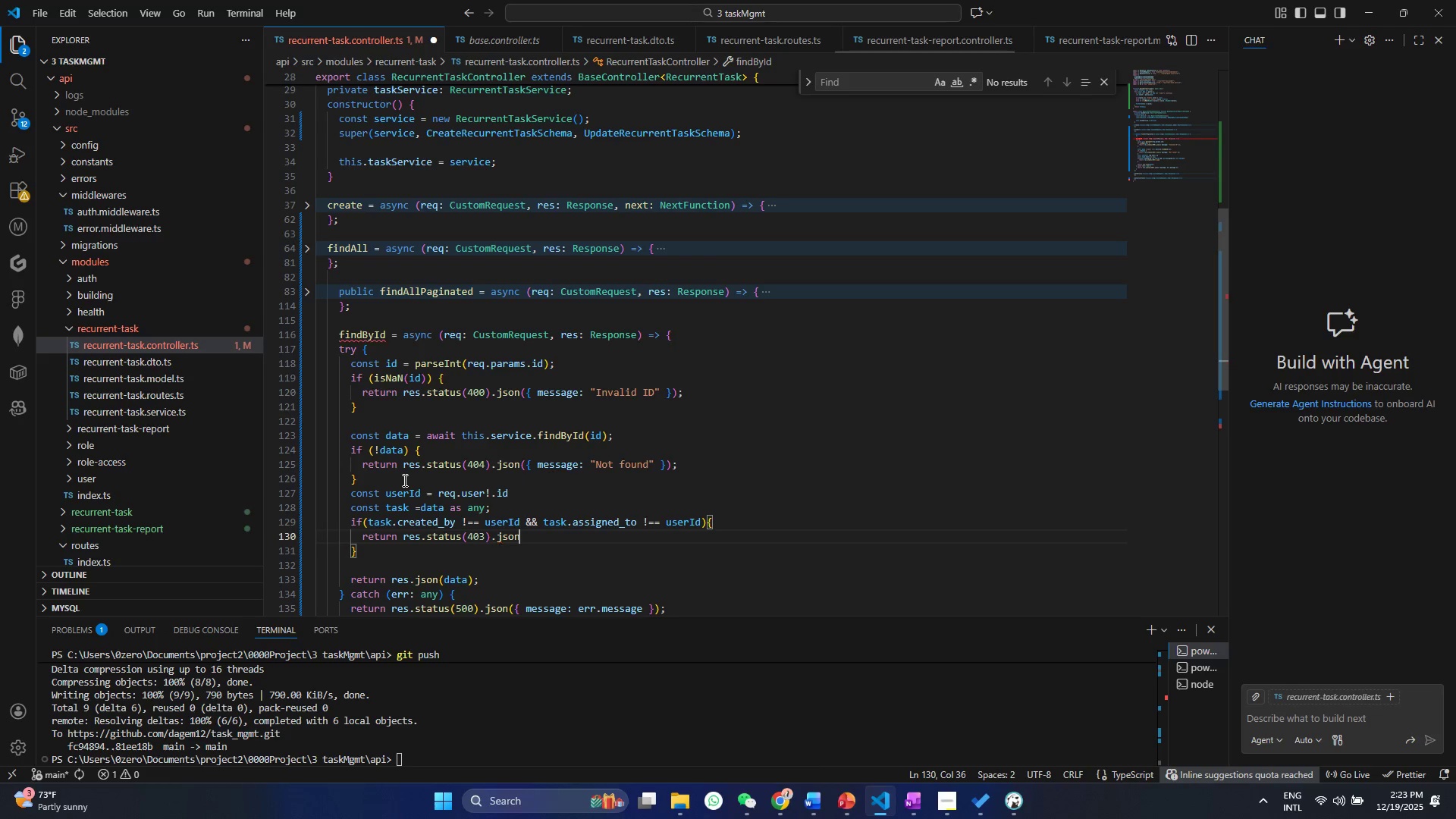 
key(Shift+9)
 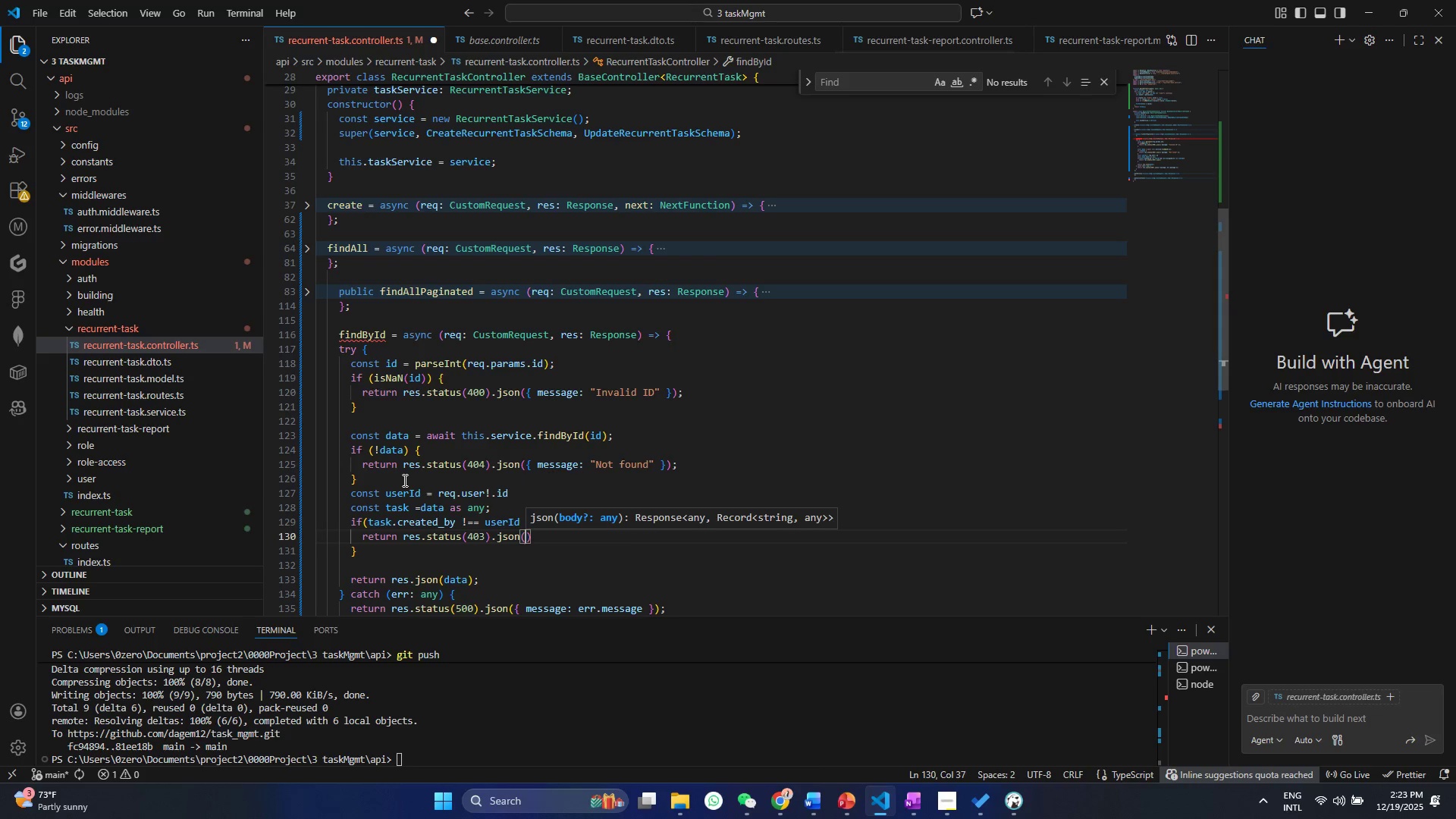 
key(Shift+BracketLeft)
 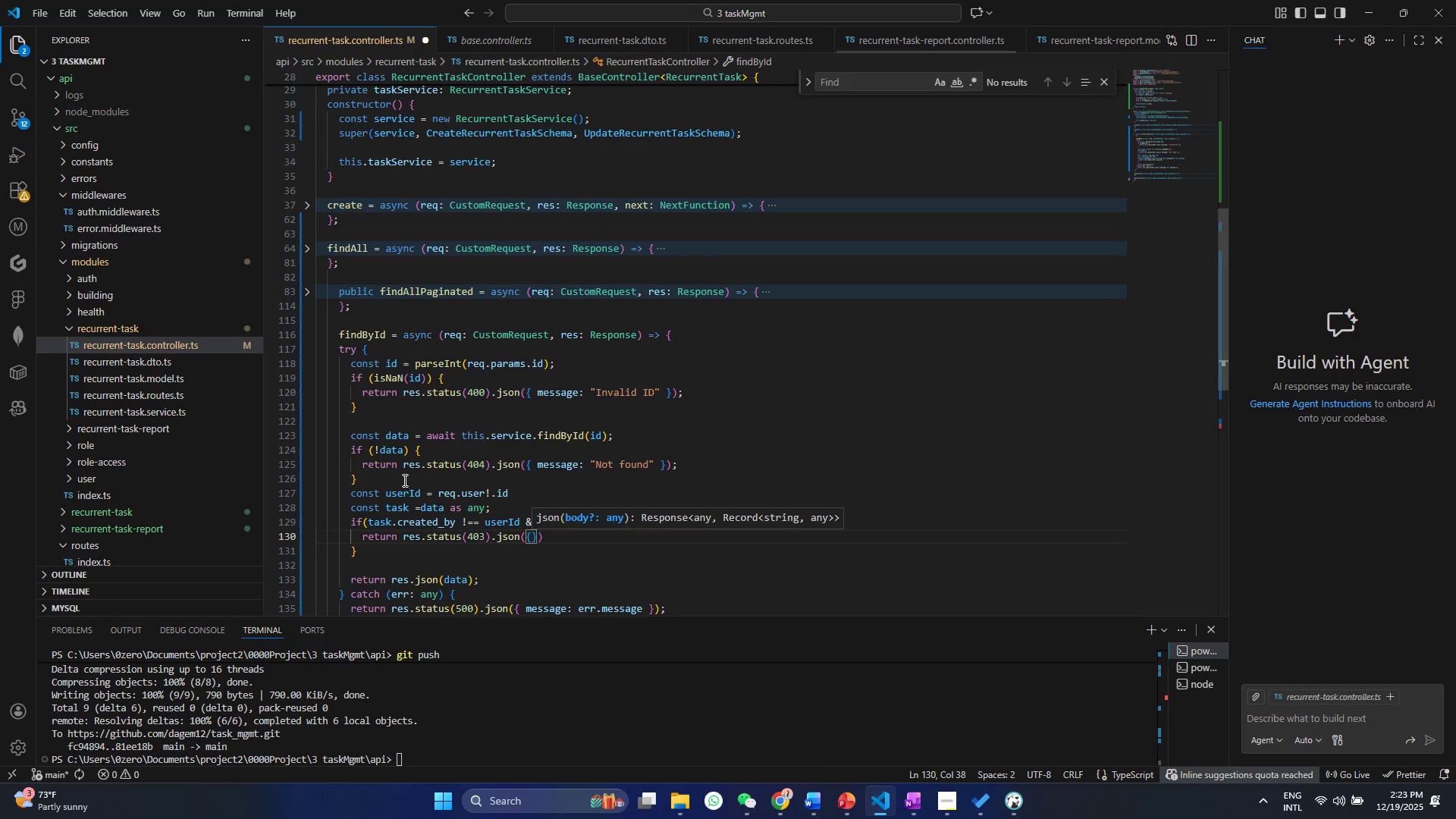 
key(Control+S)
 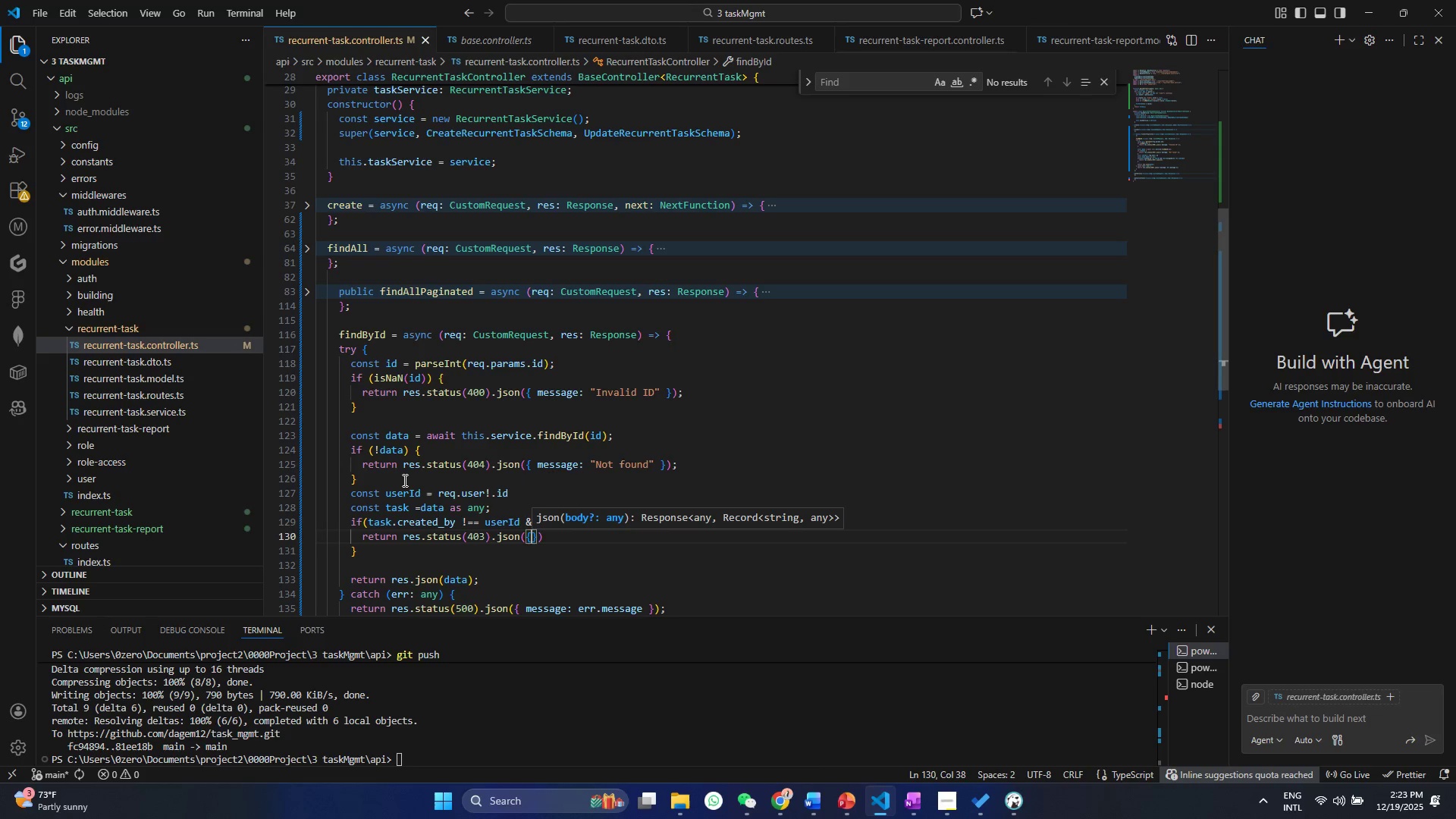 
key(Shift+Quote)
 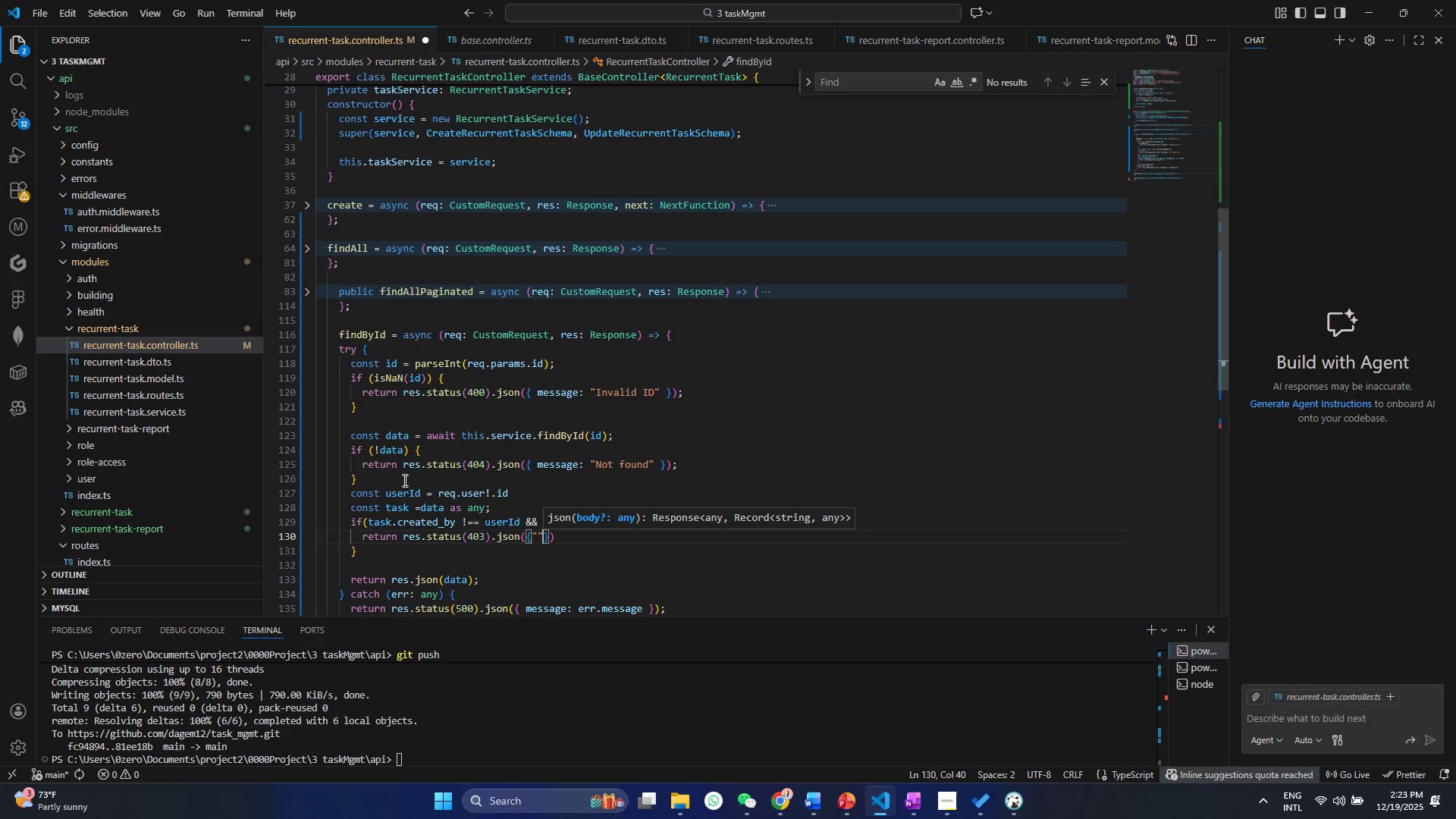 
key(Shift+Quote)
 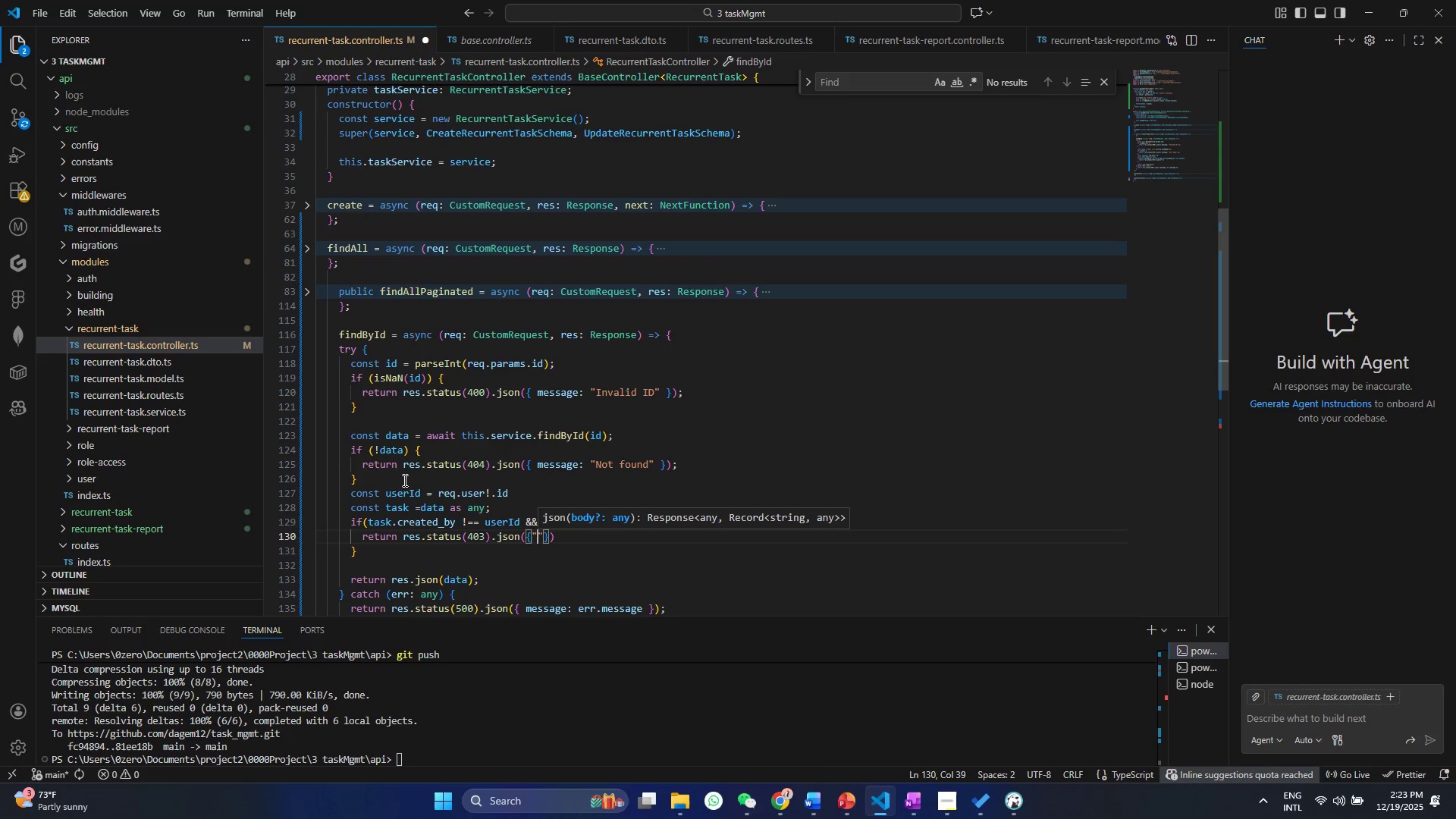 
key(ArrowLeft)
 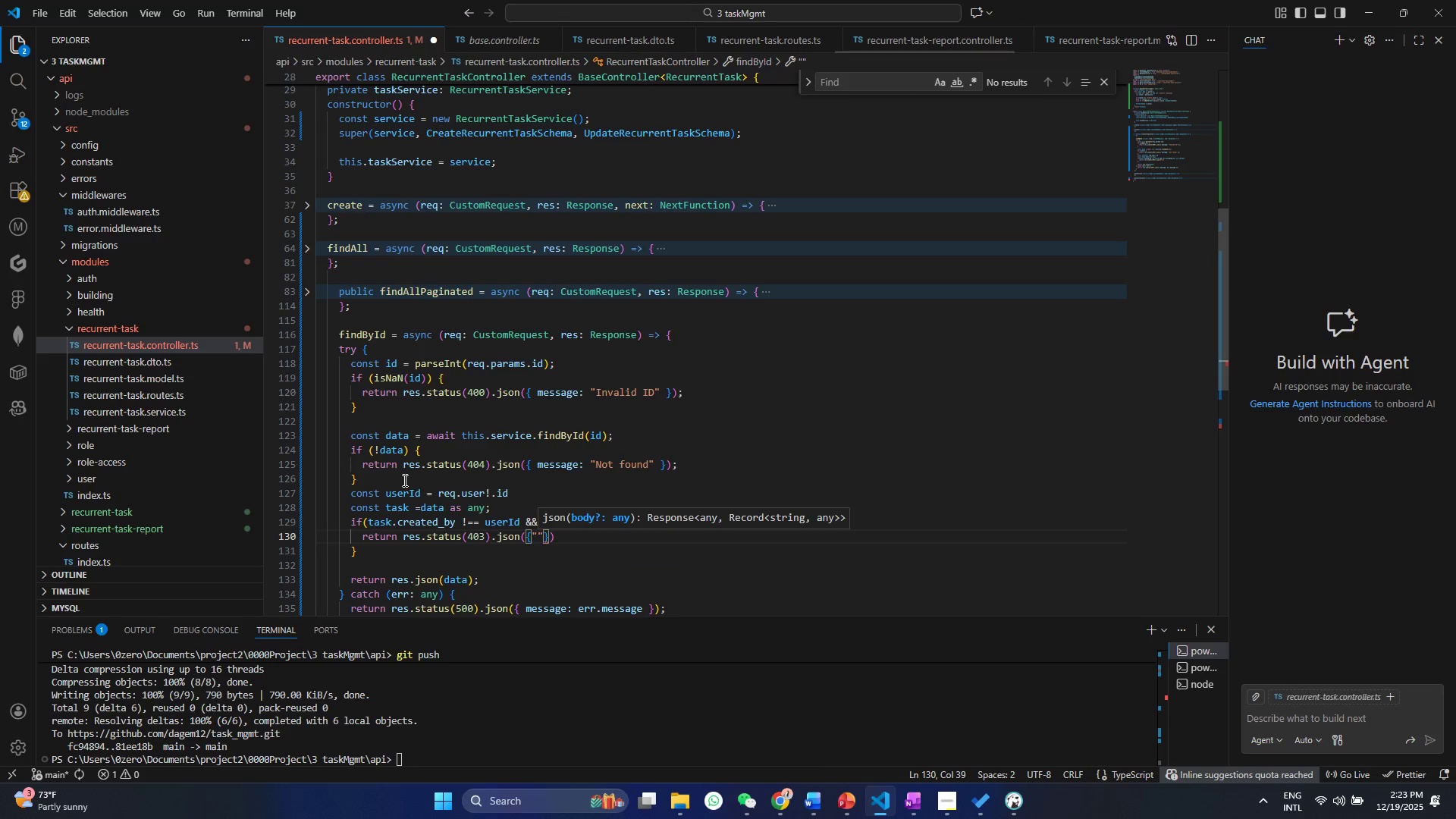 
key(ArrowLeft)
 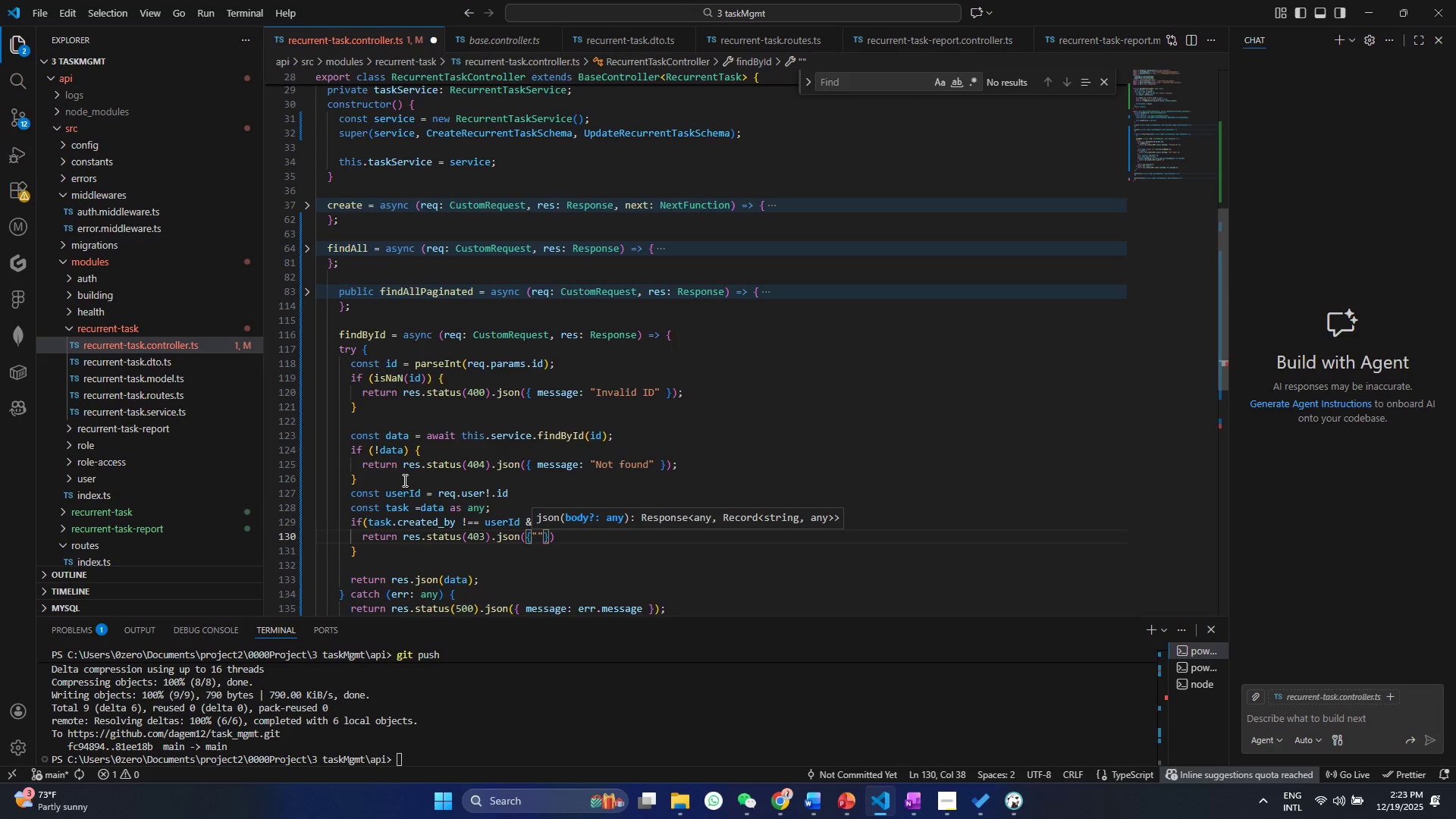 
type(message)
 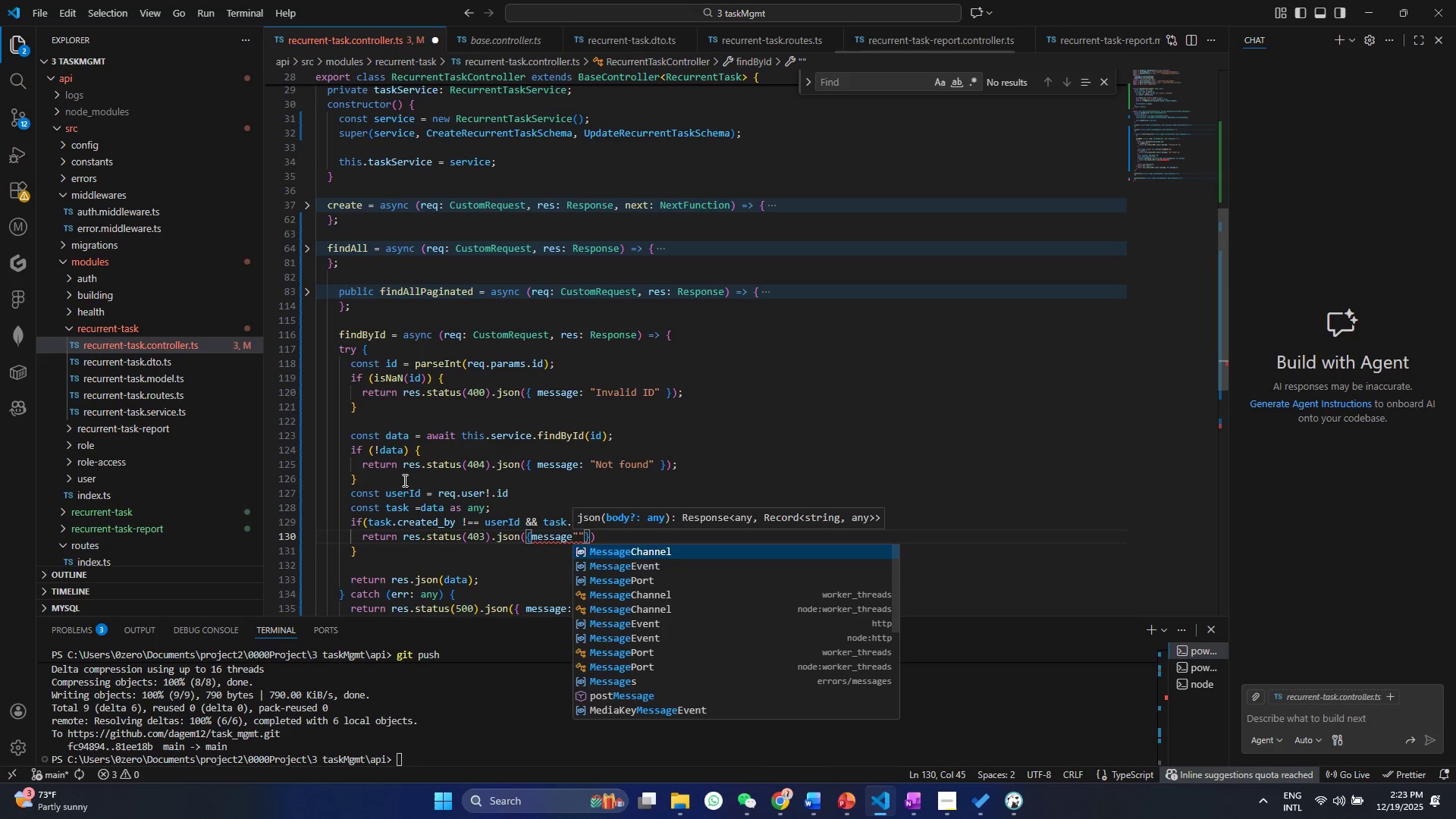 
key(ArrowRight)
 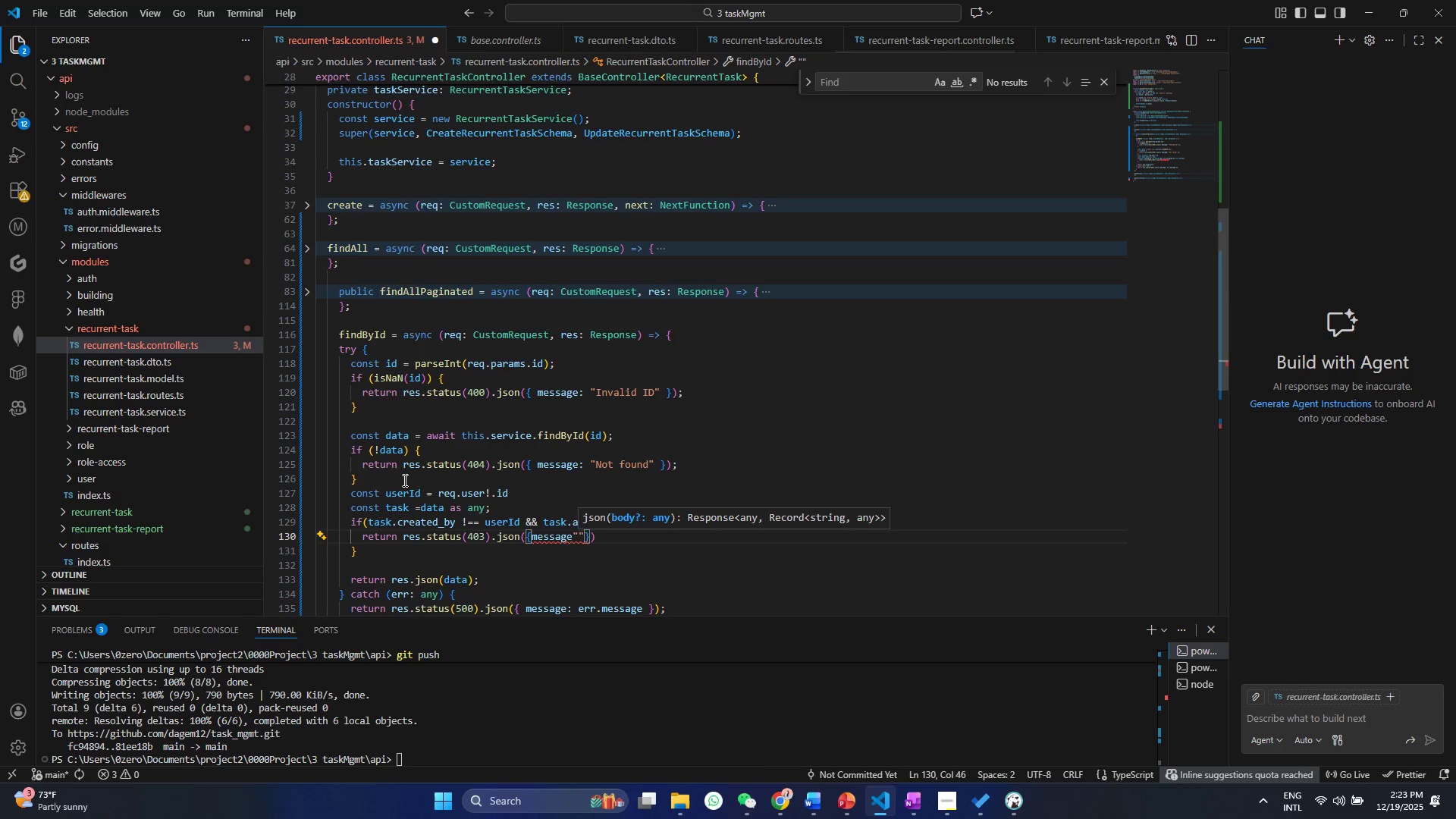 
key(ArrowLeft)
 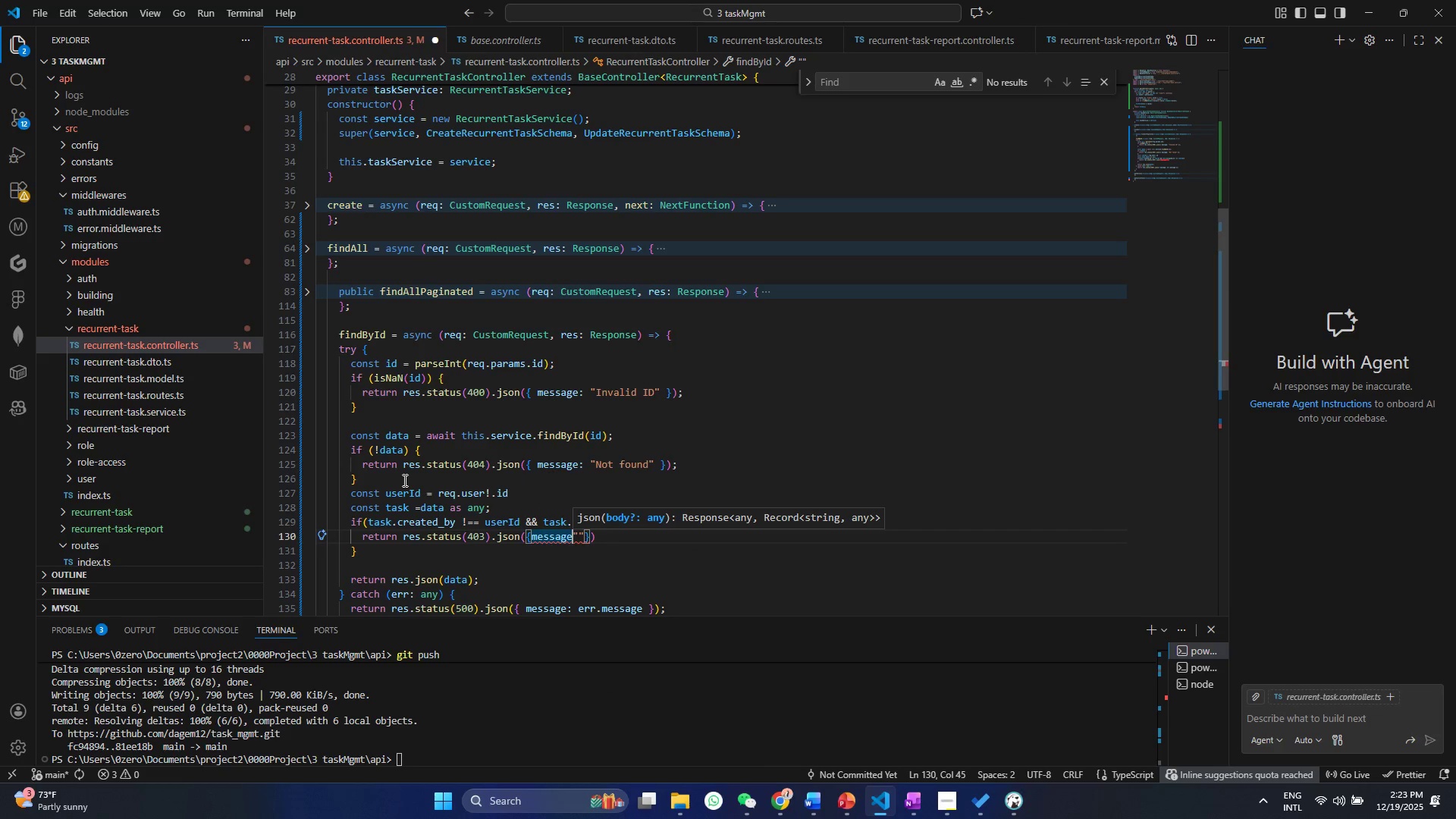 
key(Shift+ShiftRight)
 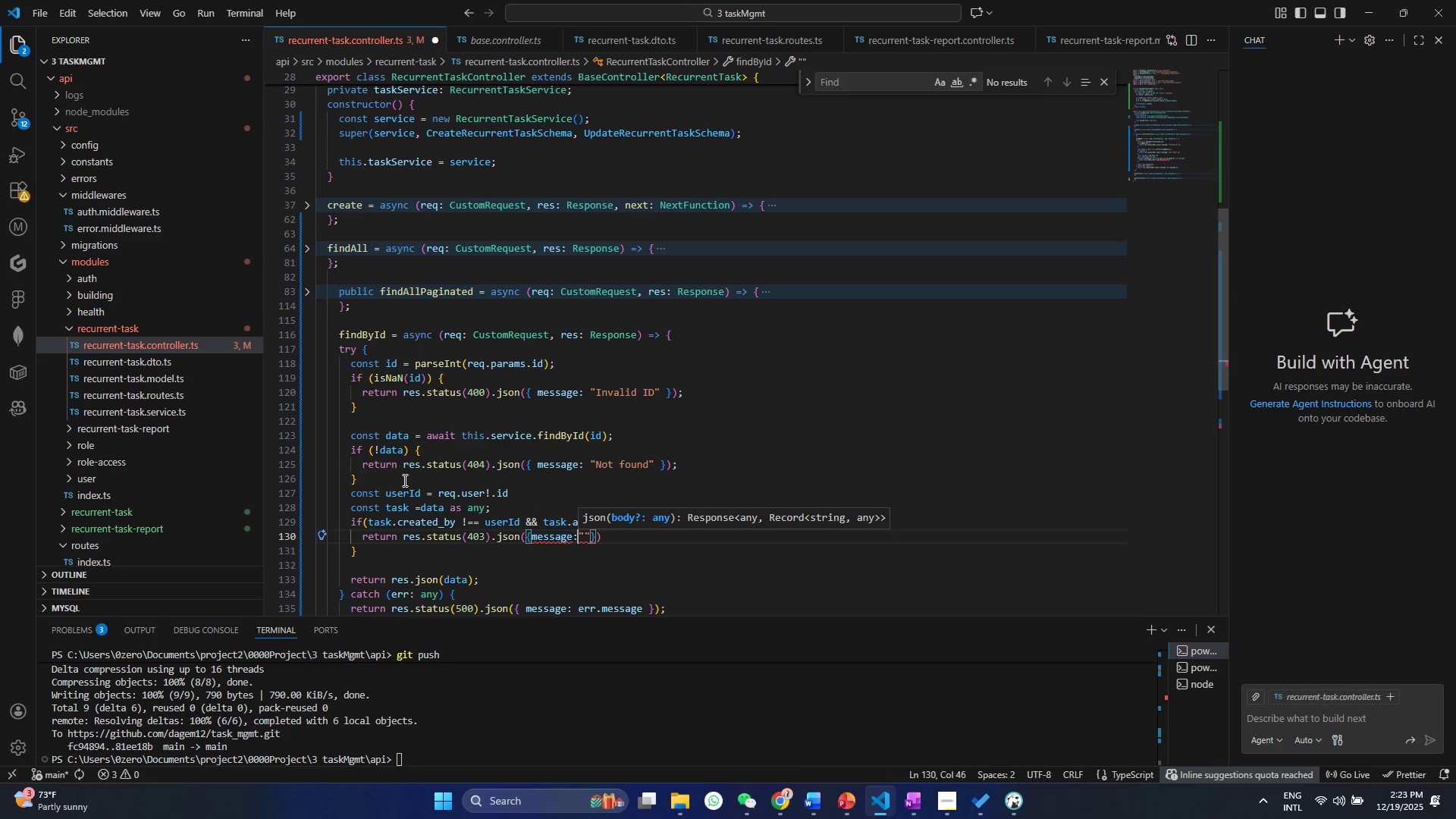 
key(Shift+Semicolon)
 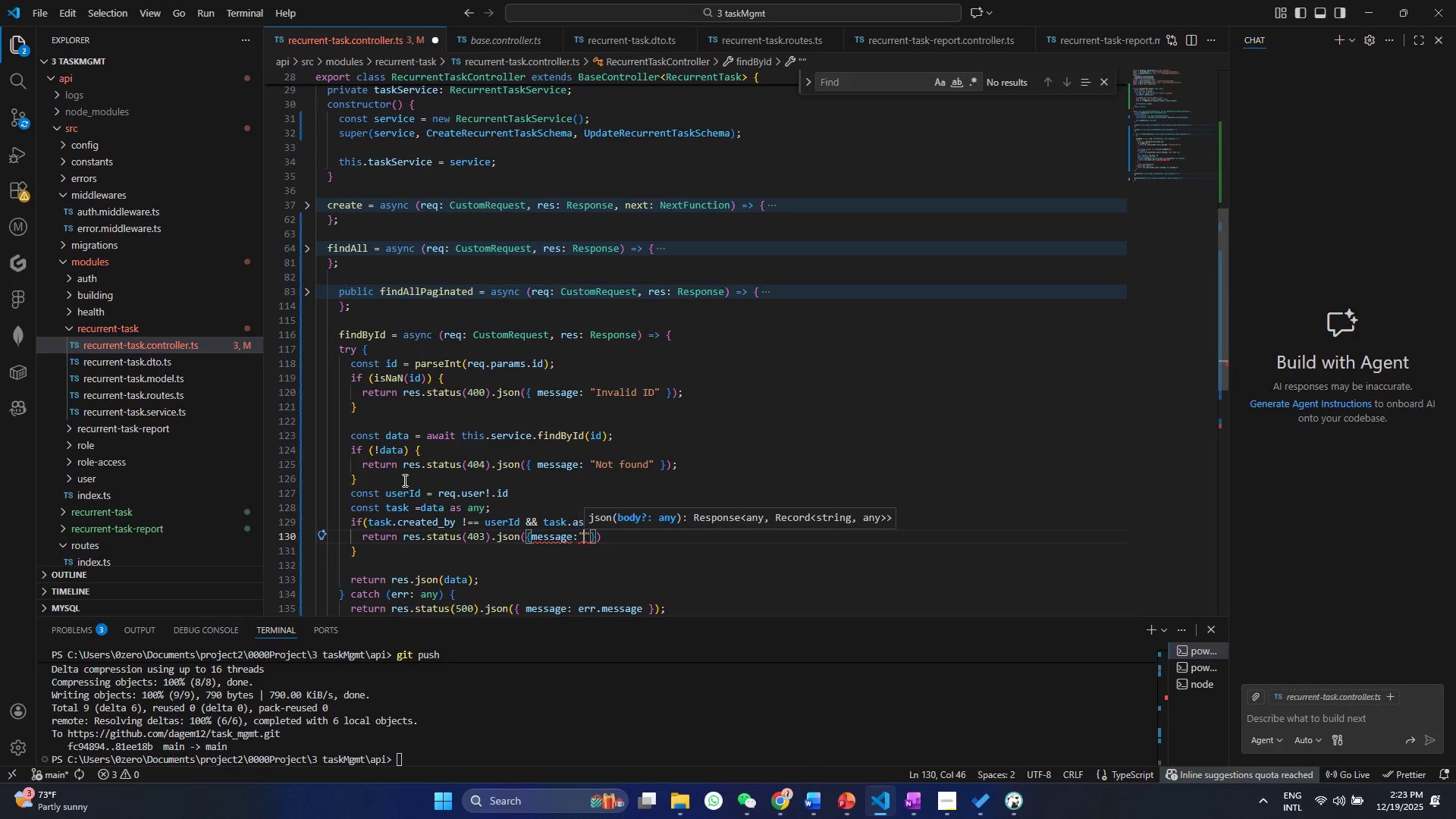 
key(ArrowRight)
 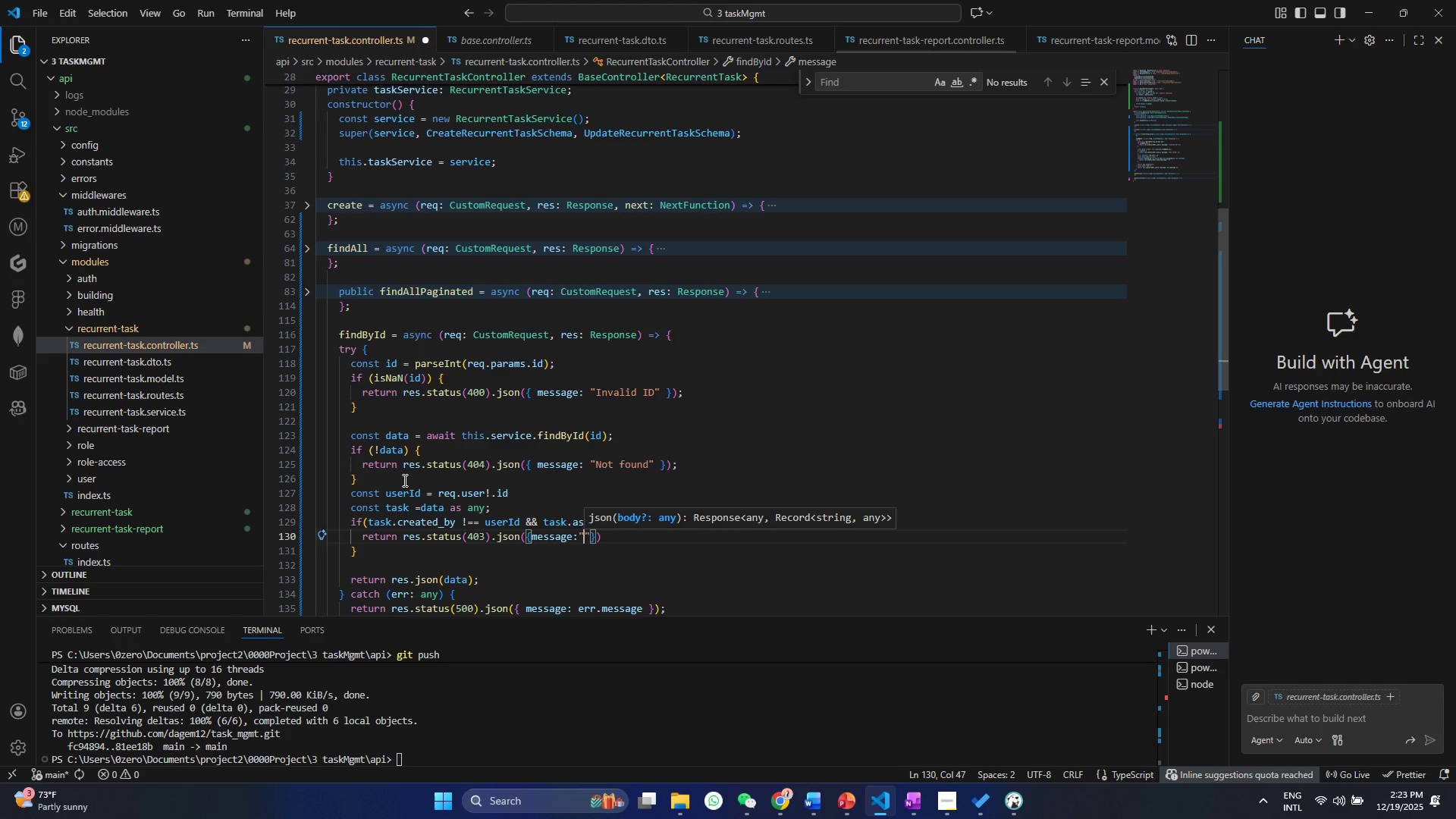 
key(ArrowRight)
 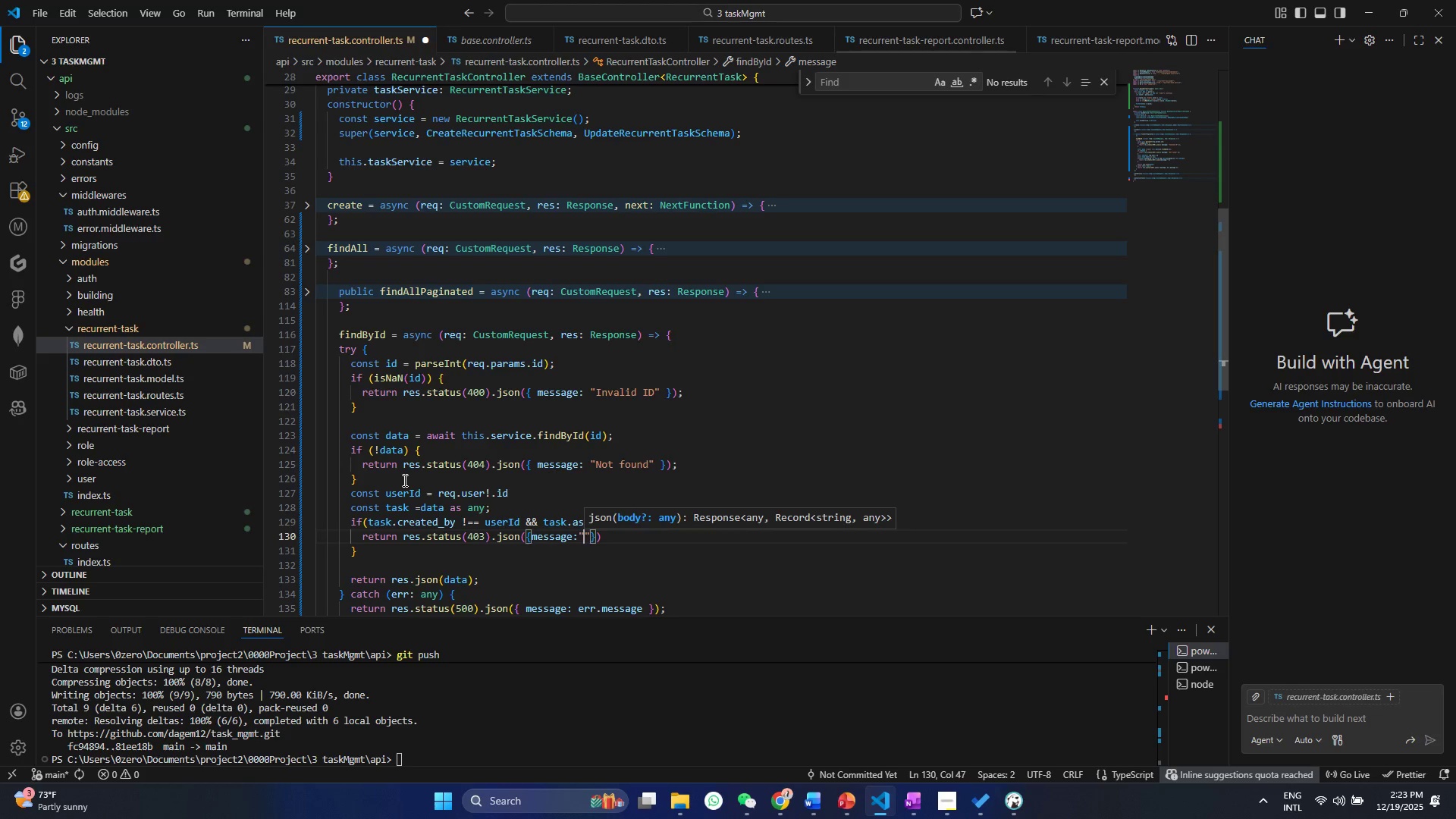 
key(ArrowLeft)
 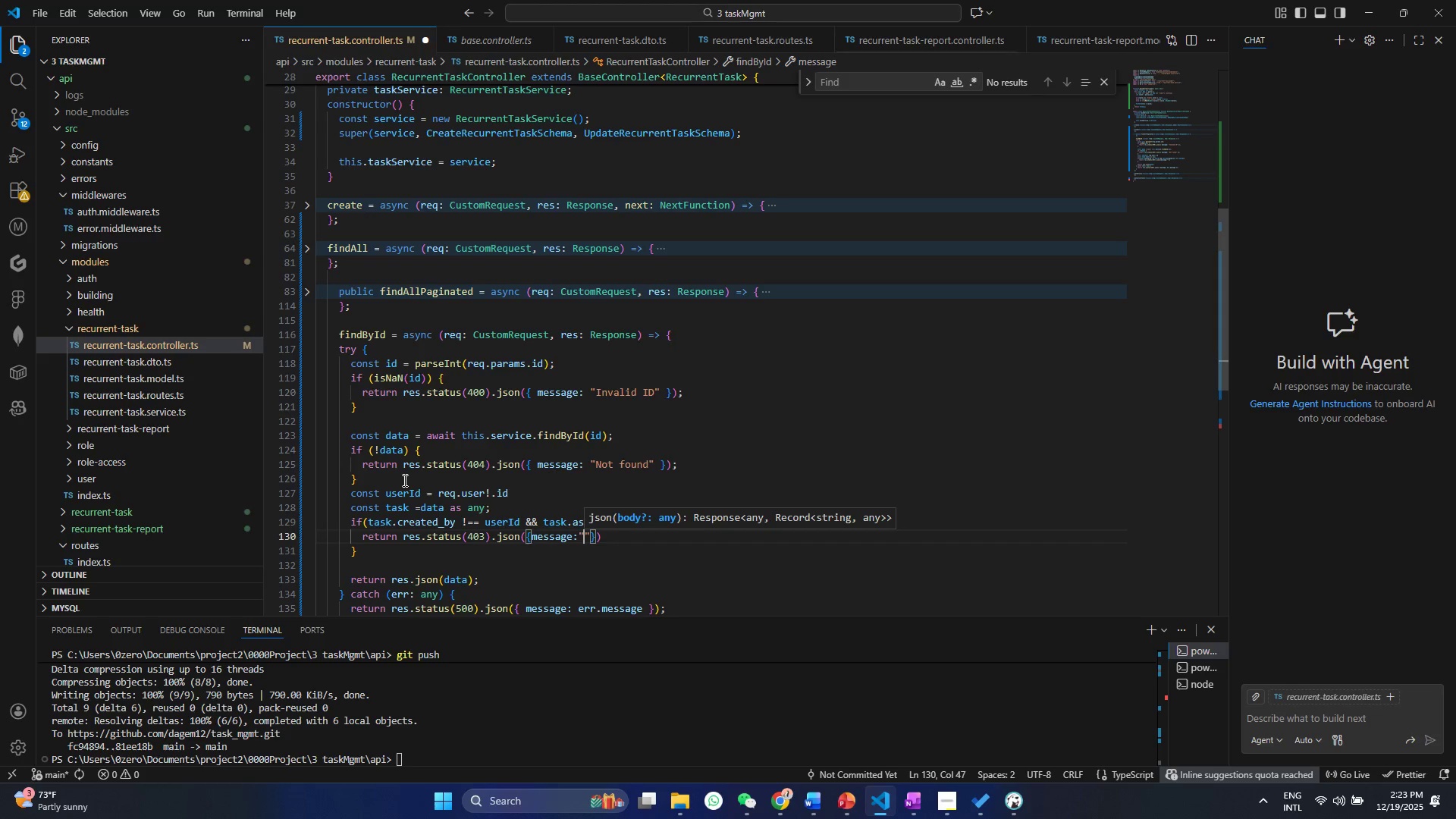 
type(Access denied)
 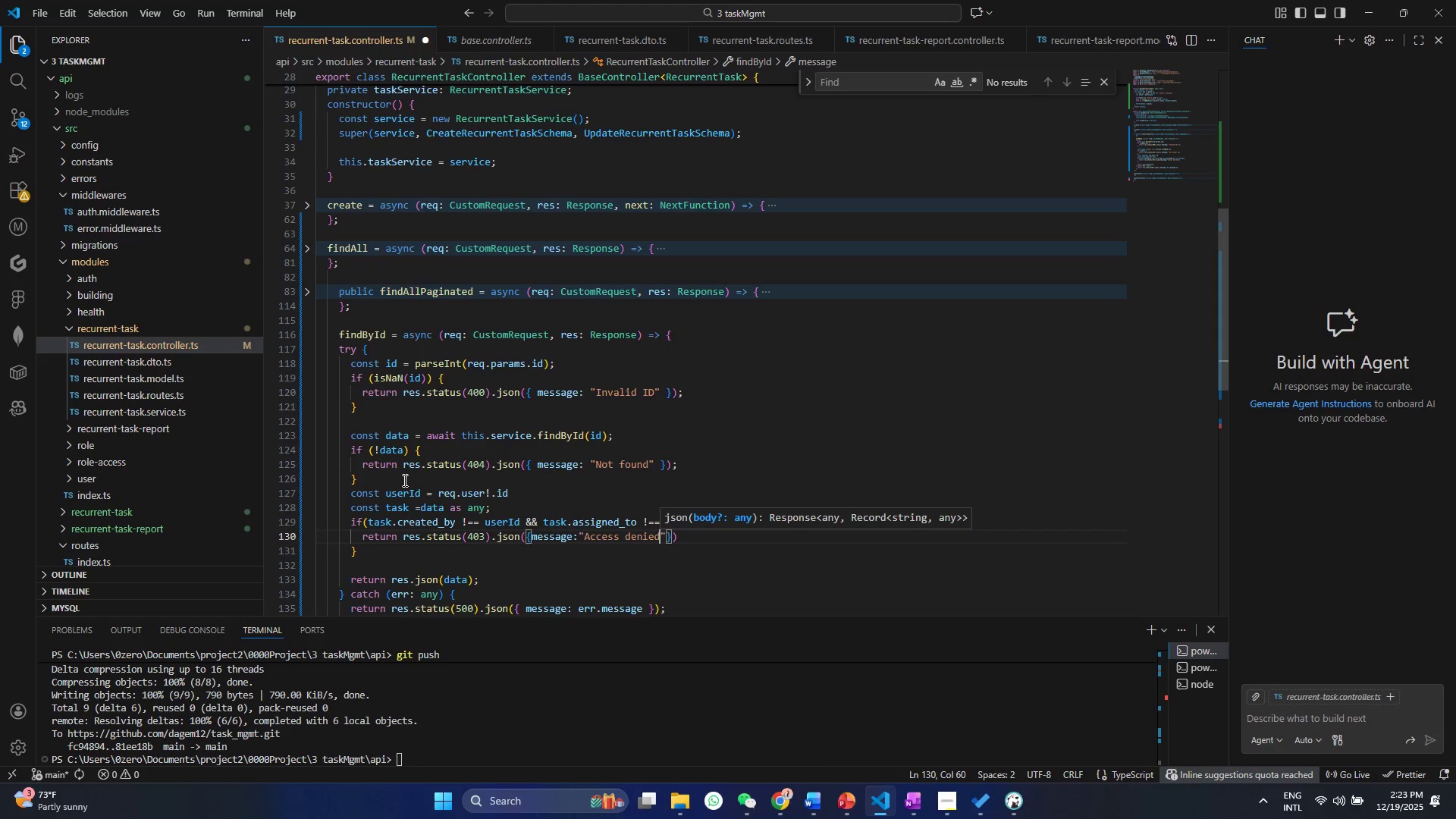 
key(Control+ControlLeft)
 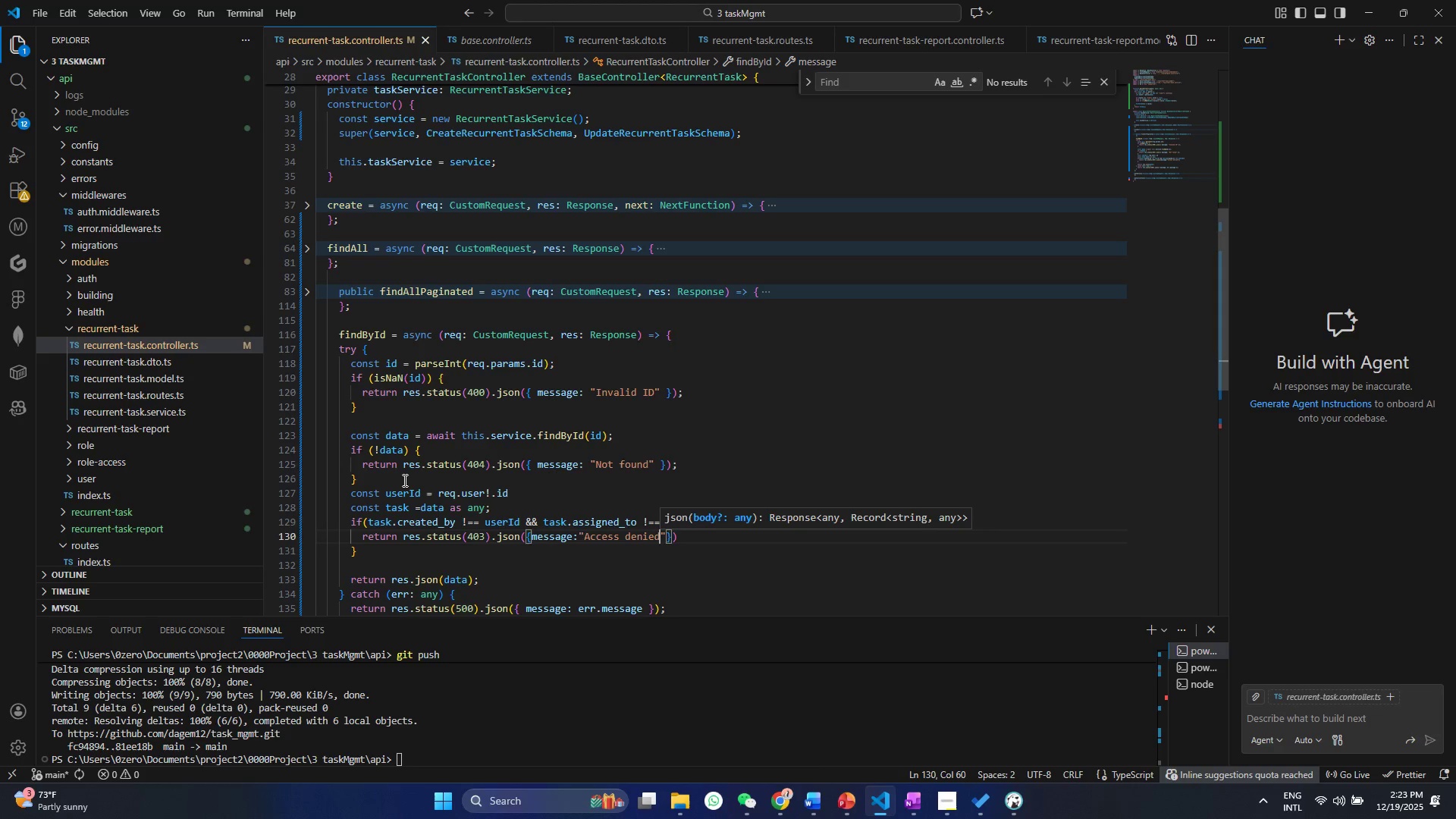 
key(Control+S)
 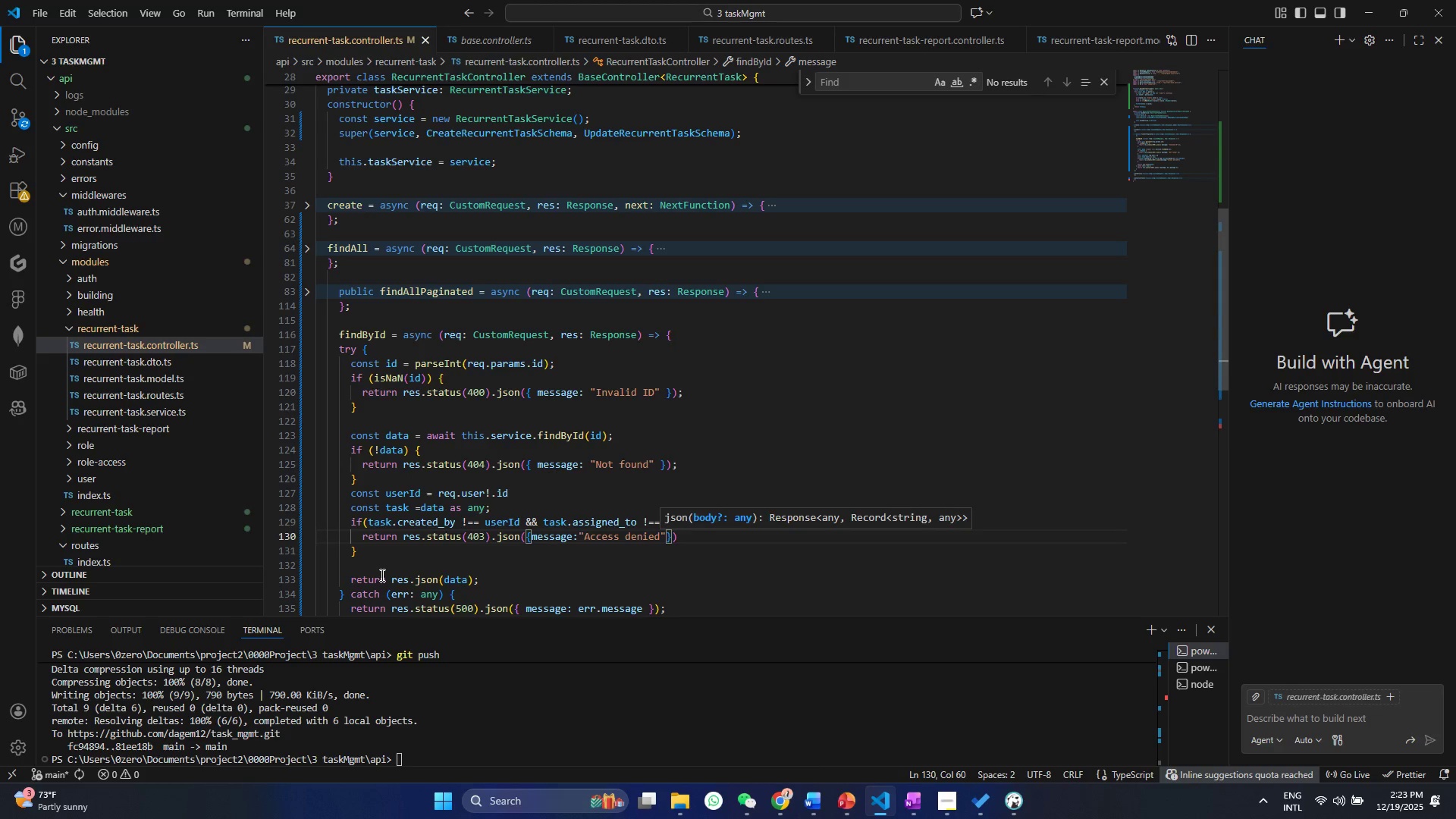 
double_click([381, 566])
 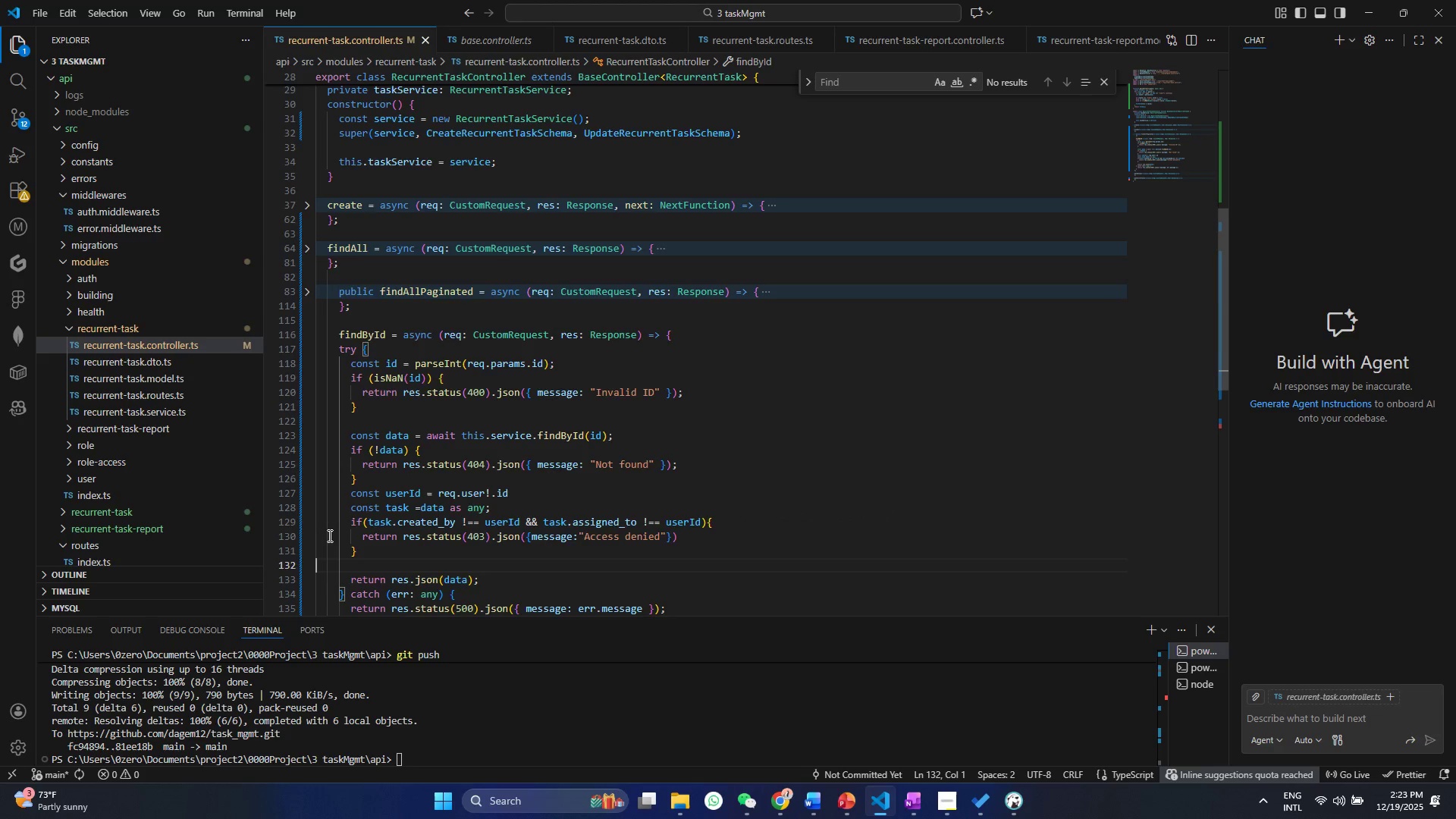 
key(Delete)
 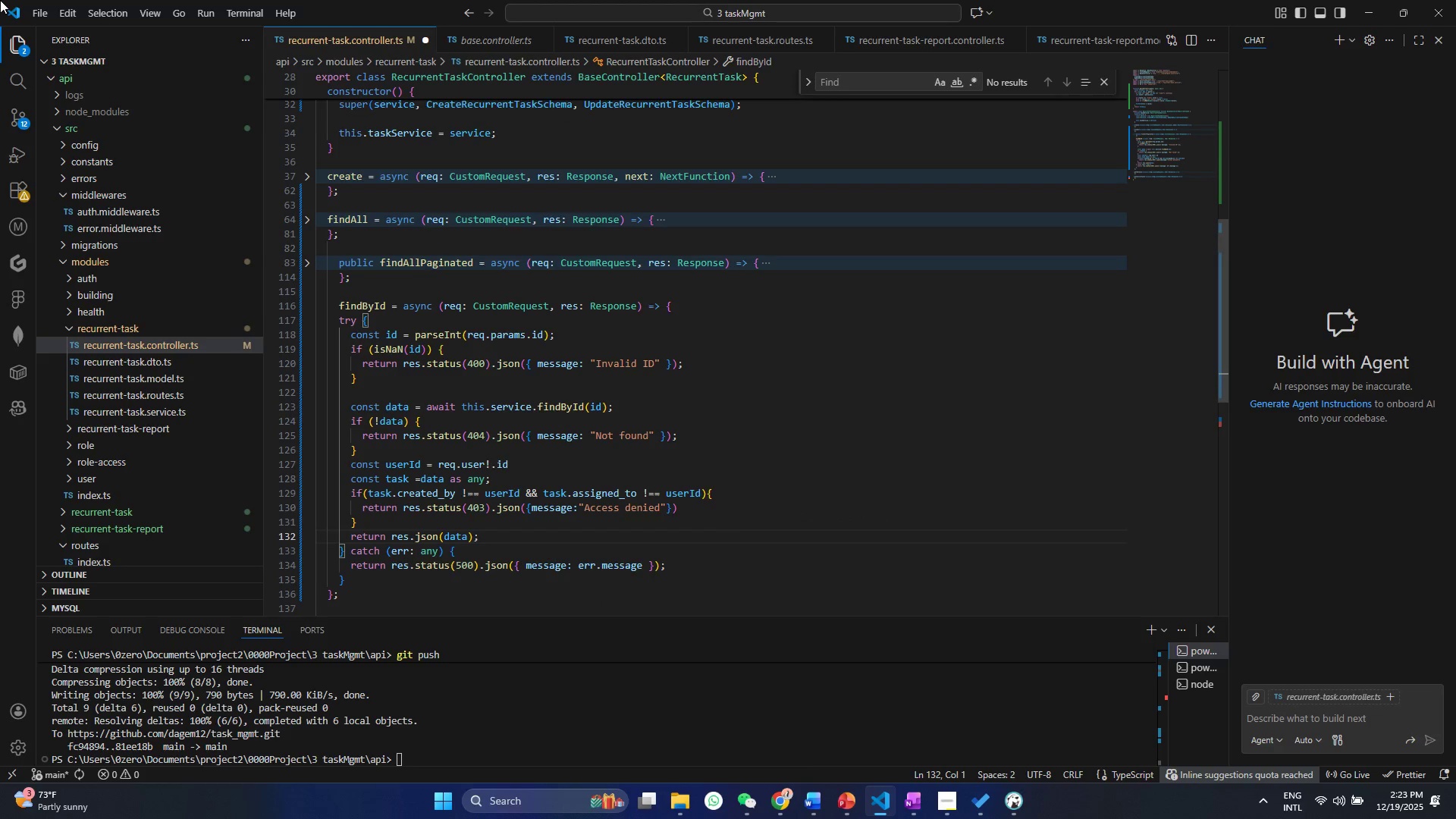 
key(Control+ControlLeft)
 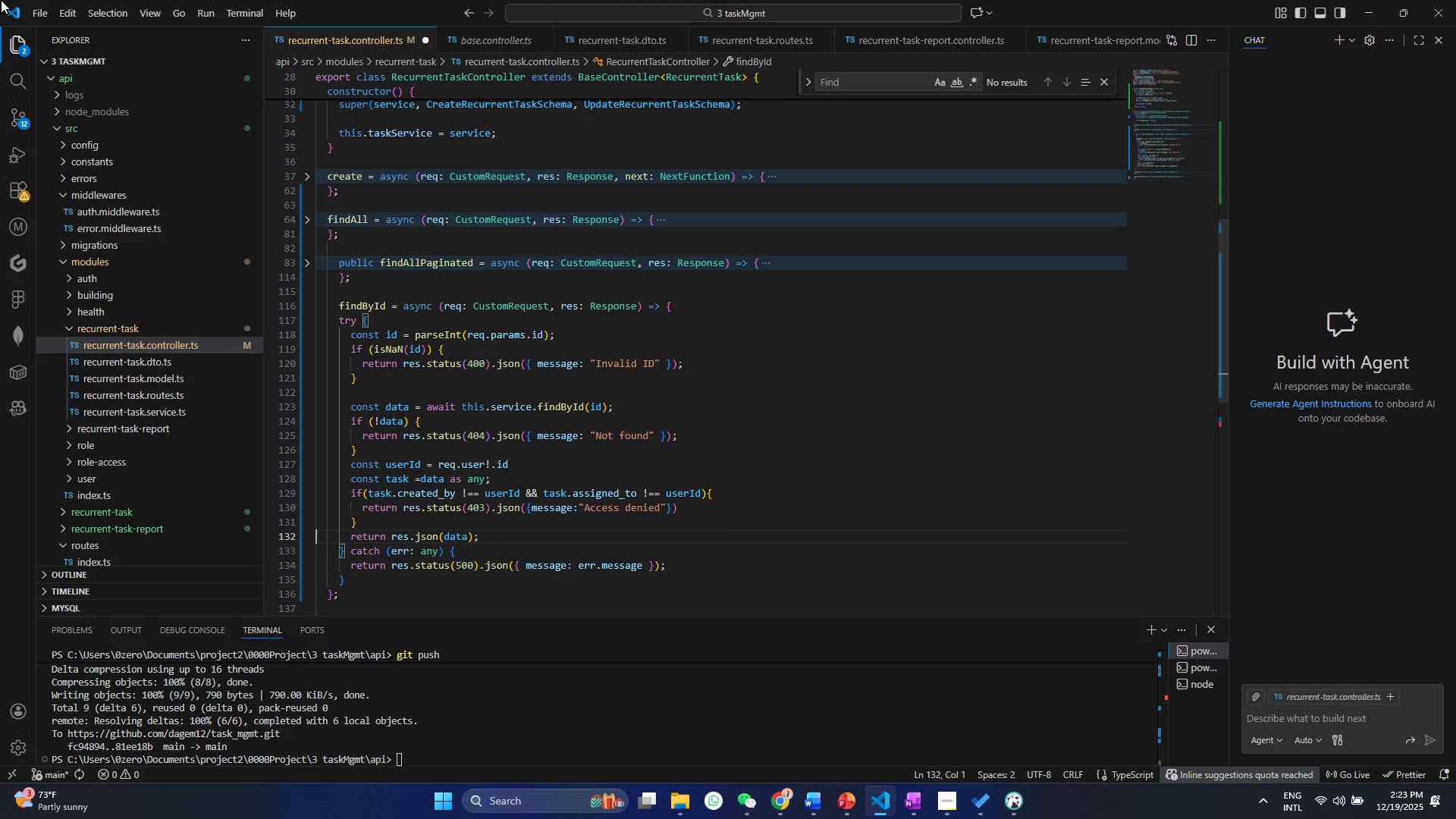 
key(Control+A)
 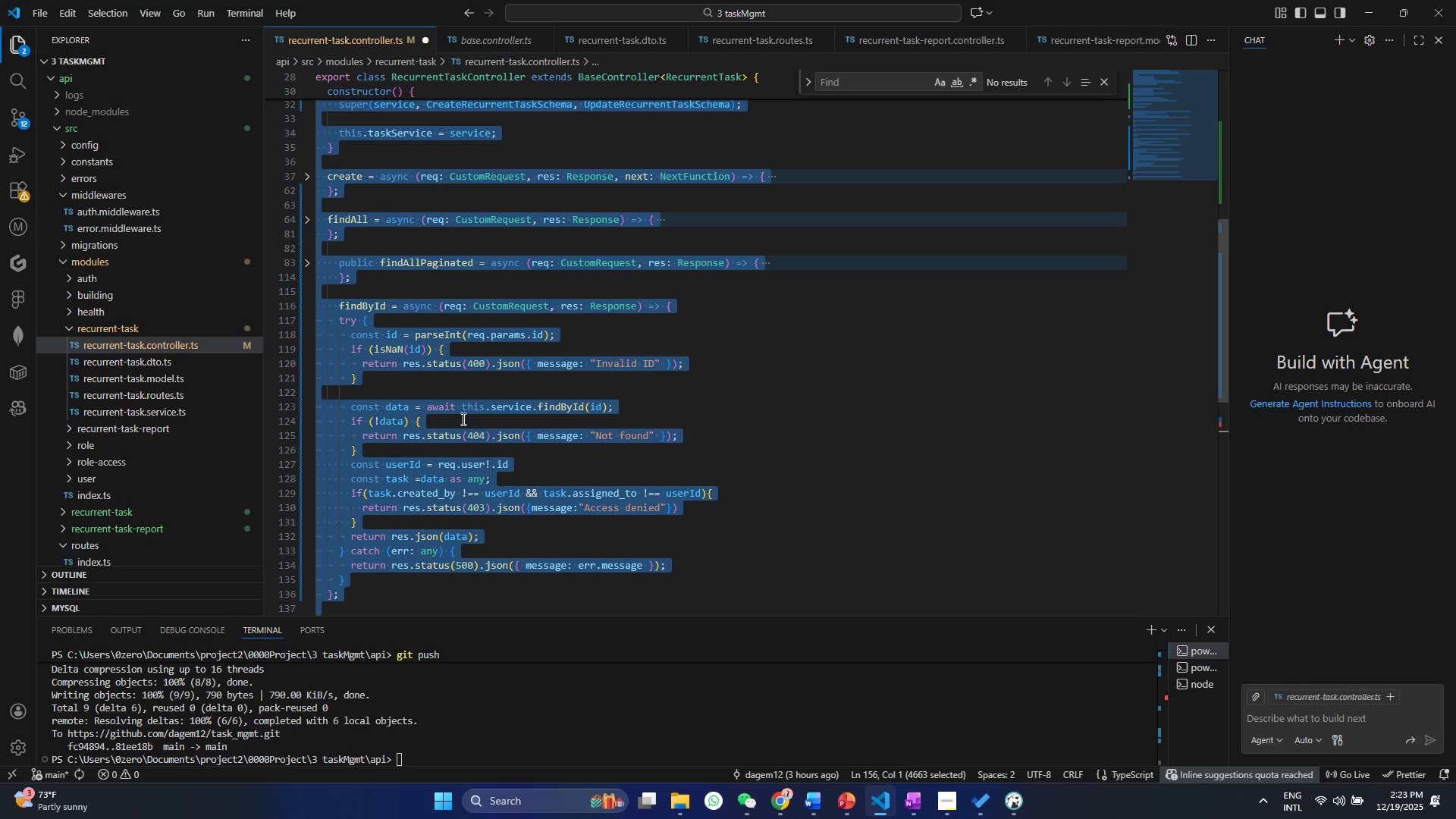 
right_click([460, 413])
 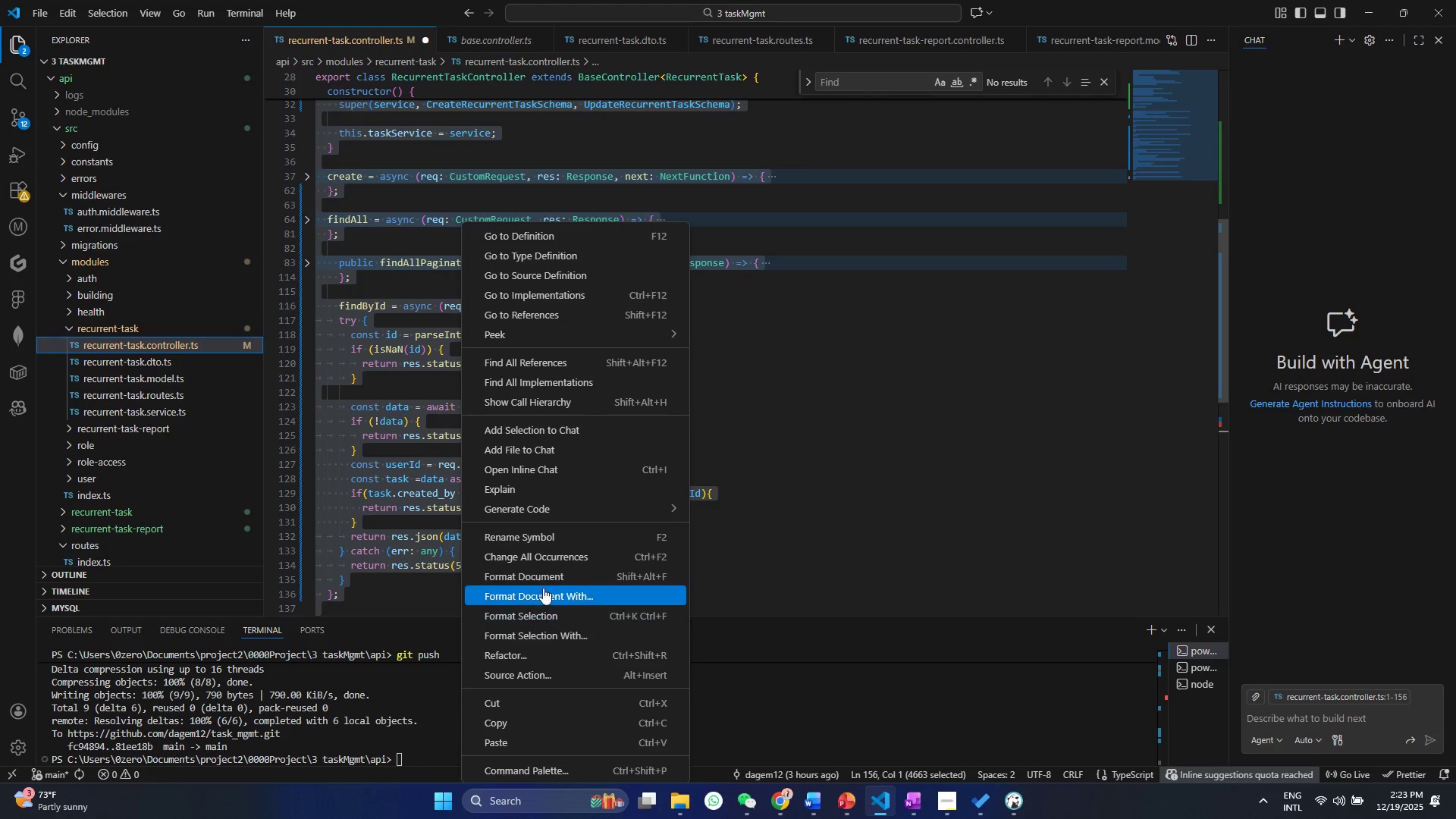 
left_click([541, 613])
 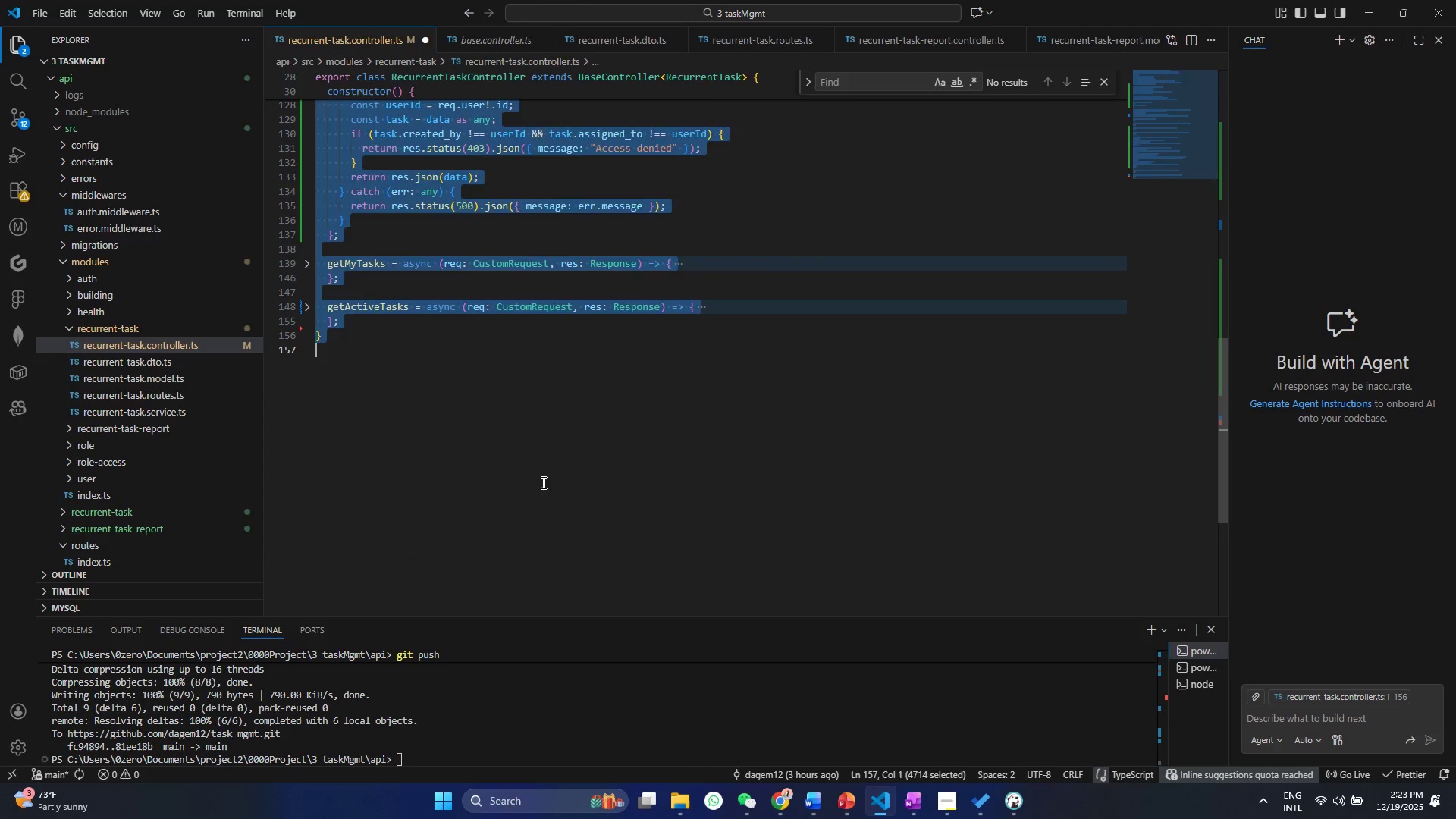 
left_click([542, 482])
 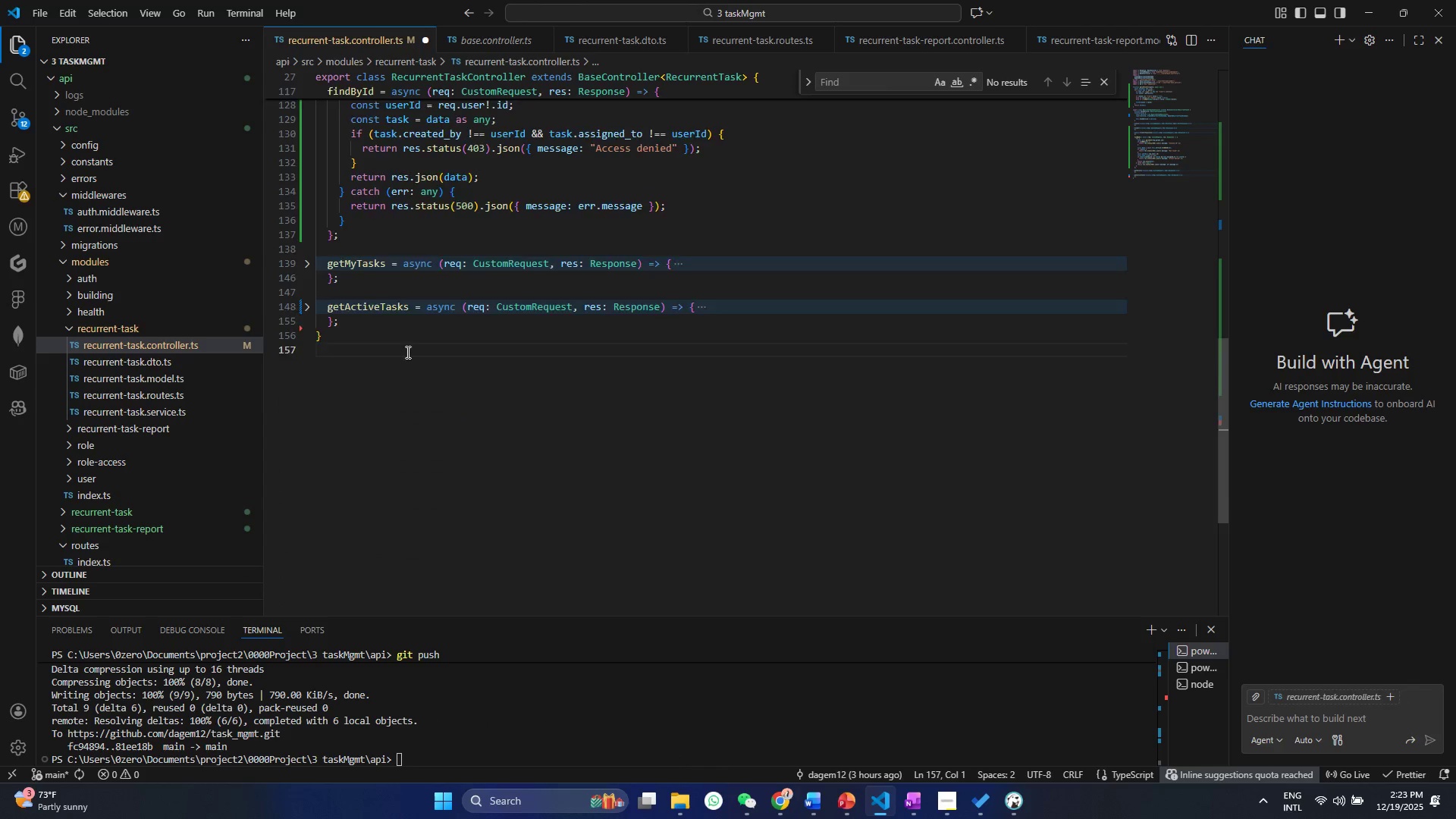 
left_click([412, 425])
 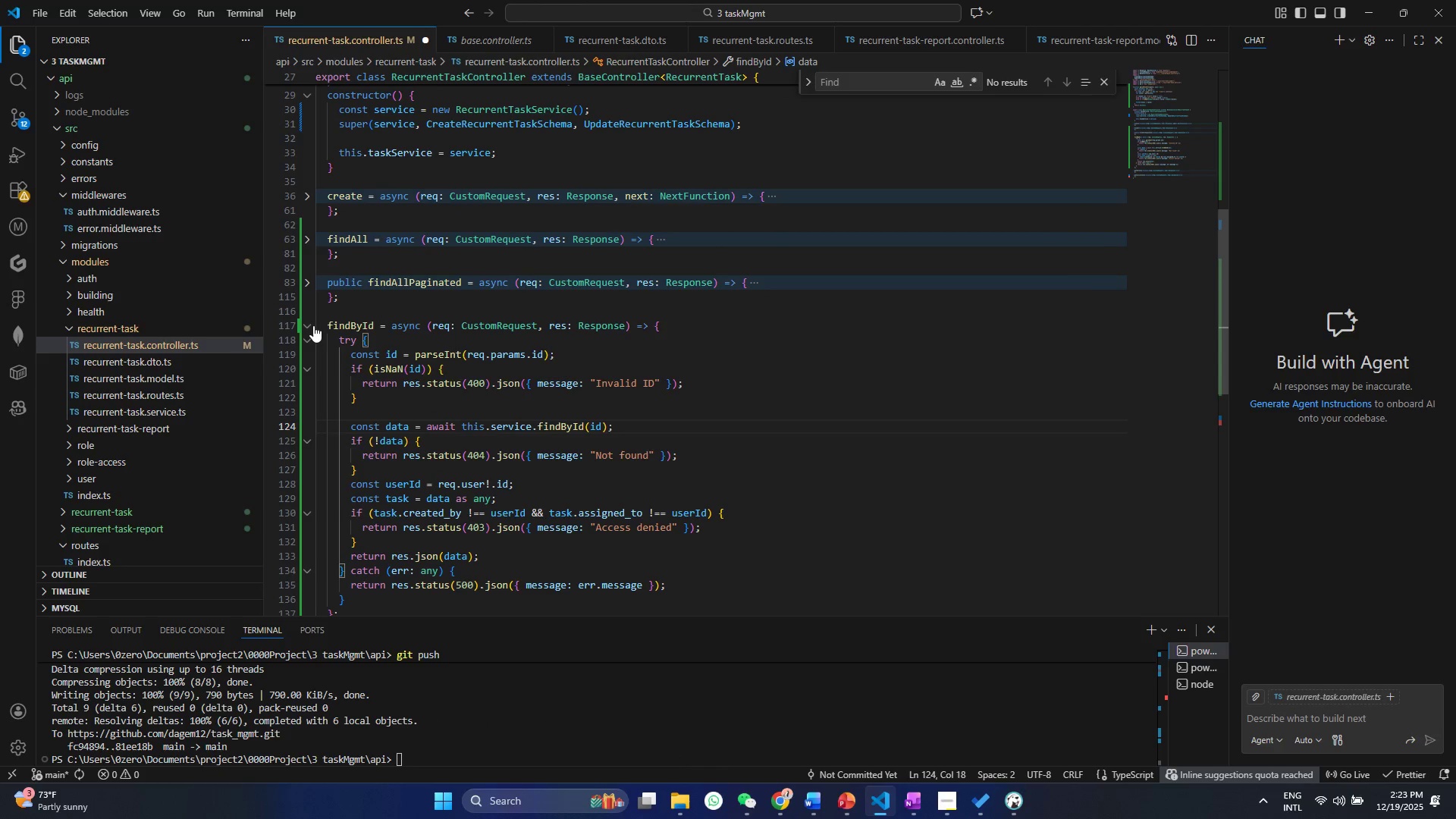 
scroll: coordinate [418, 374], scroll_direction: up, amount: 10.0
 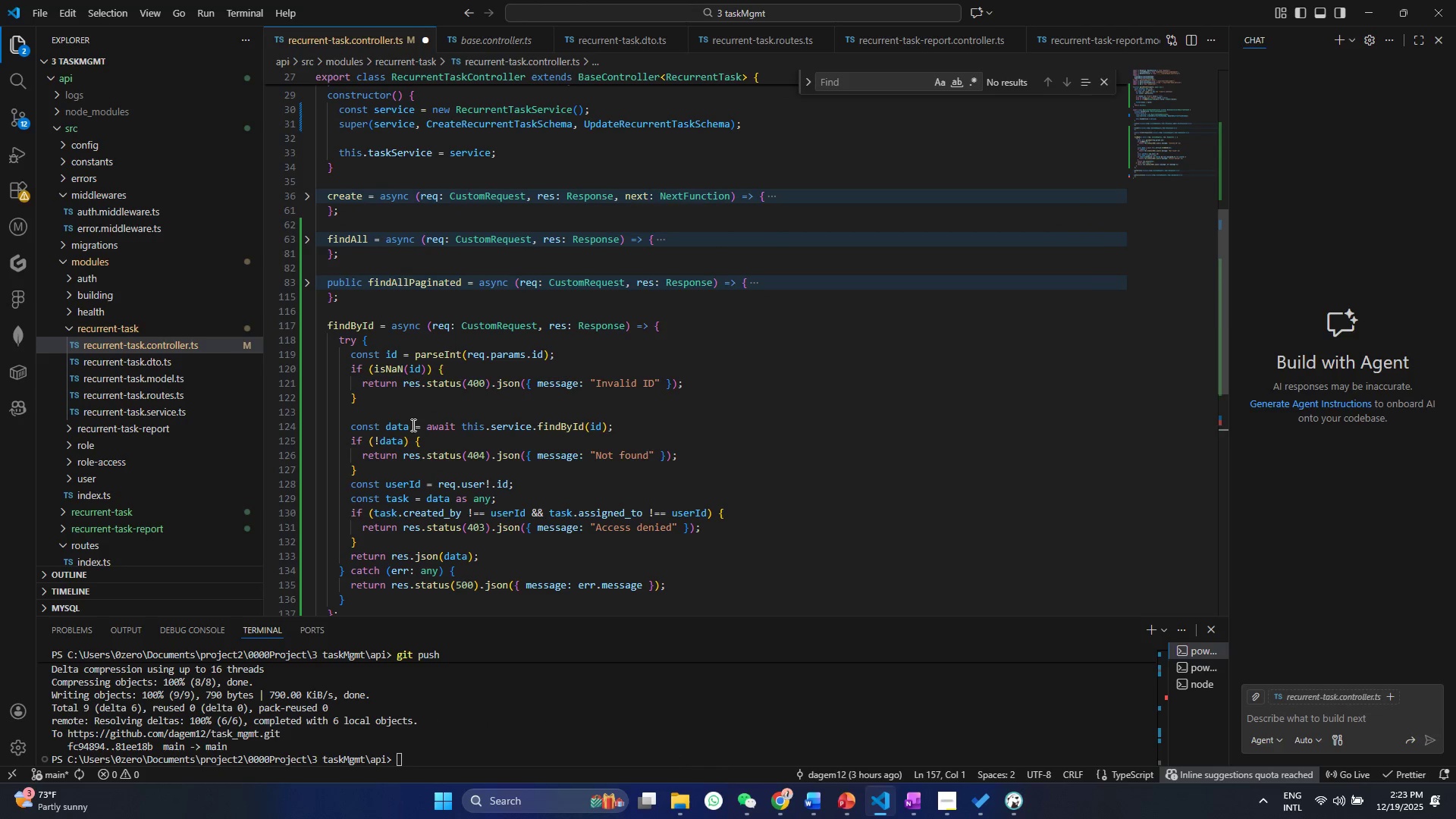 
left_click([313, 325])
 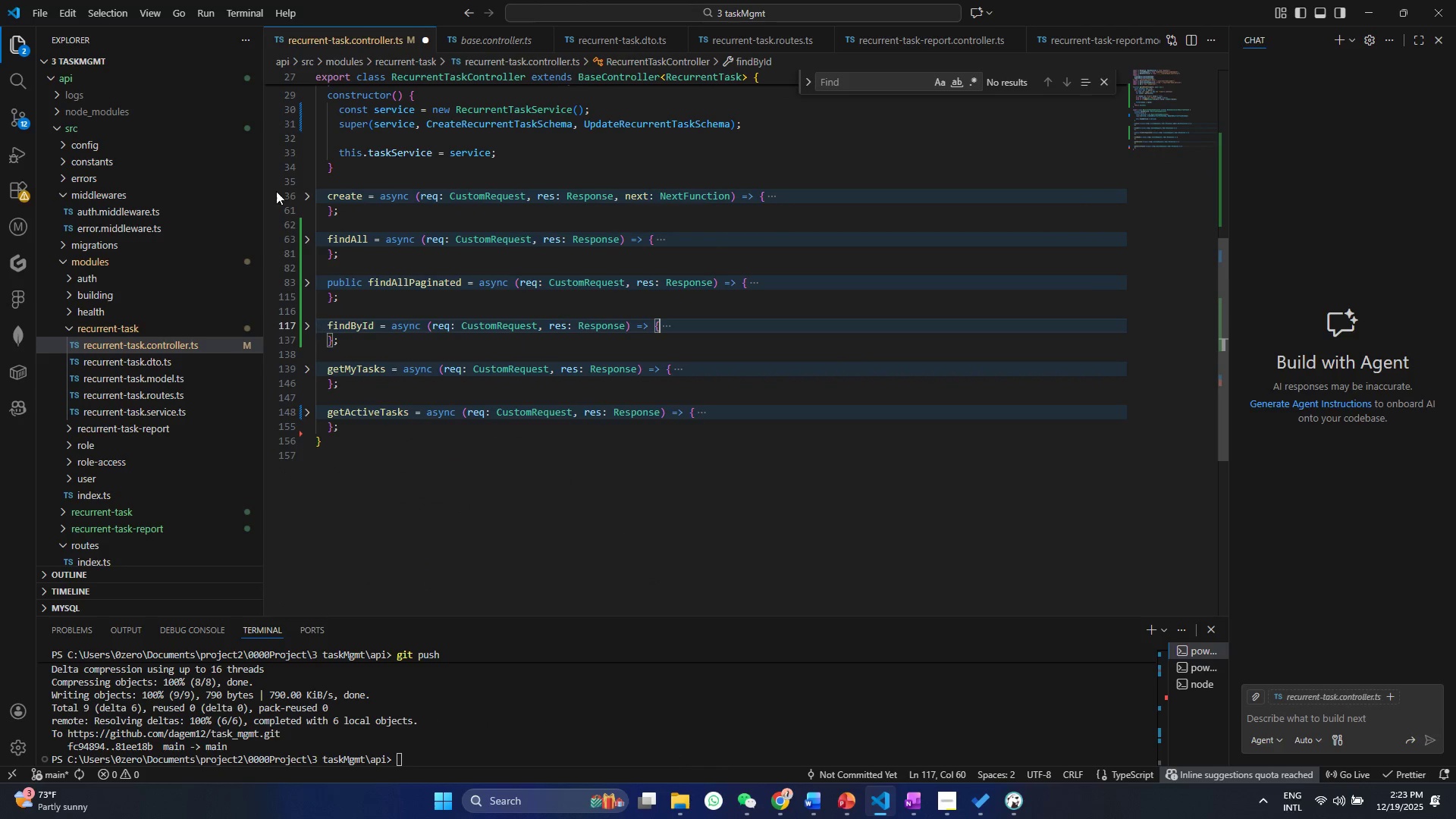 
key(Control+S)
 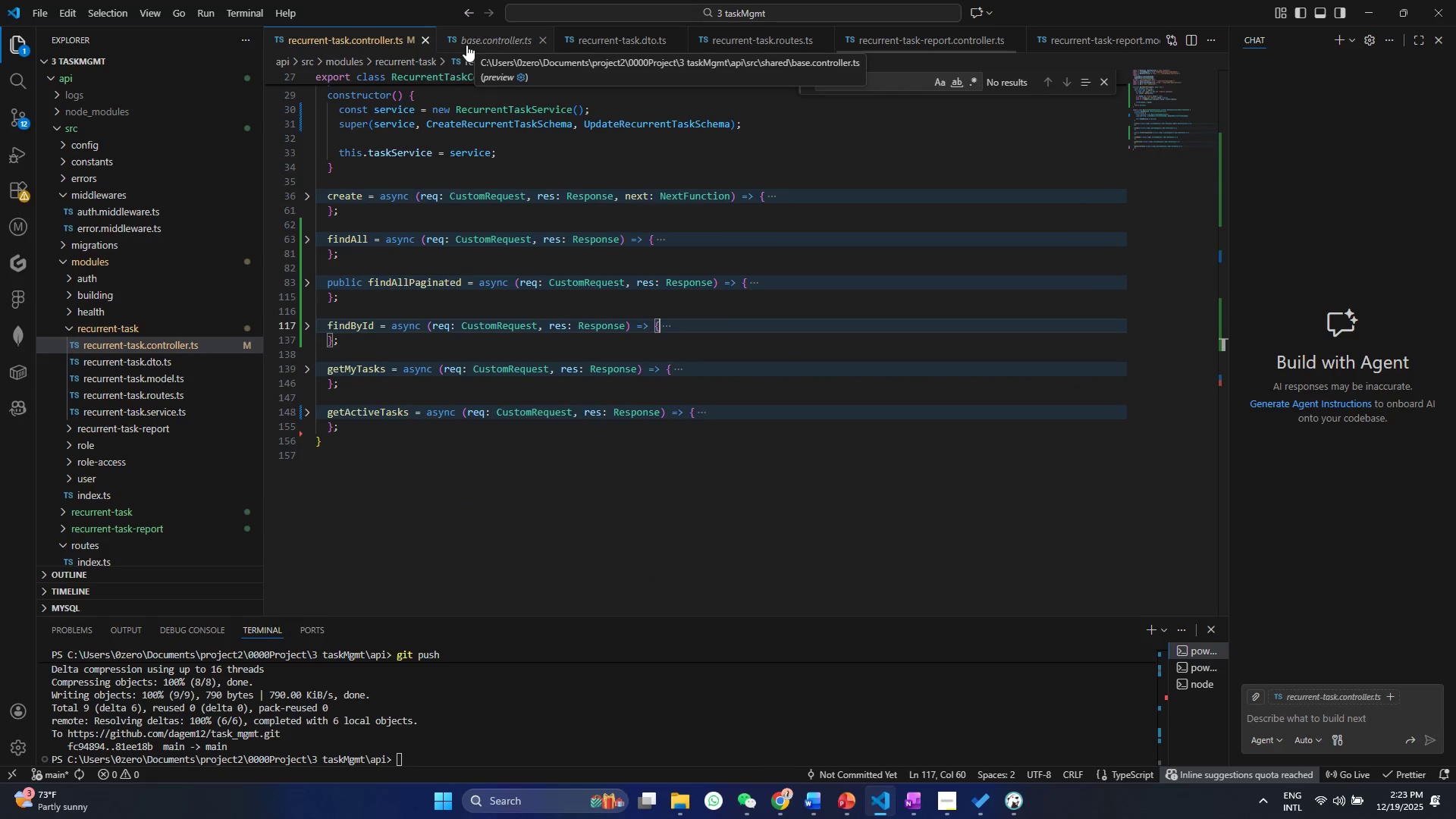 
left_click([466, 45])
 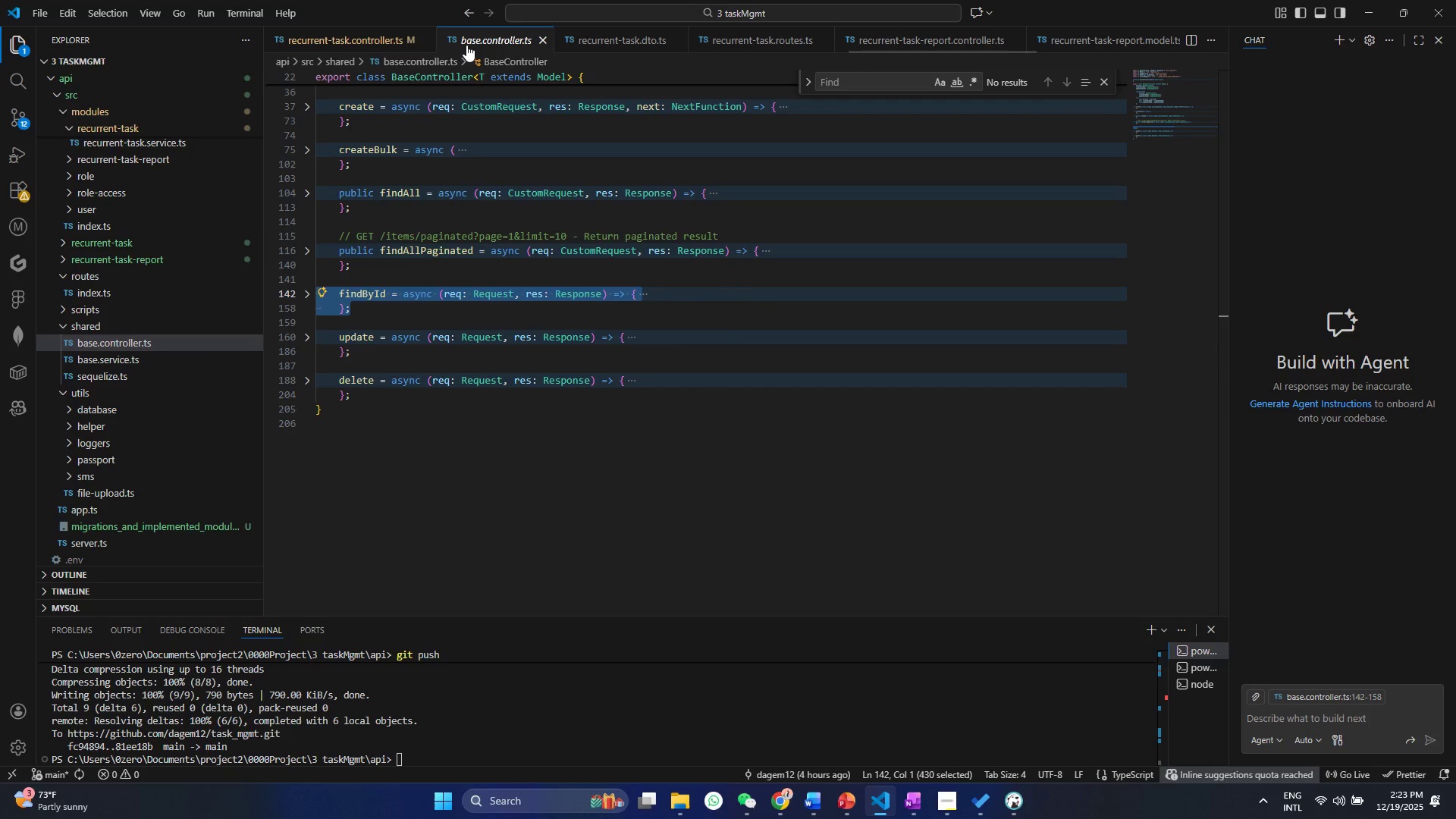 
wait(10.65)
 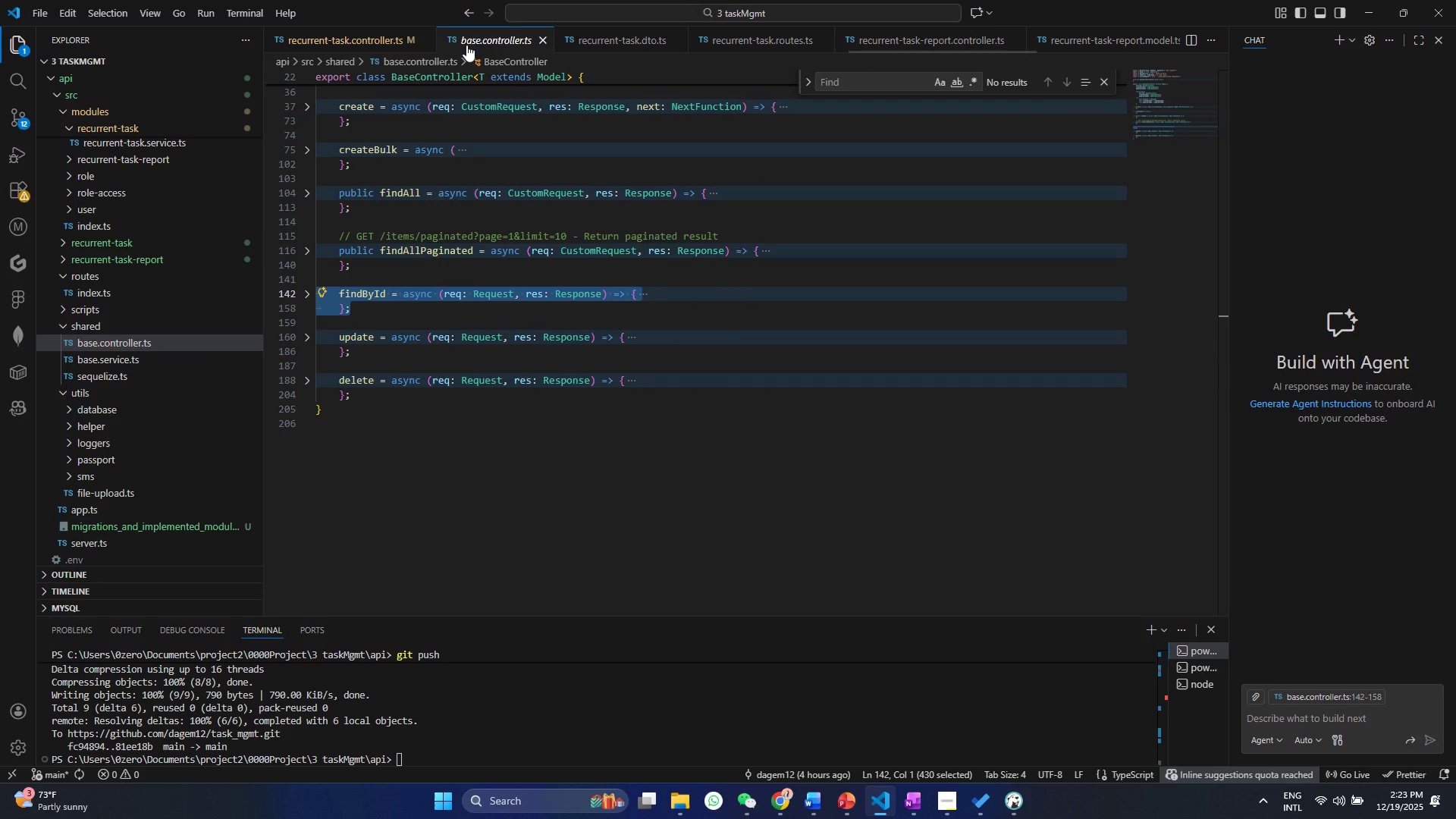 
mouse_move([539, 39])
 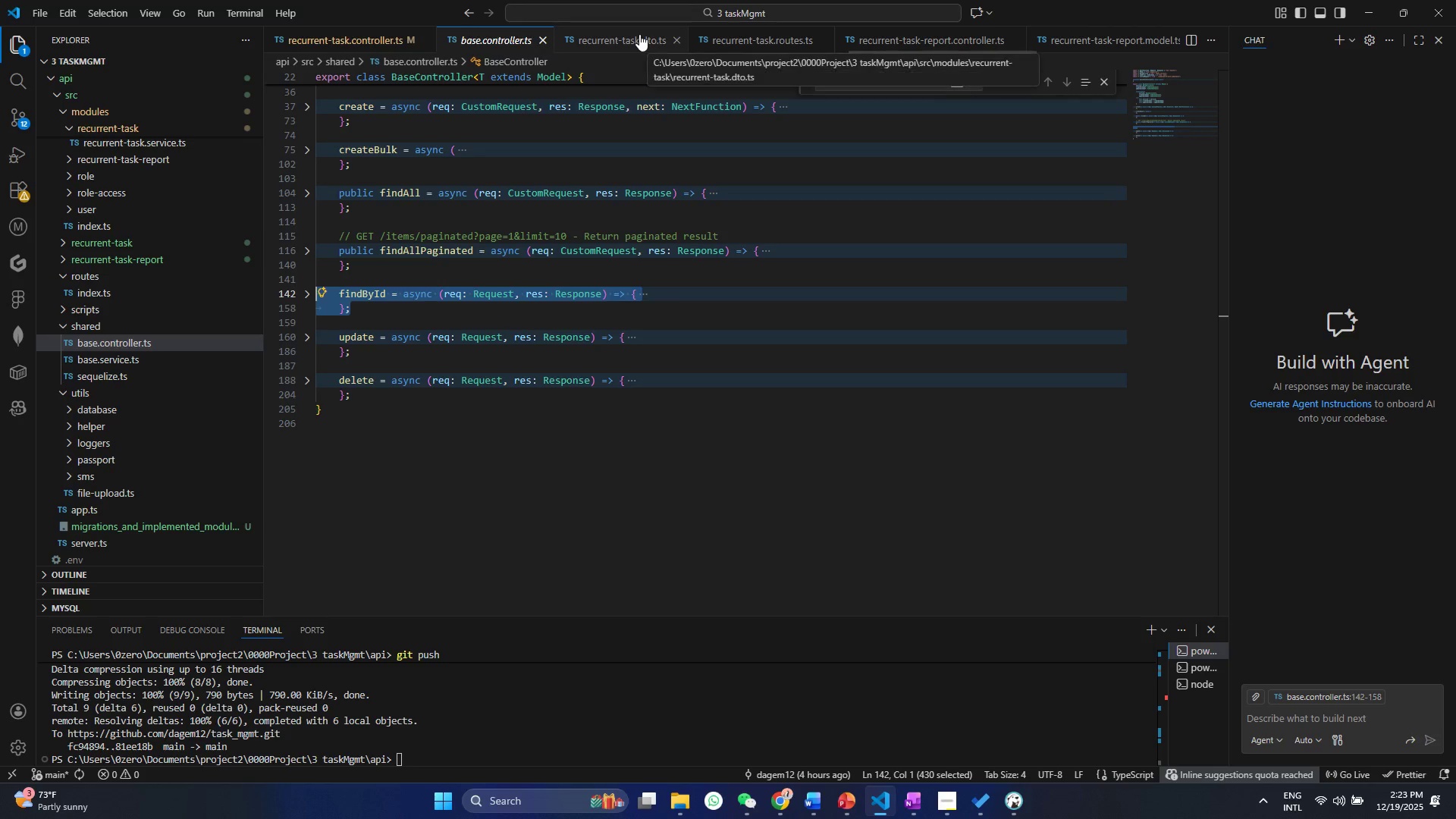 
left_click([639, 34])
 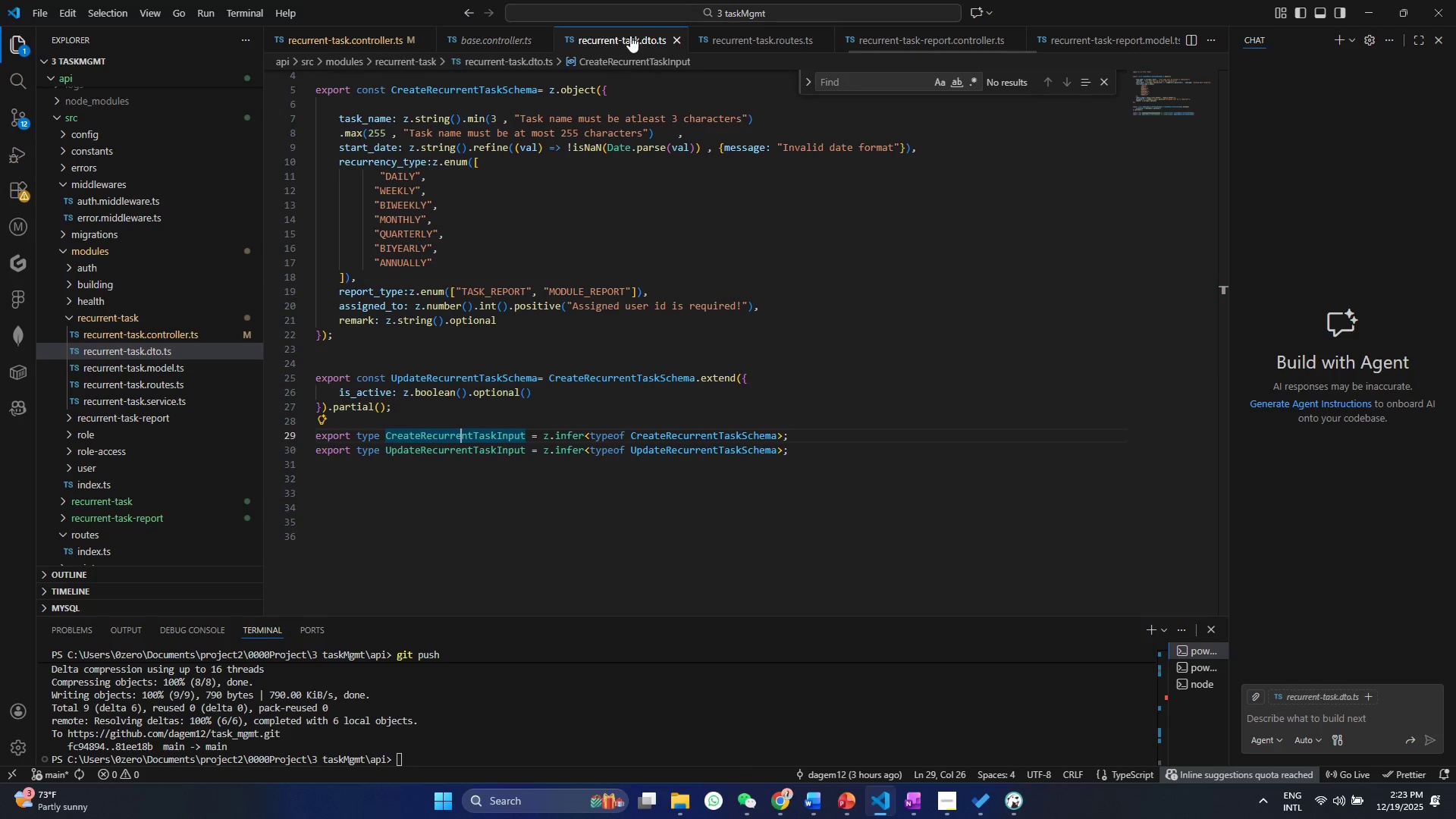 
left_click([516, 36])
 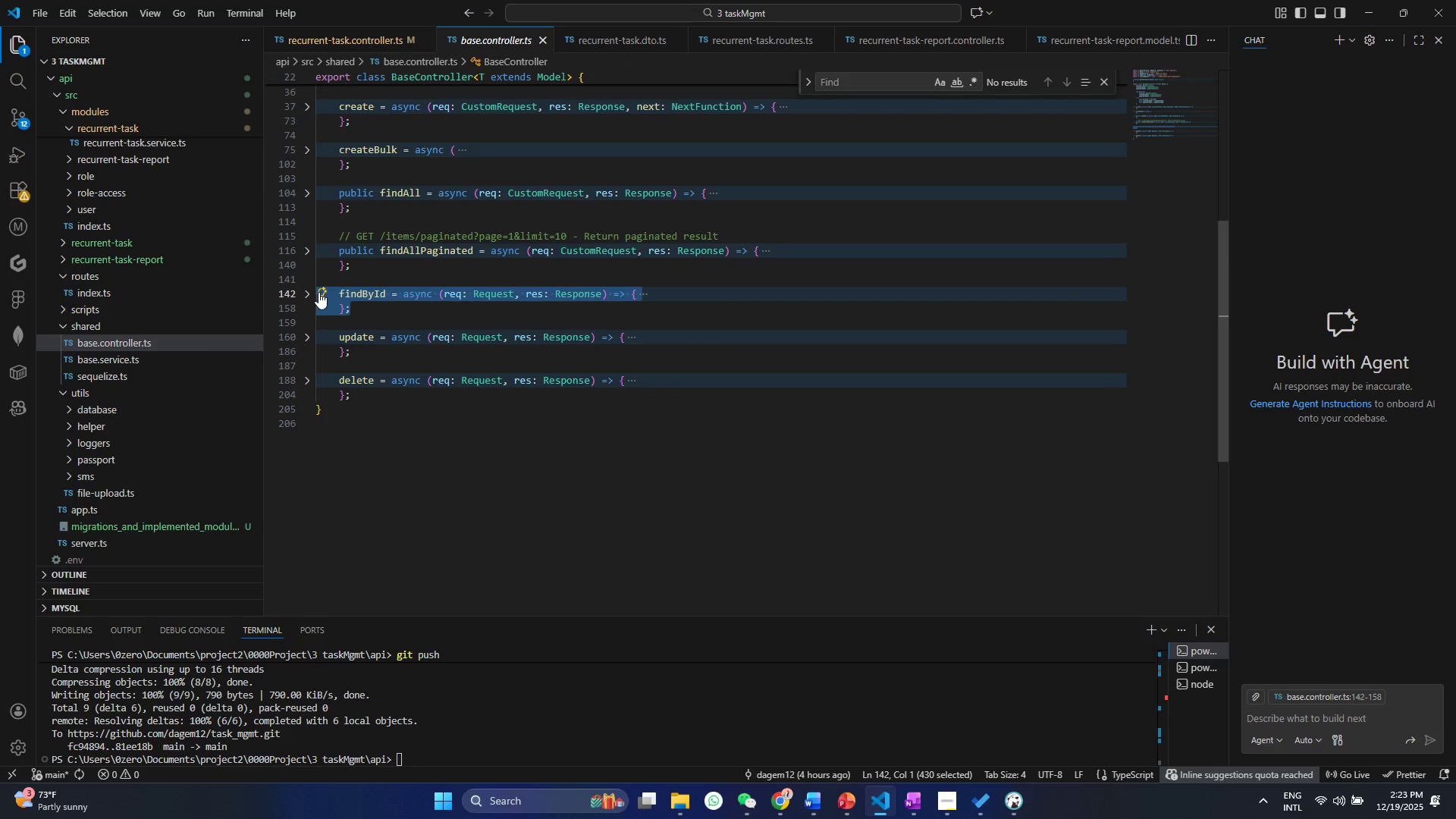 
left_click([311, 288])
 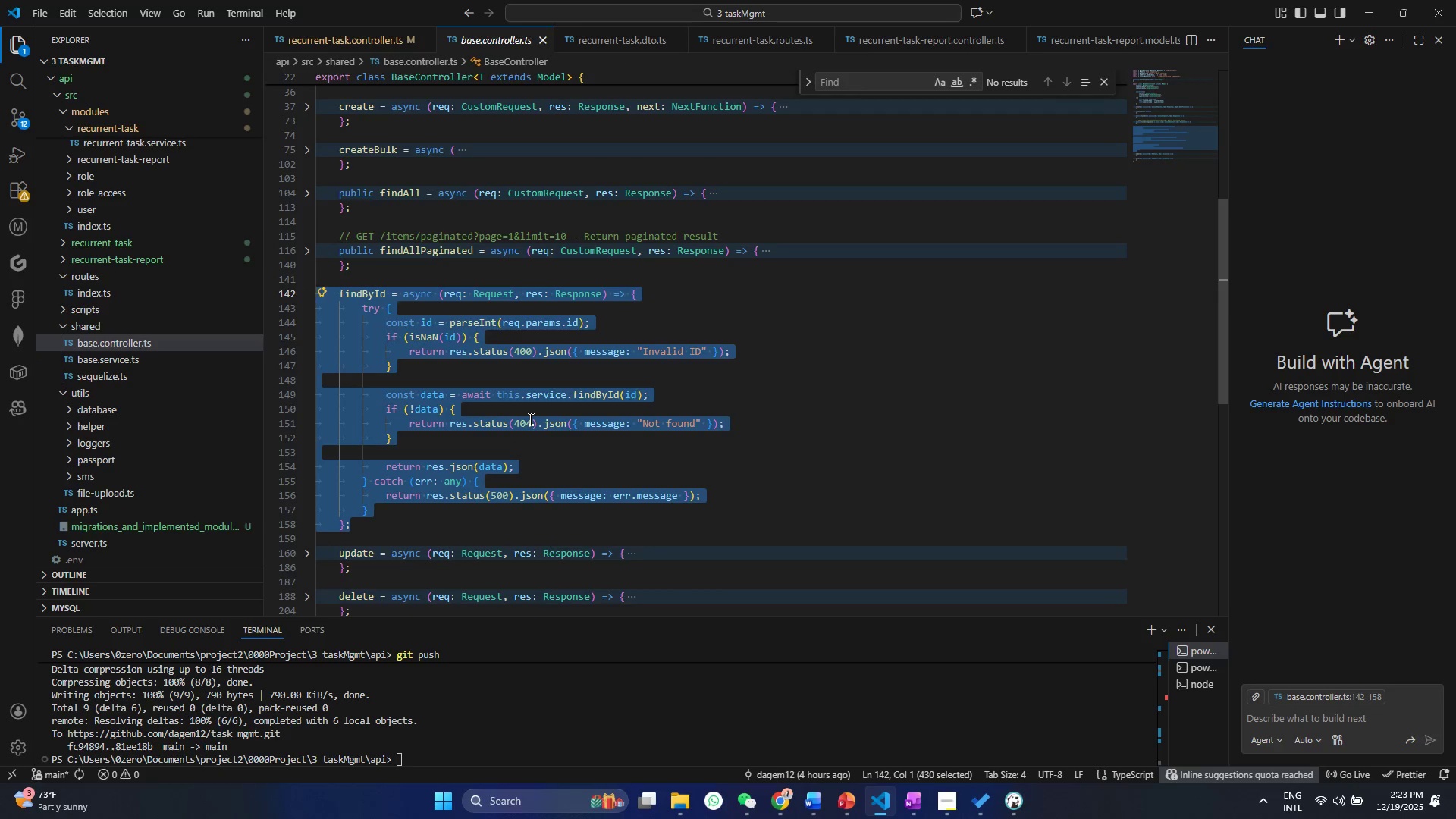 
left_click([529, 419])
 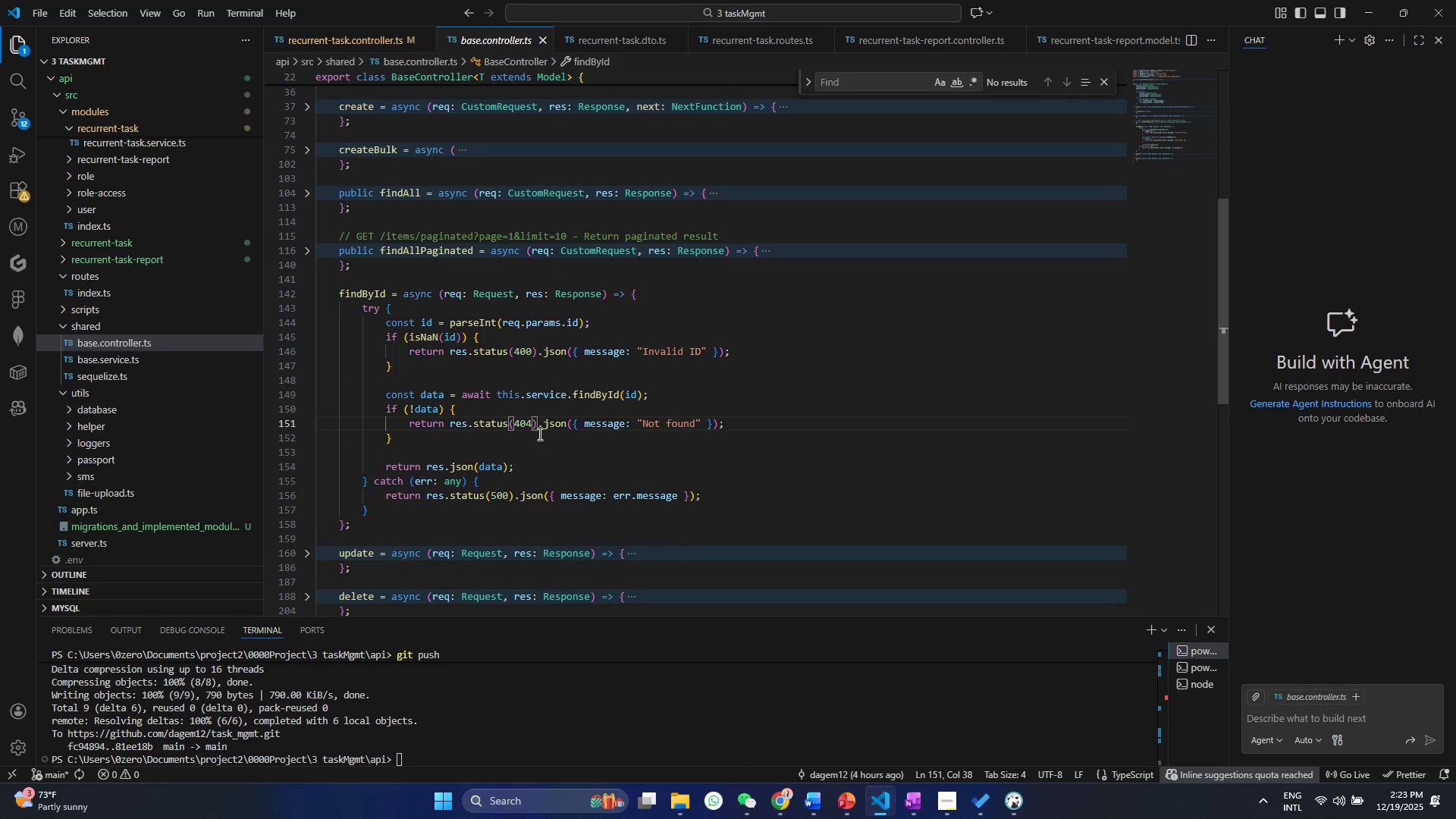 
wait(5.05)
 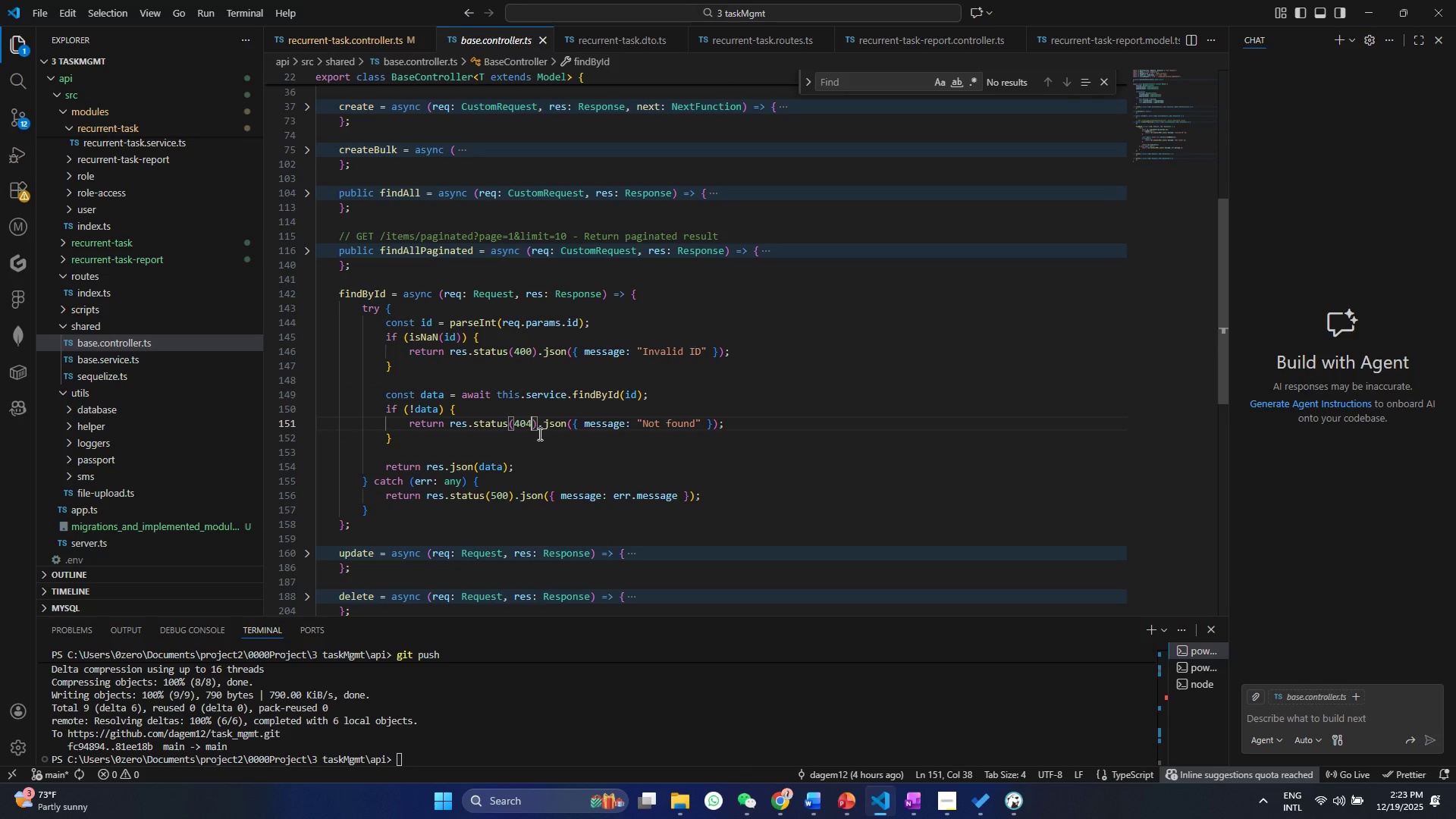 
scroll: coordinate [538, 434], scroll_direction: down, amount: 4.0
 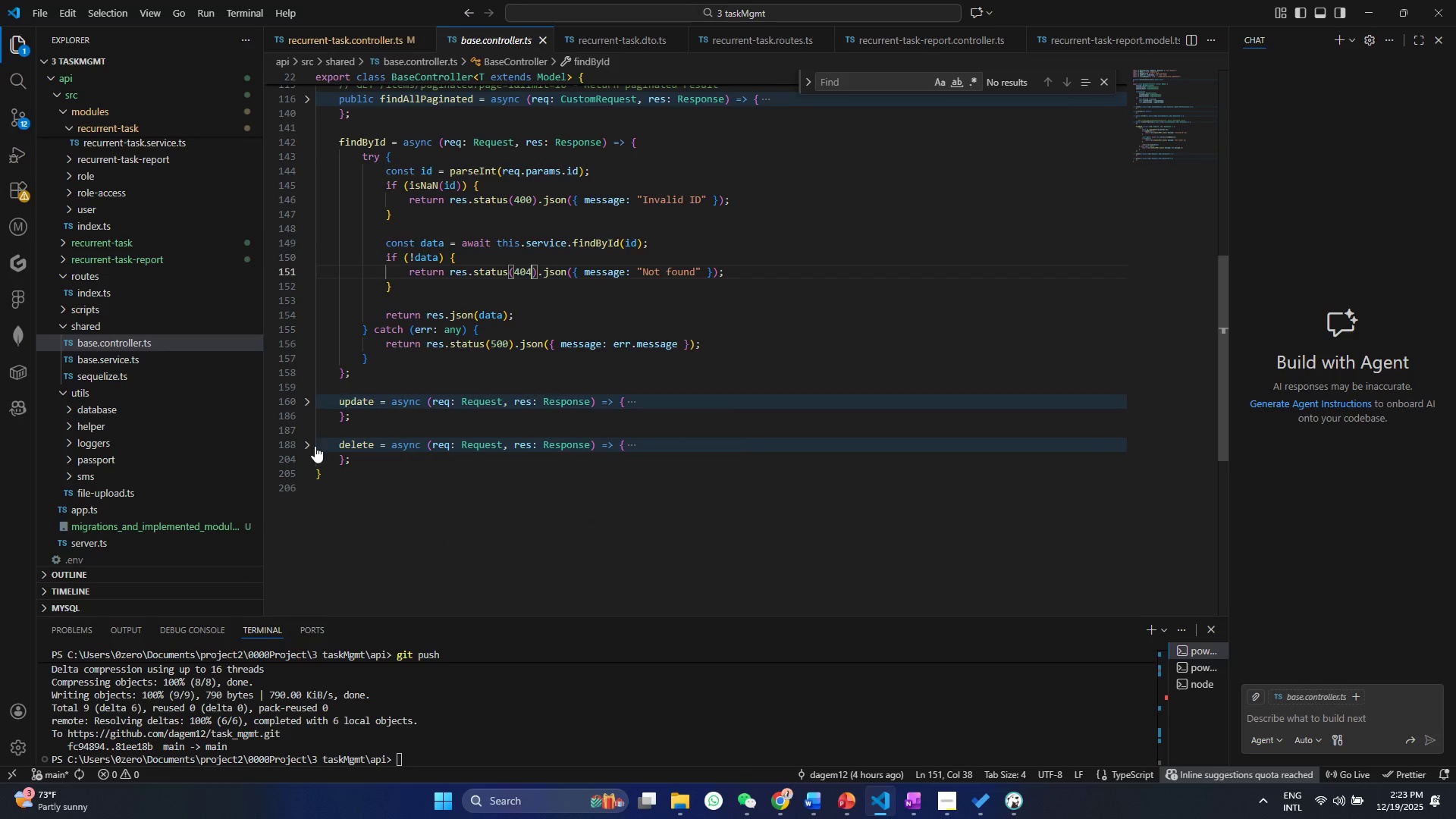 
left_click([315, 446])
 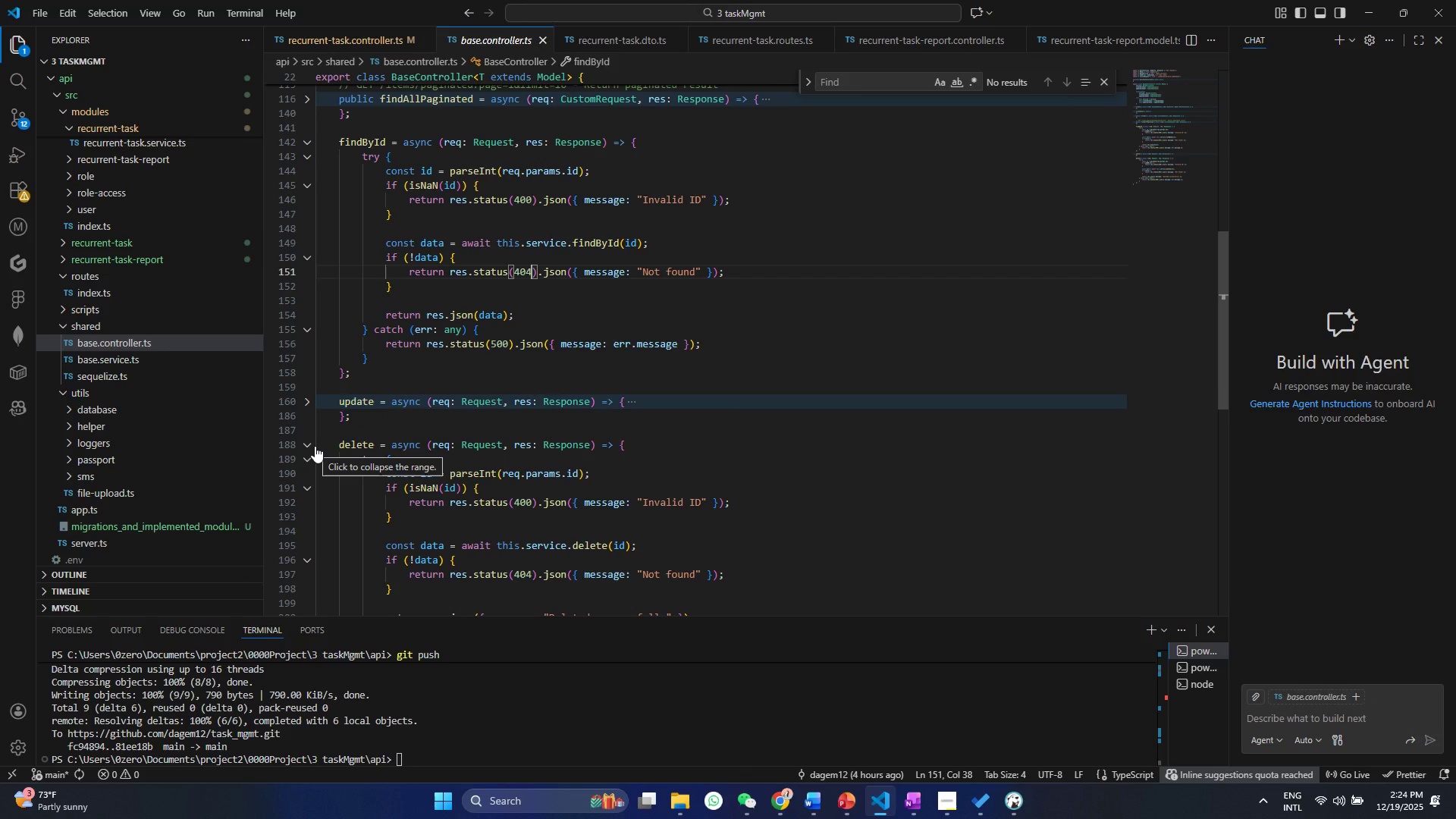 
left_click([315, 446])
 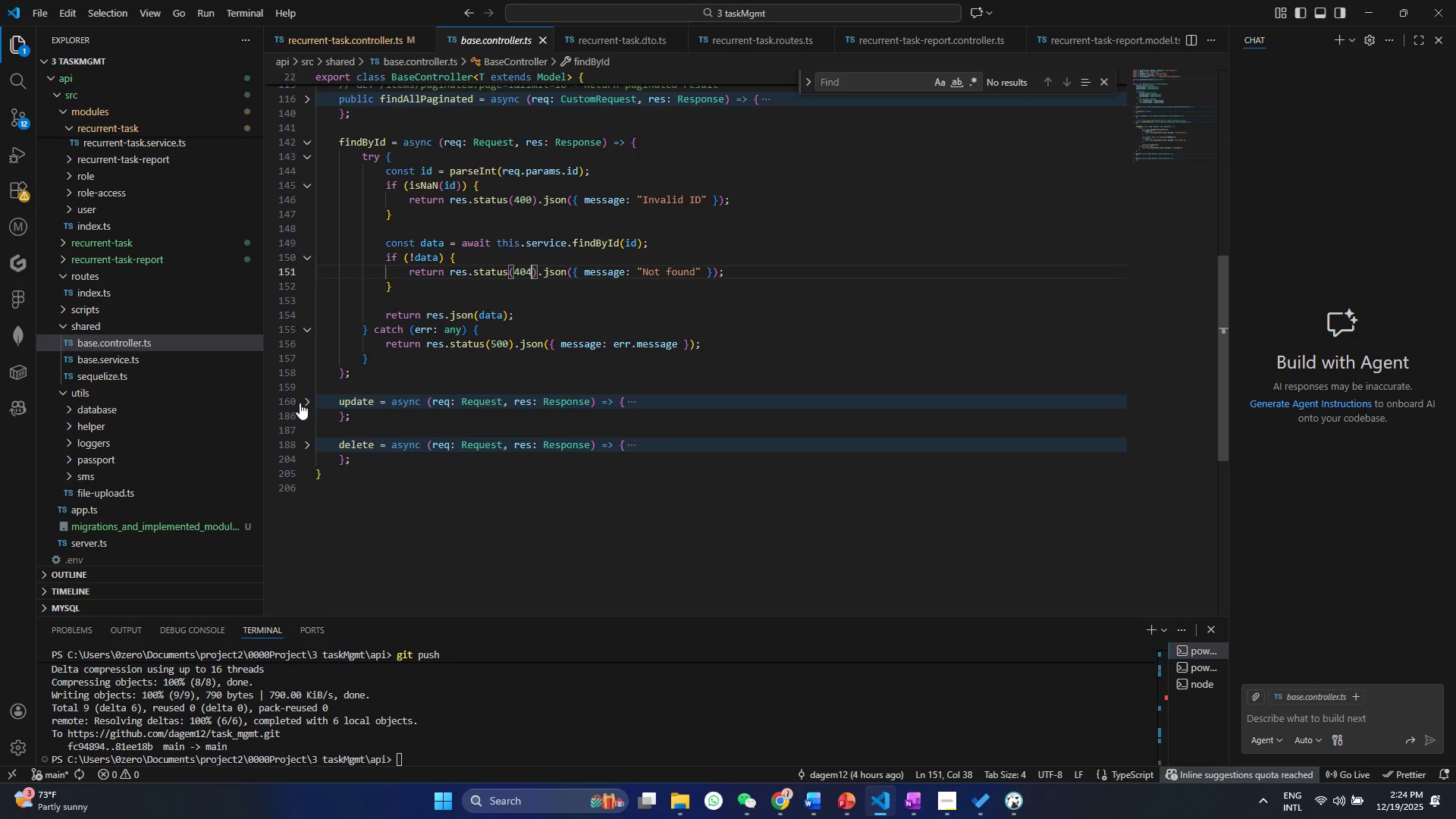 
left_click([300, 403])
 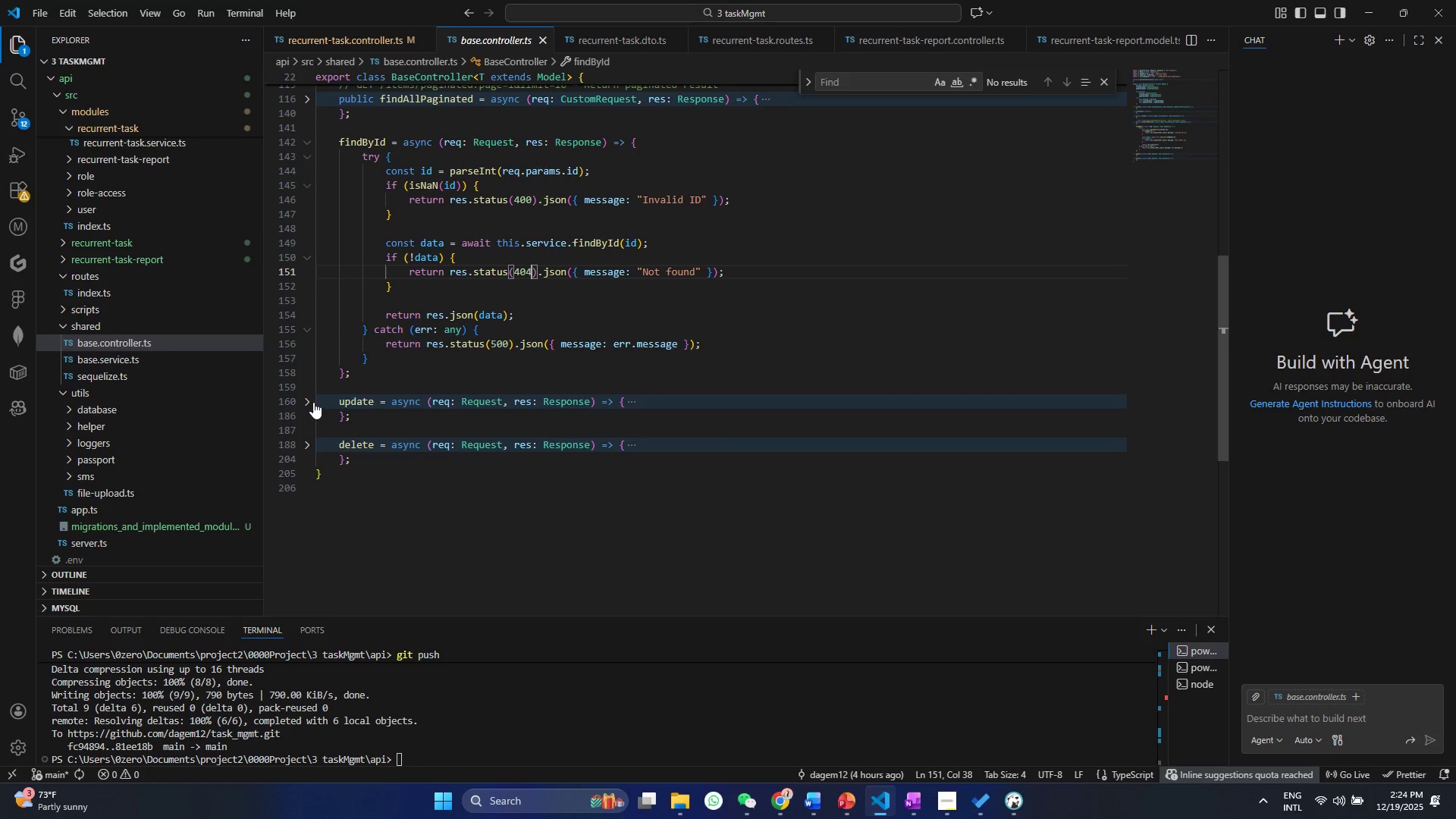 
left_click([309, 401])
 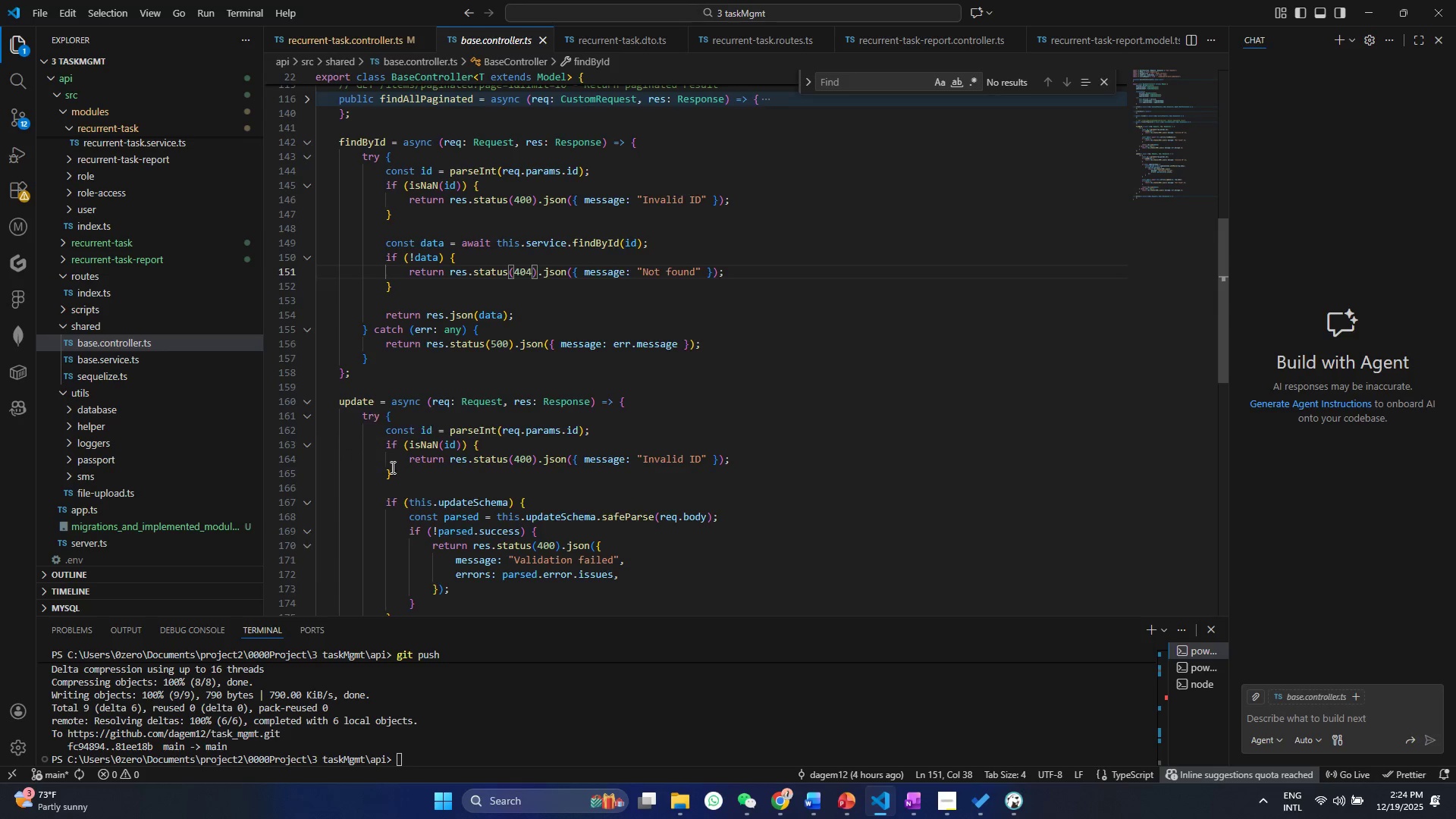 
scroll: coordinate [391, 467], scroll_direction: down, amount: 3.0
 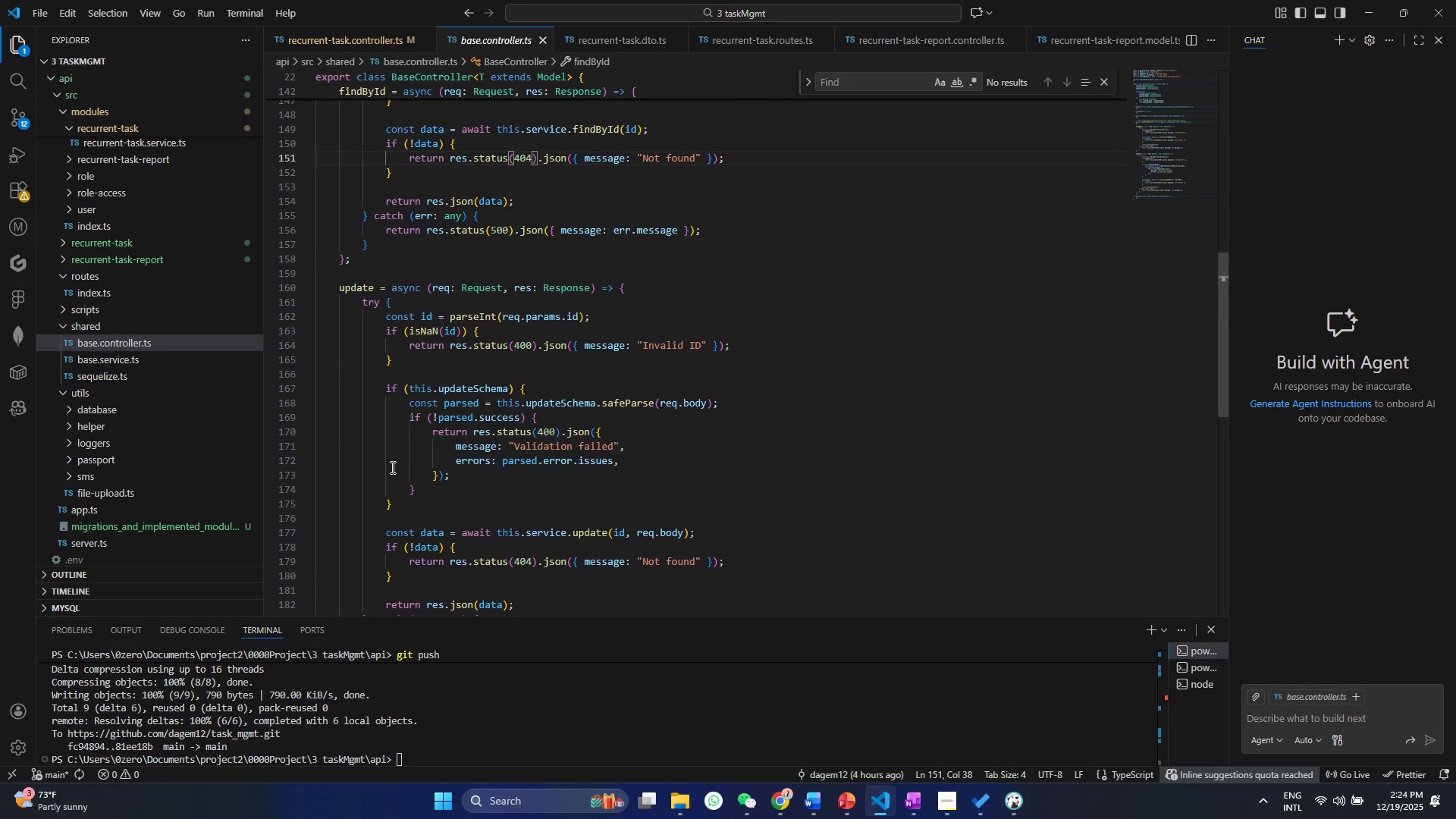 
scroll: coordinate [391, 467], scroll_direction: up, amount: 6.0
 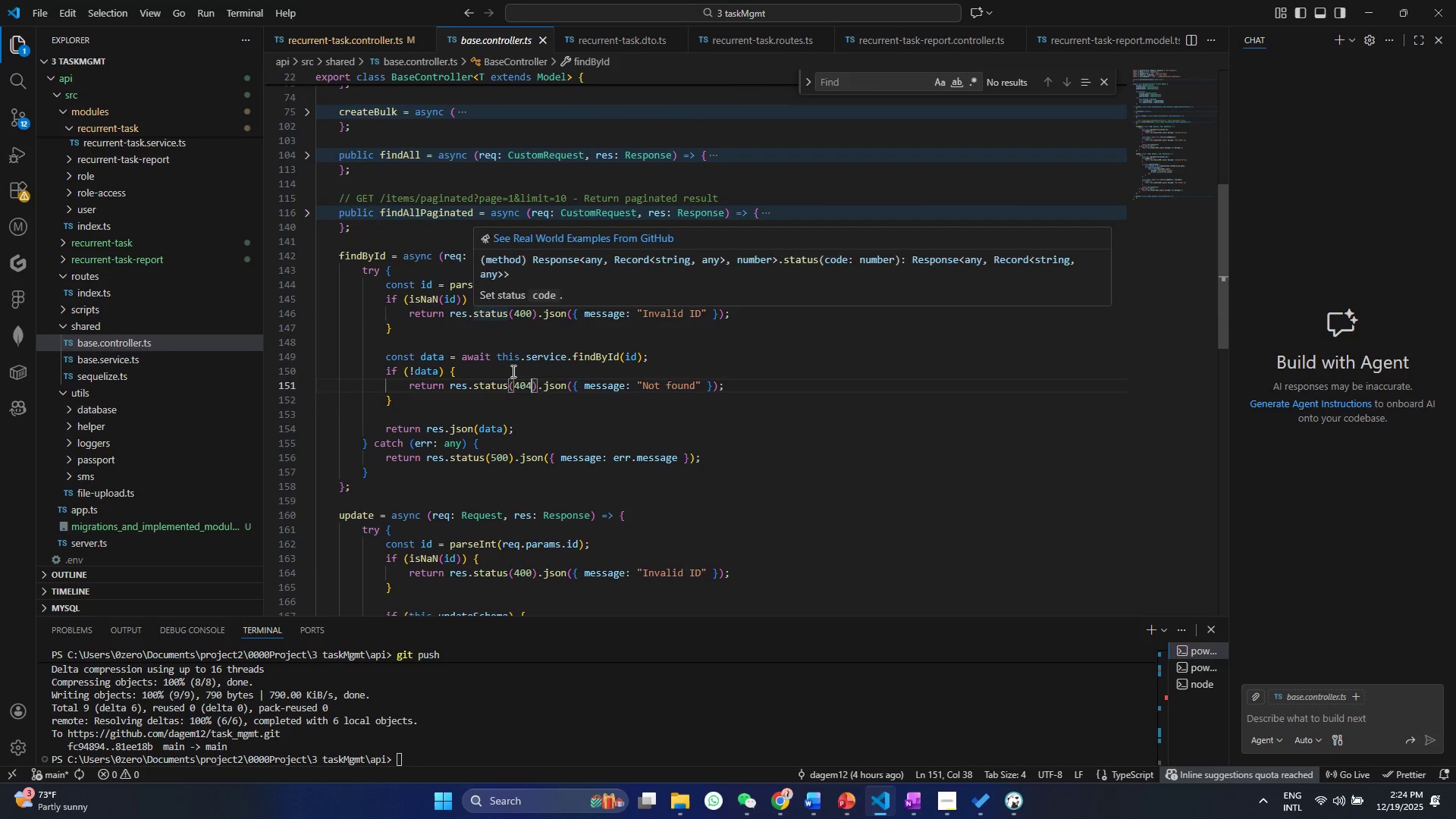 
double_click([573, 355])
 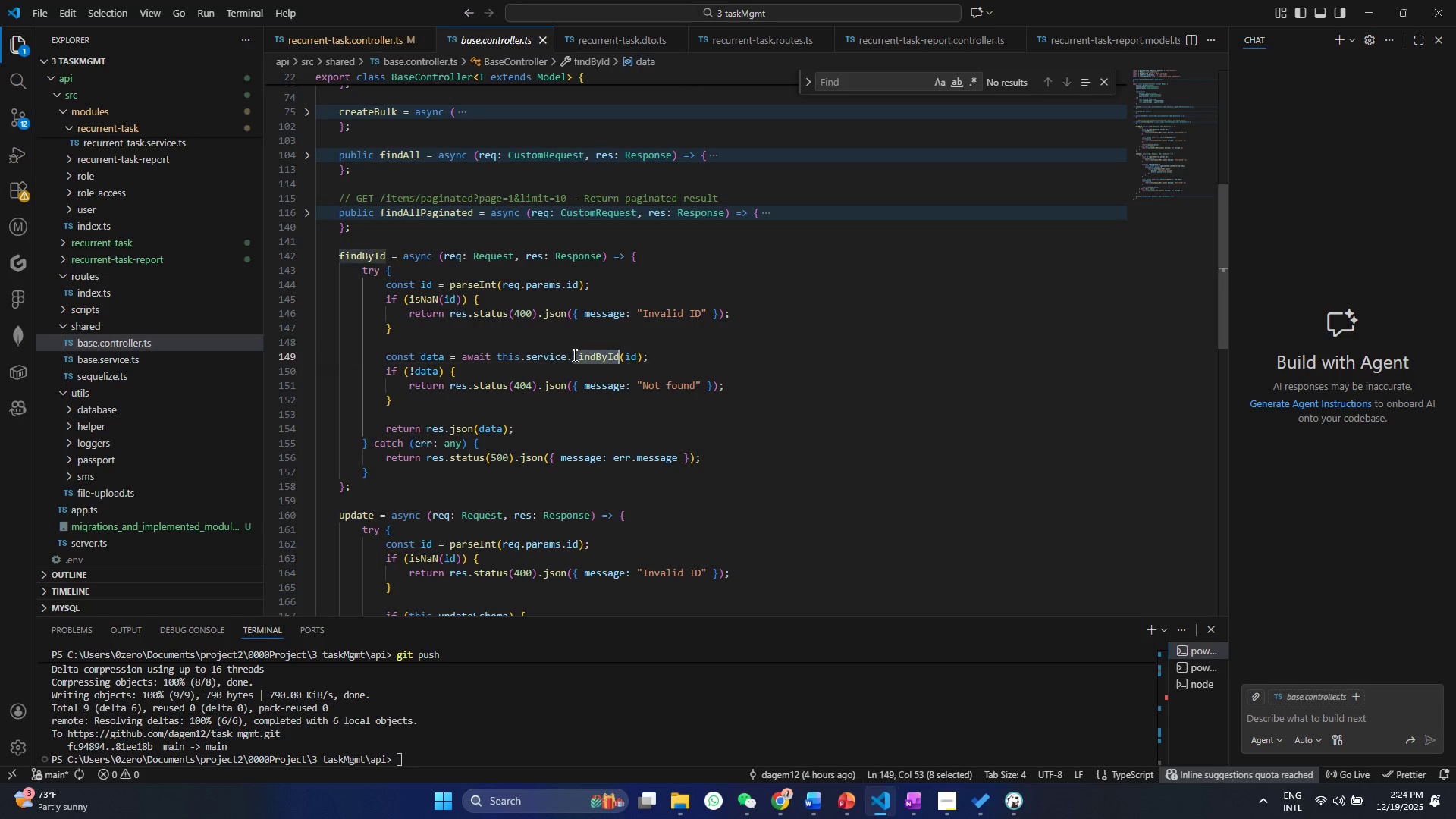 
triple_click([573, 355])
 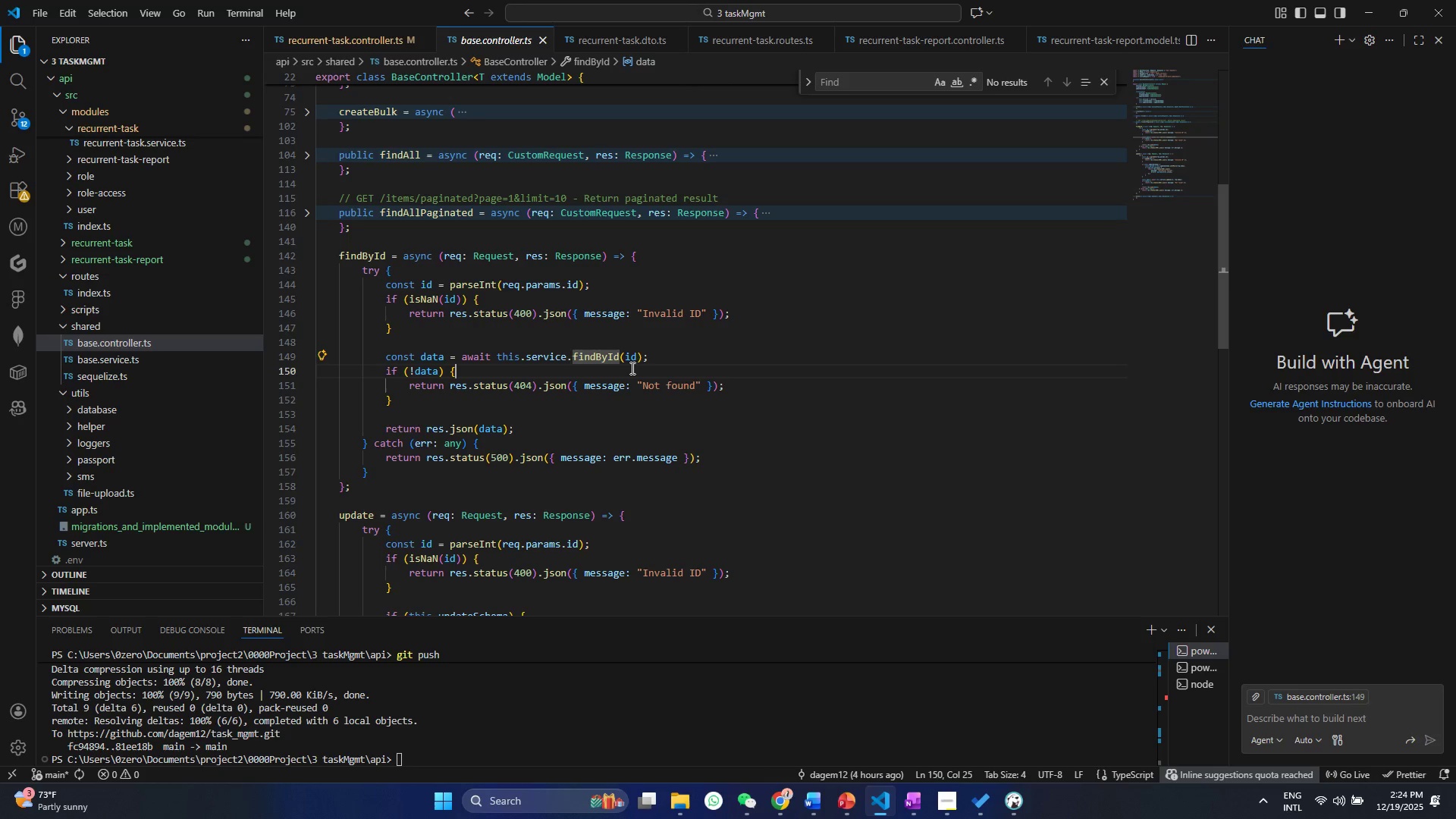 
left_click([631, 368])
 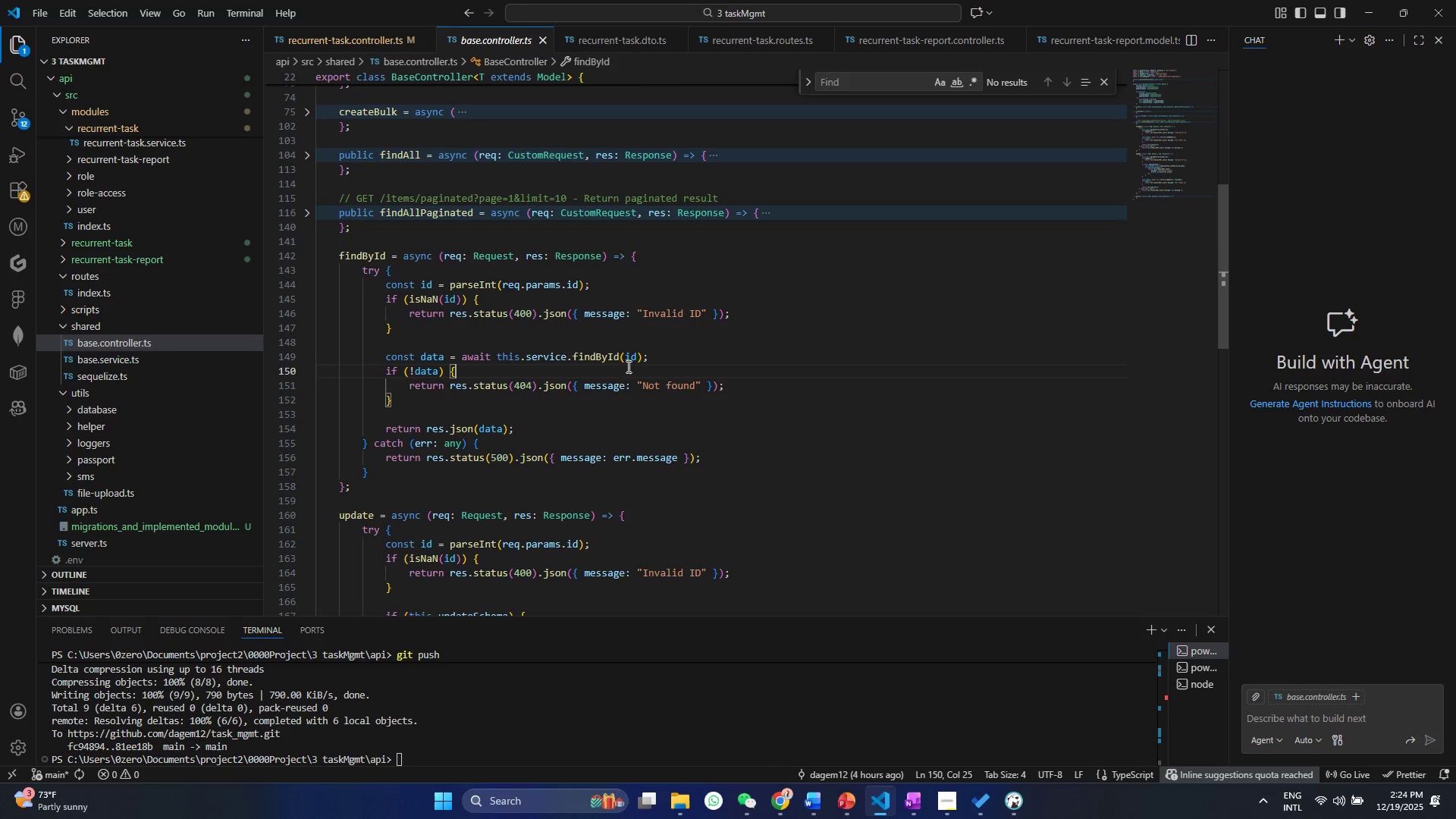 
scroll: coordinate [620, 382], scroll_direction: up, amount: 24.0
 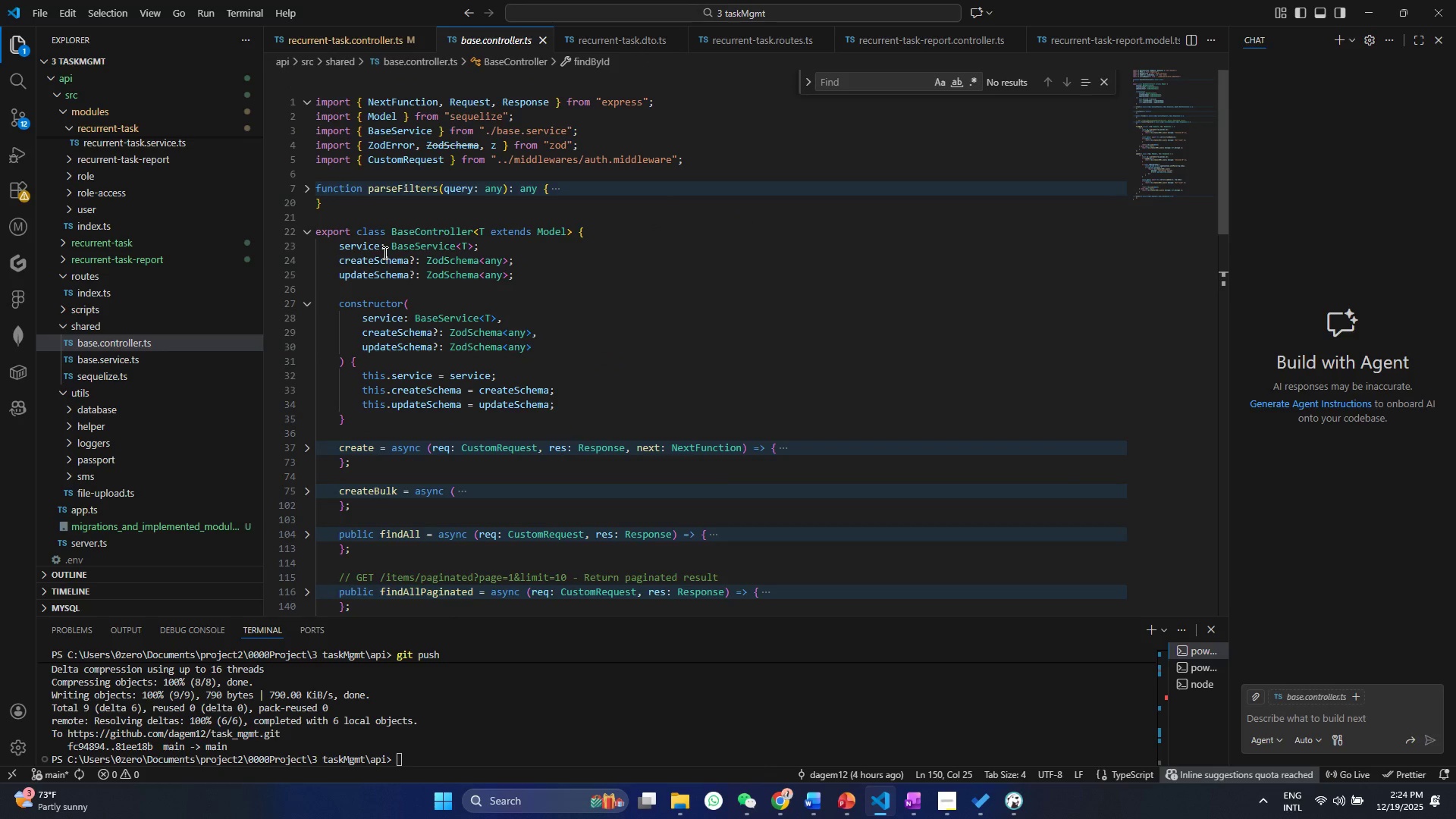 
double_click([373, 250])
 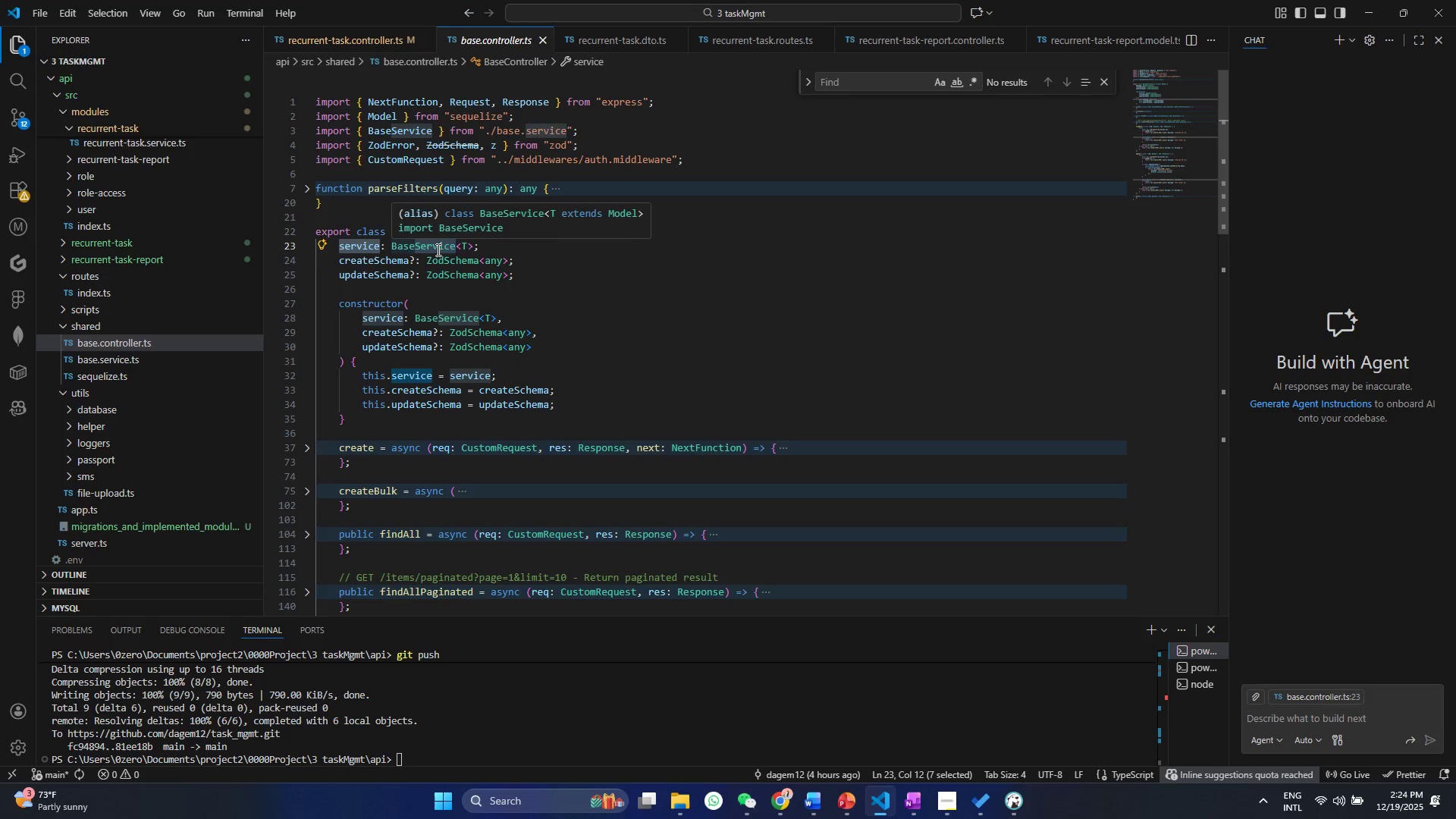 
double_click([437, 249])
 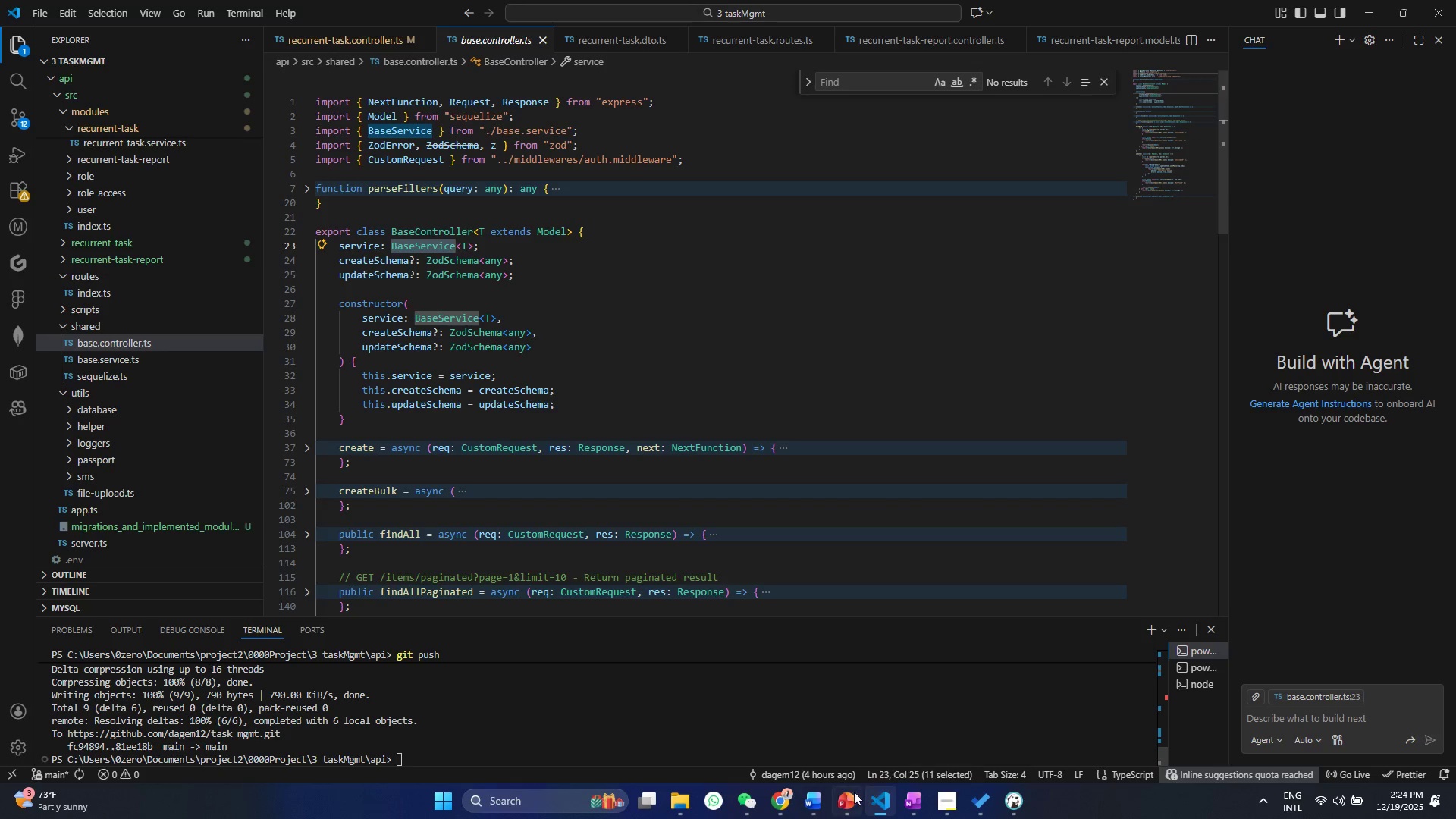 
left_click([808, 802])
 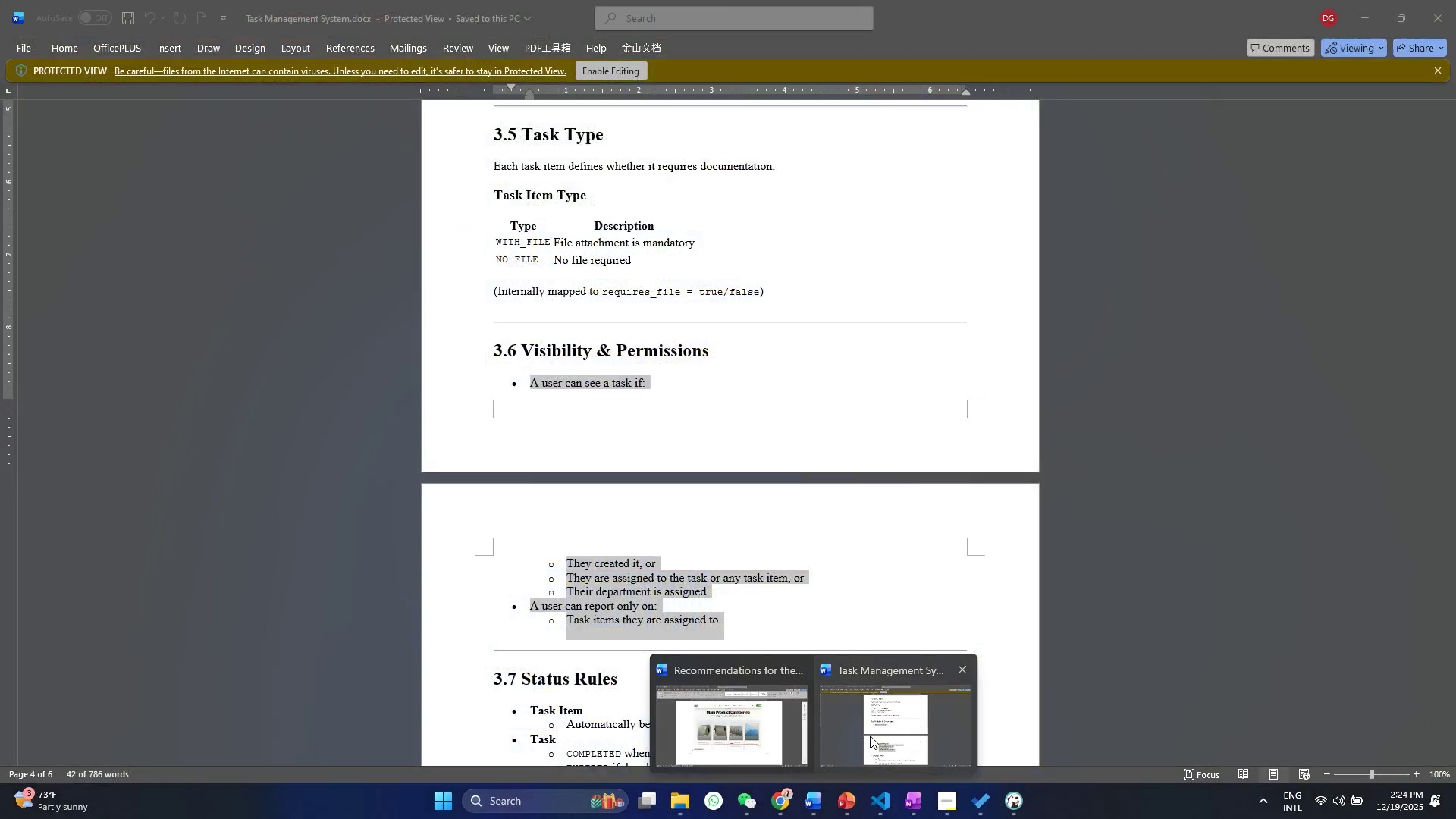 
left_click([870, 736])
 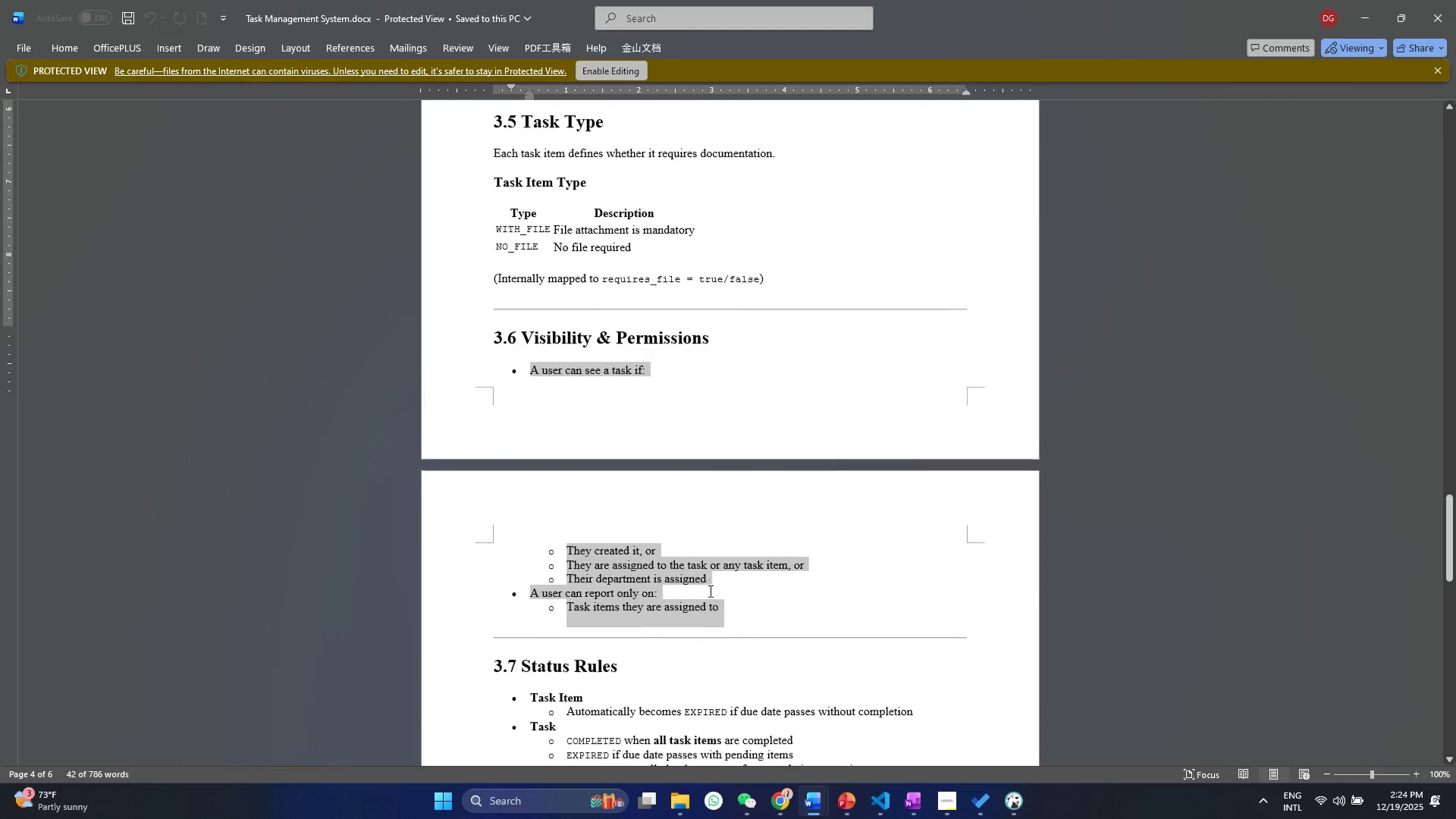 
scroll: coordinate [709, 591], scroll_direction: down, amount: 3.0
 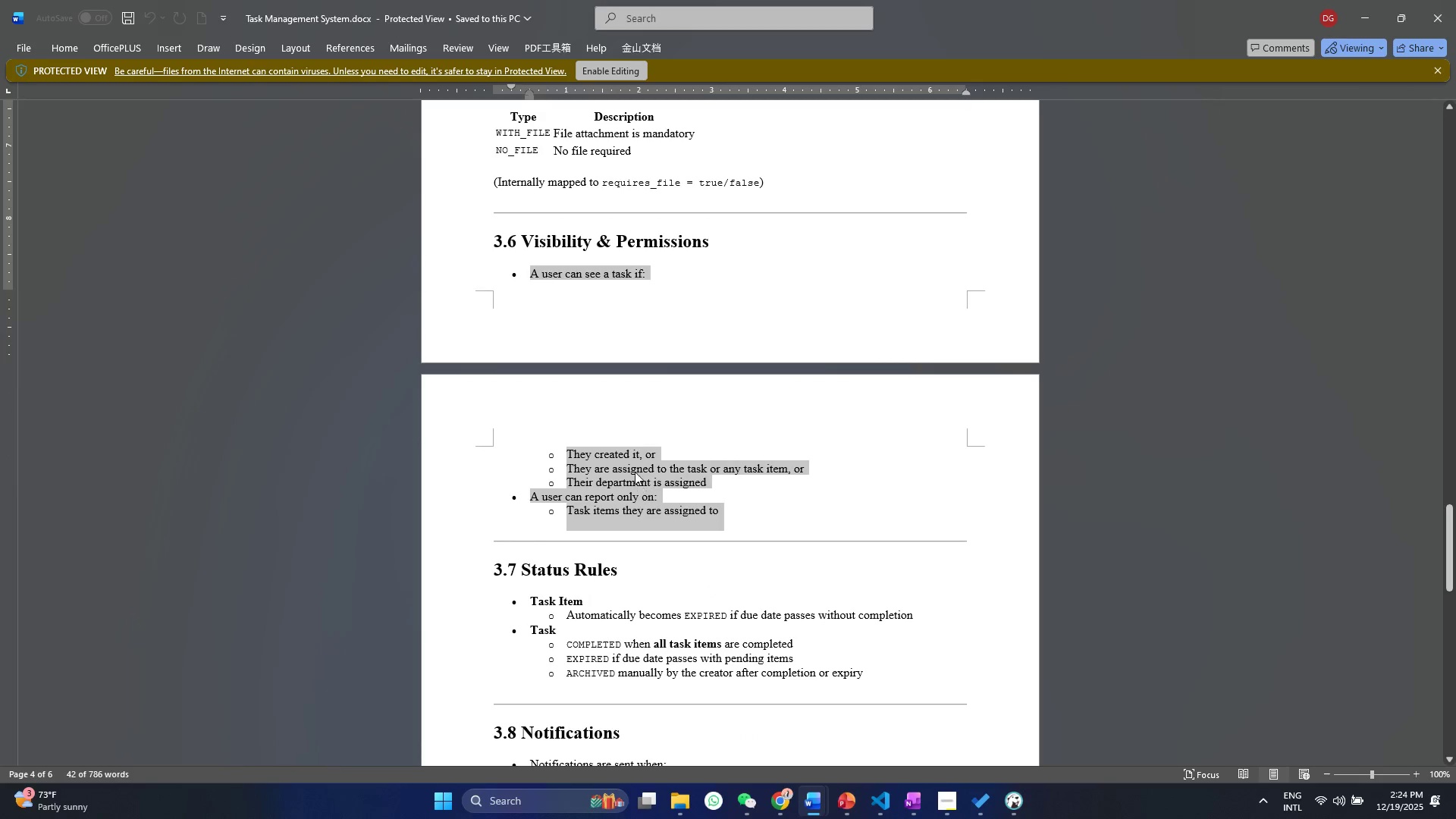 
double_click([635, 449])
 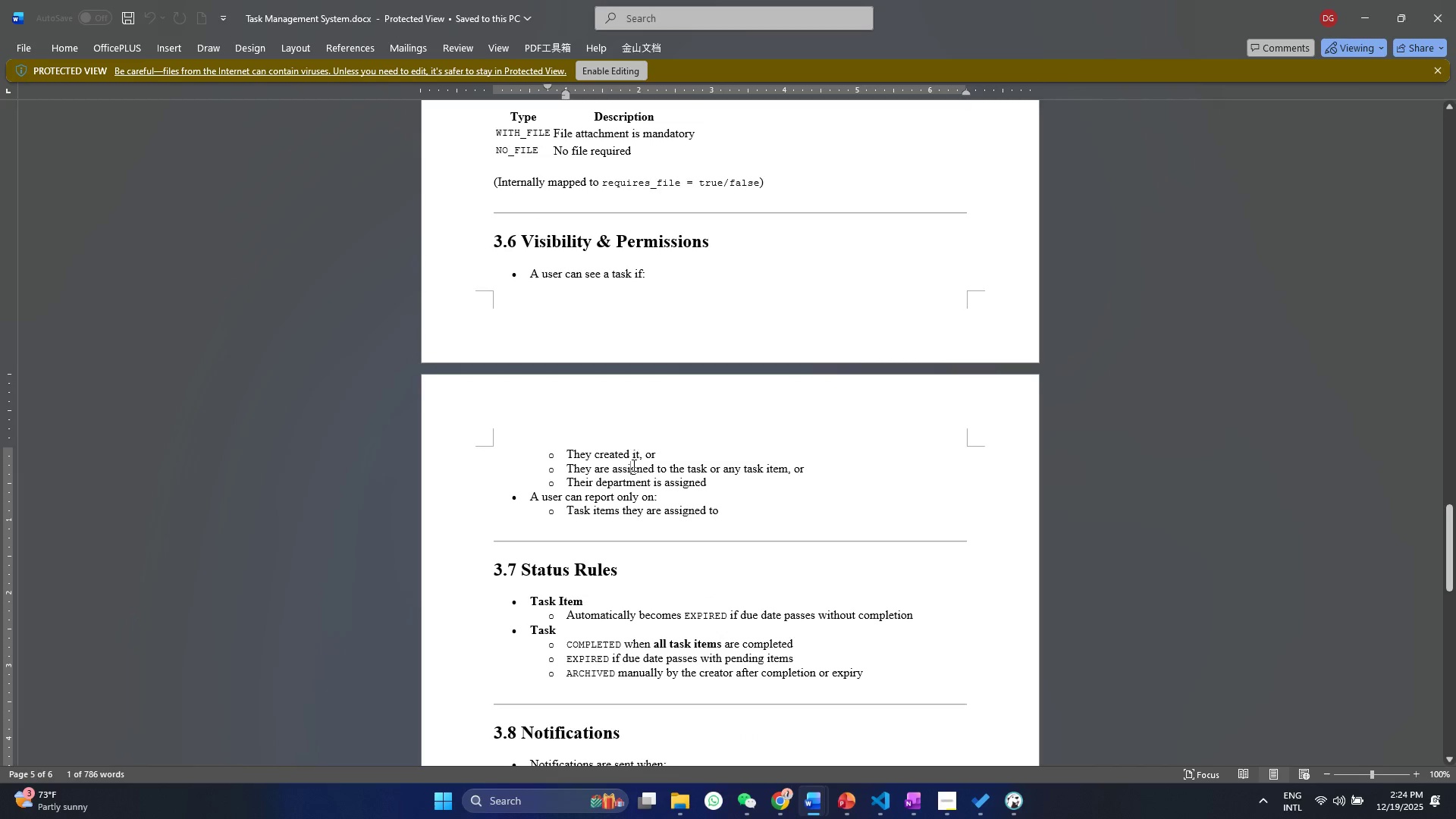 
double_click([632, 465])
 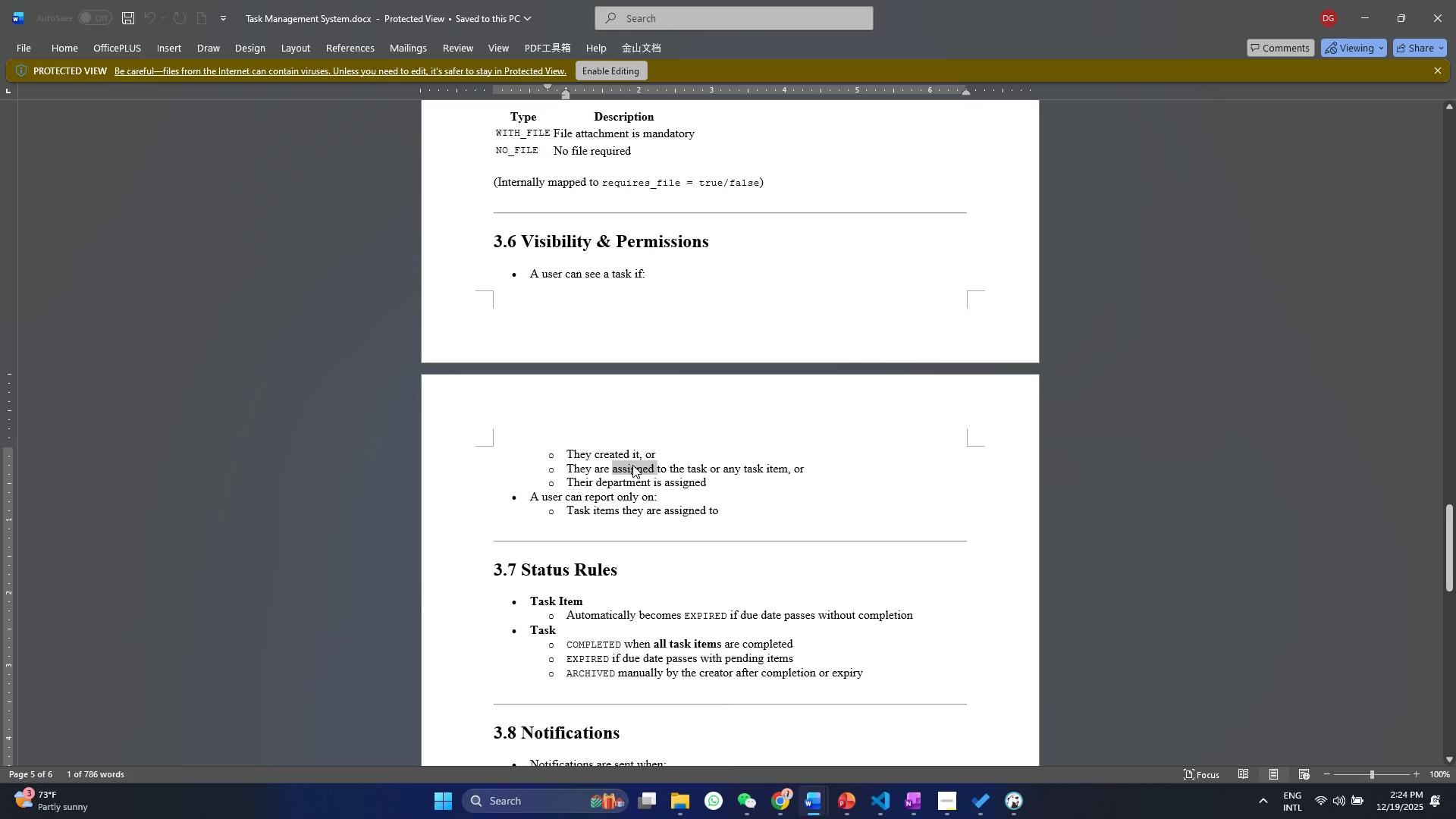 
triple_click([632, 465])
 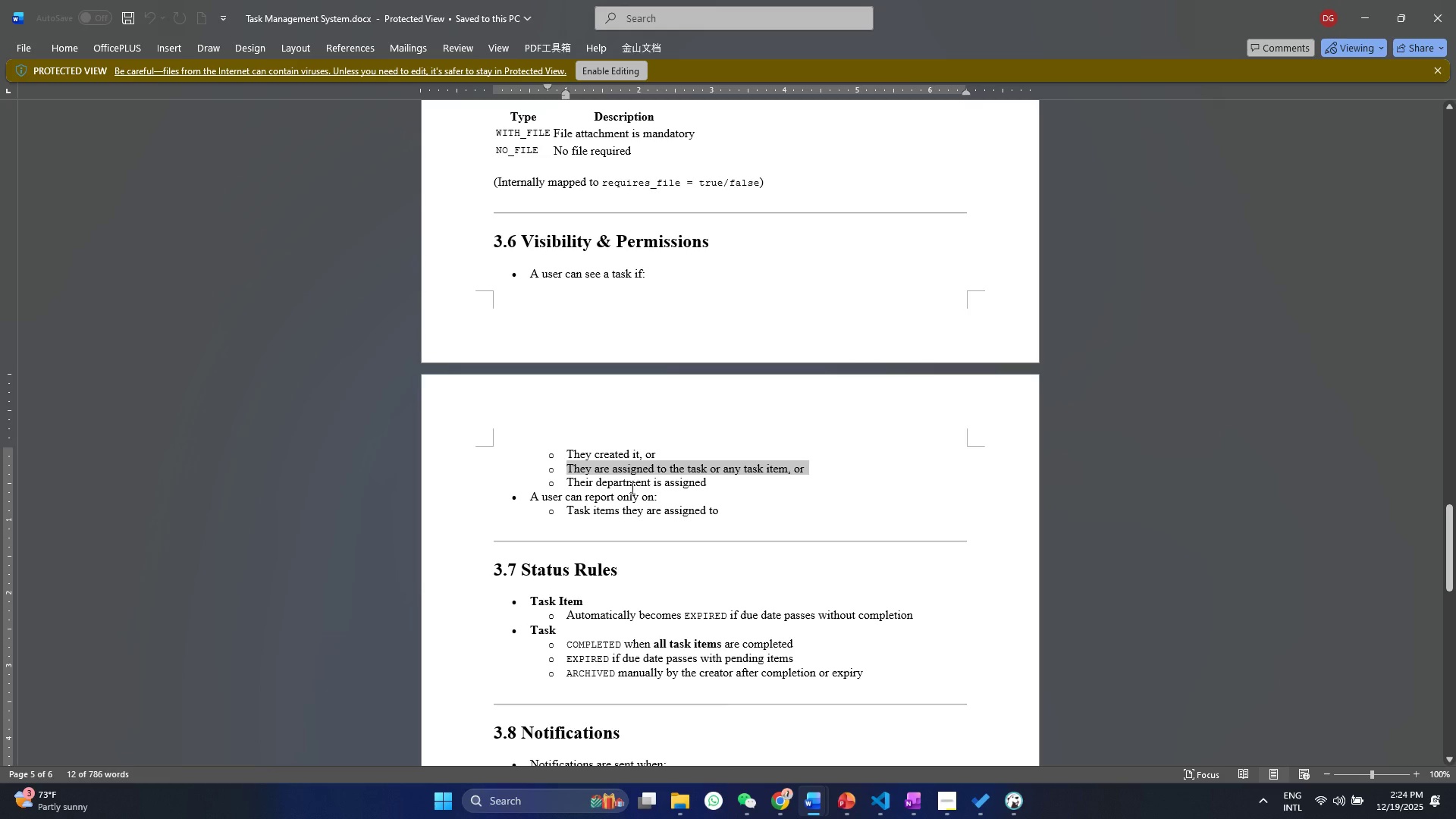 
double_click([631, 488])
 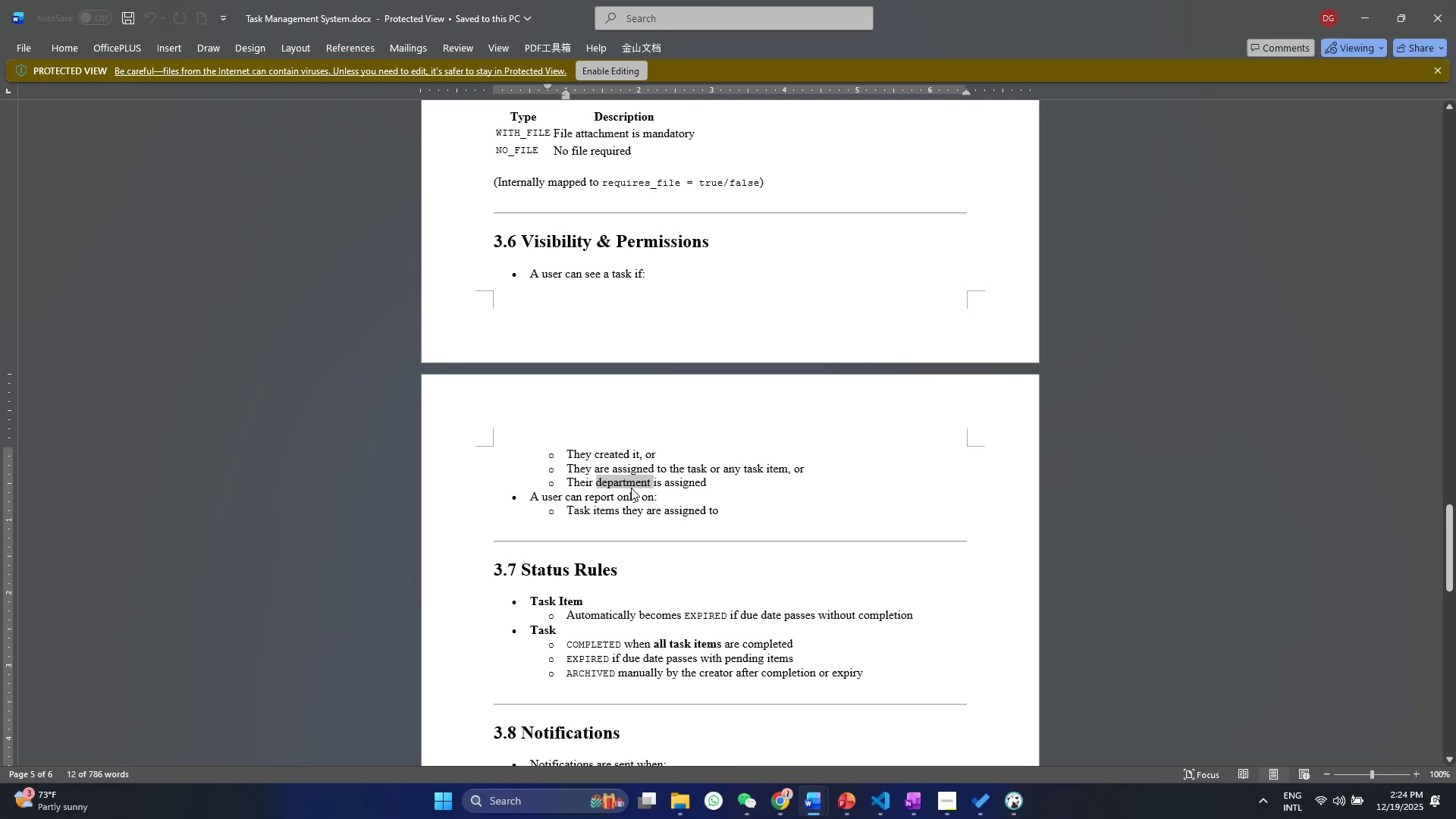 
triple_click([631, 488])
 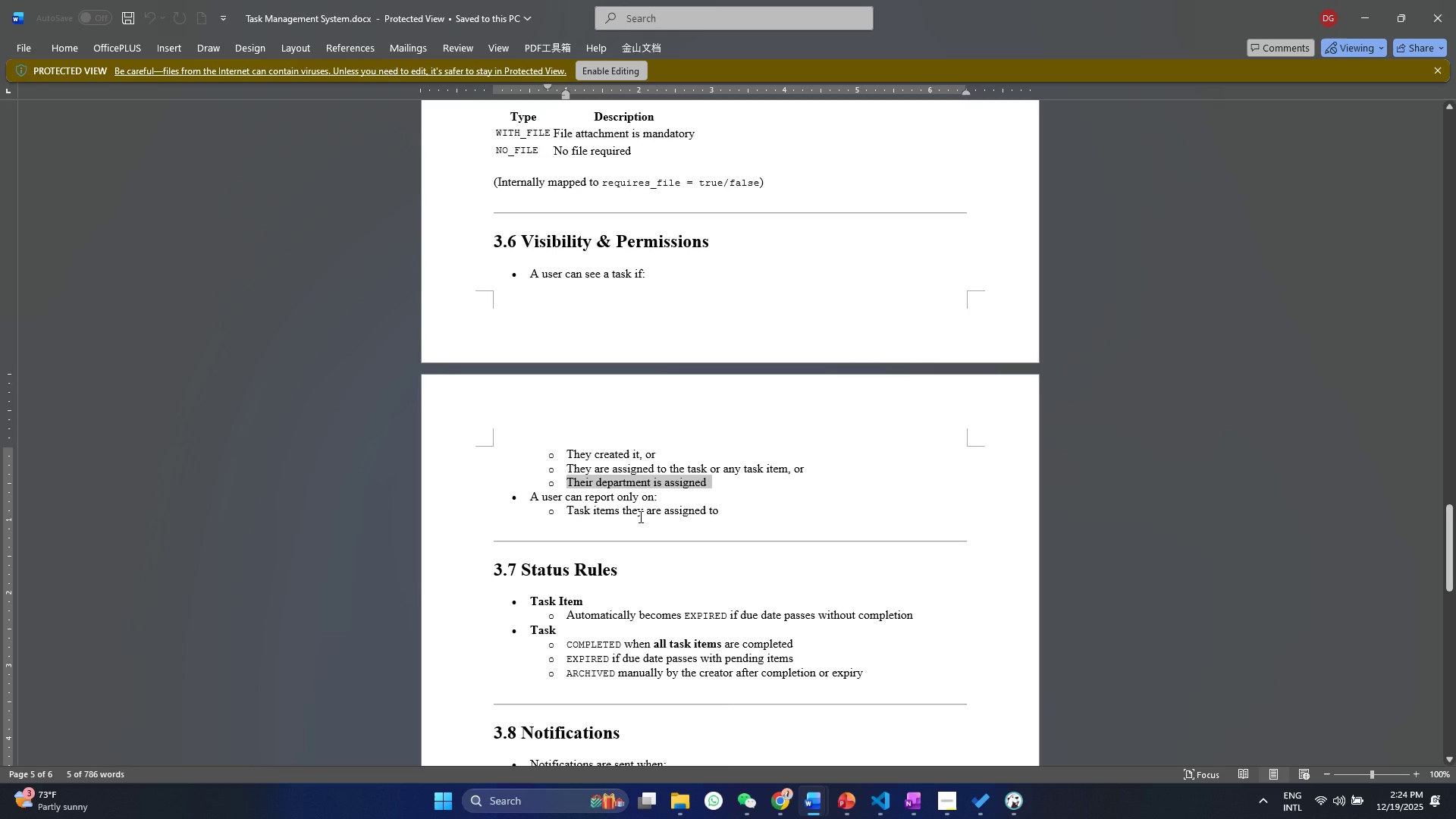 
double_click([639, 516])
 